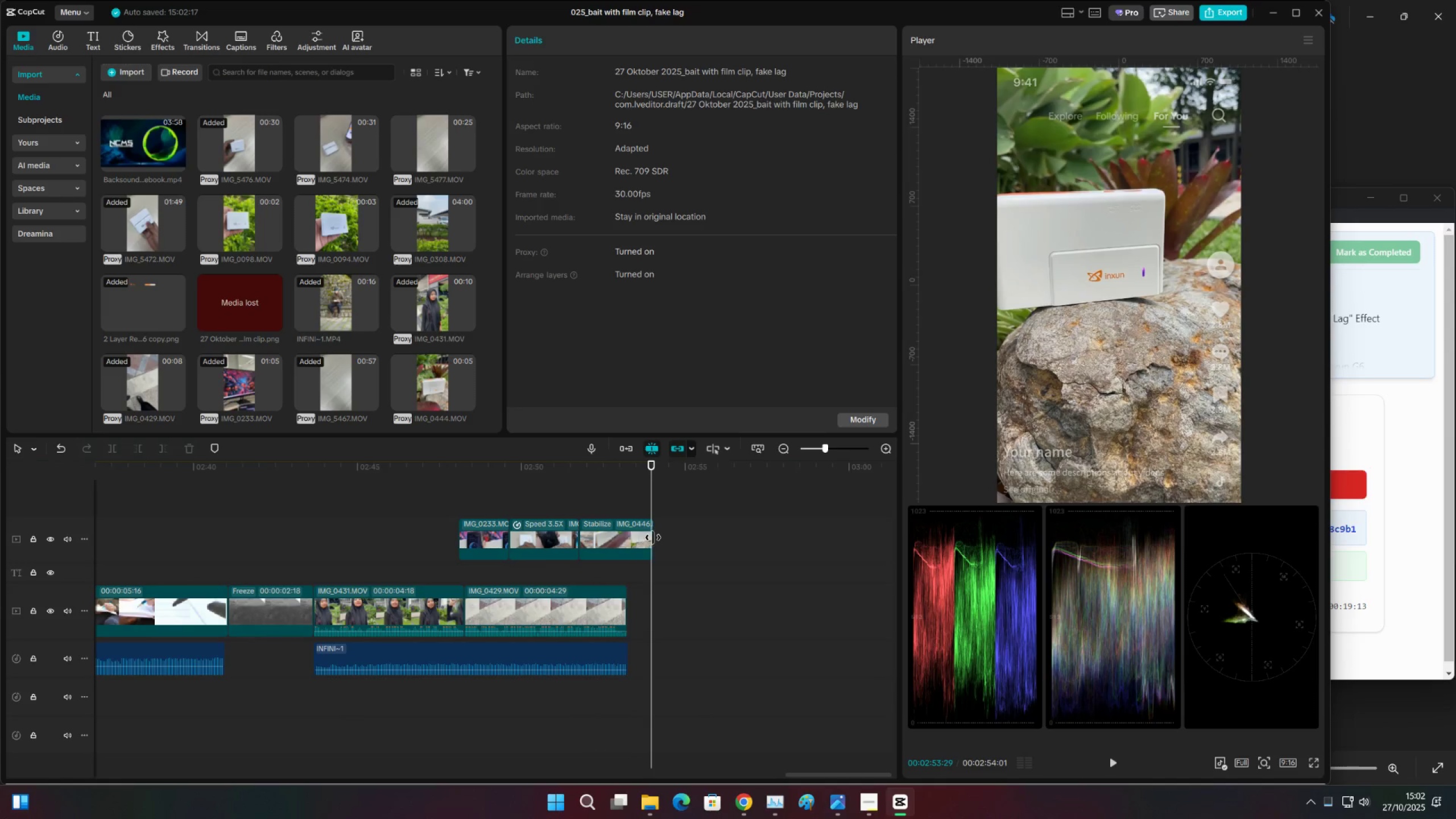 
left_click_drag(start_coordinate=[653, 537], to_coordinate=[647, 537])
 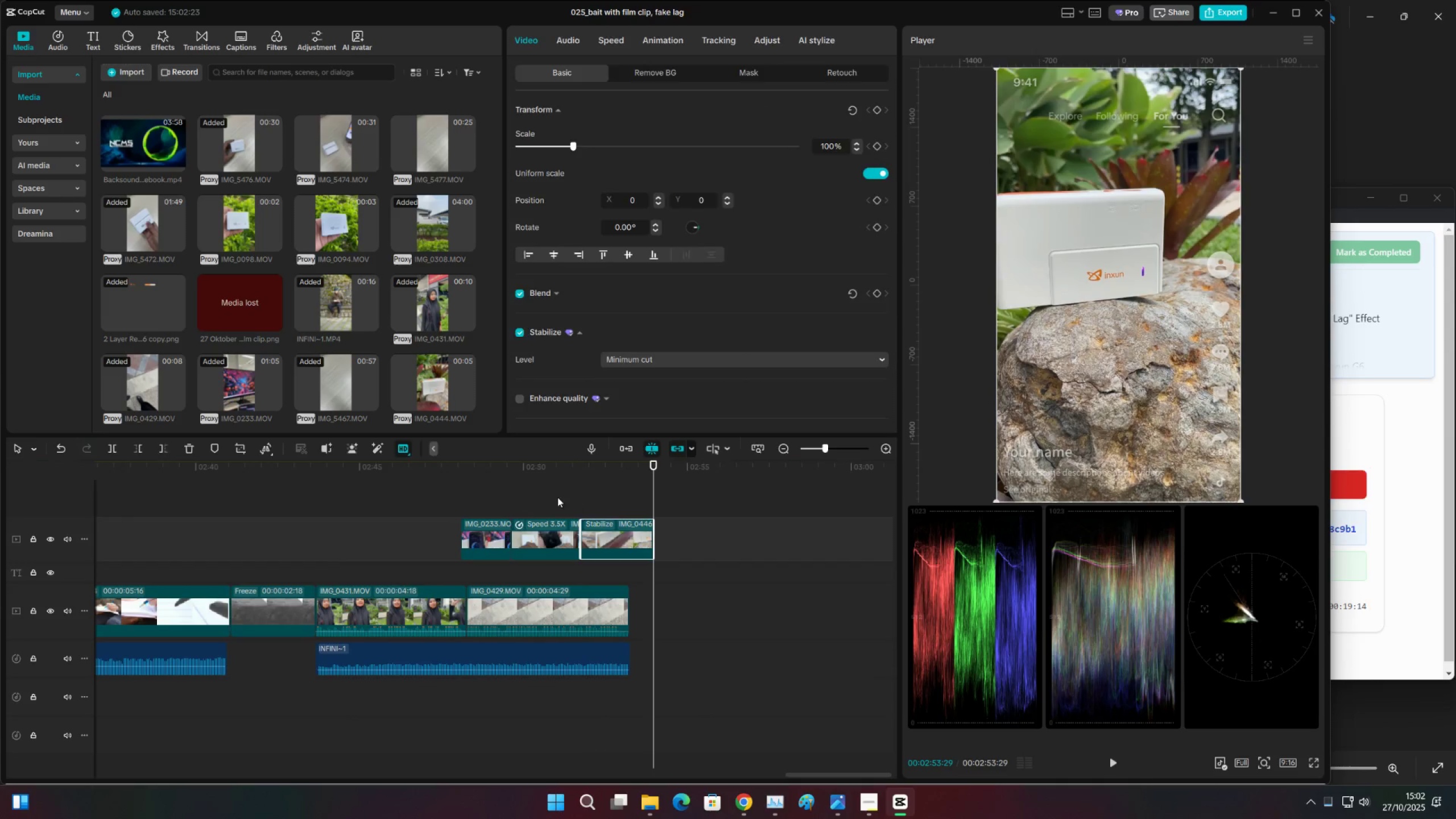 
left_click([557, 497])
 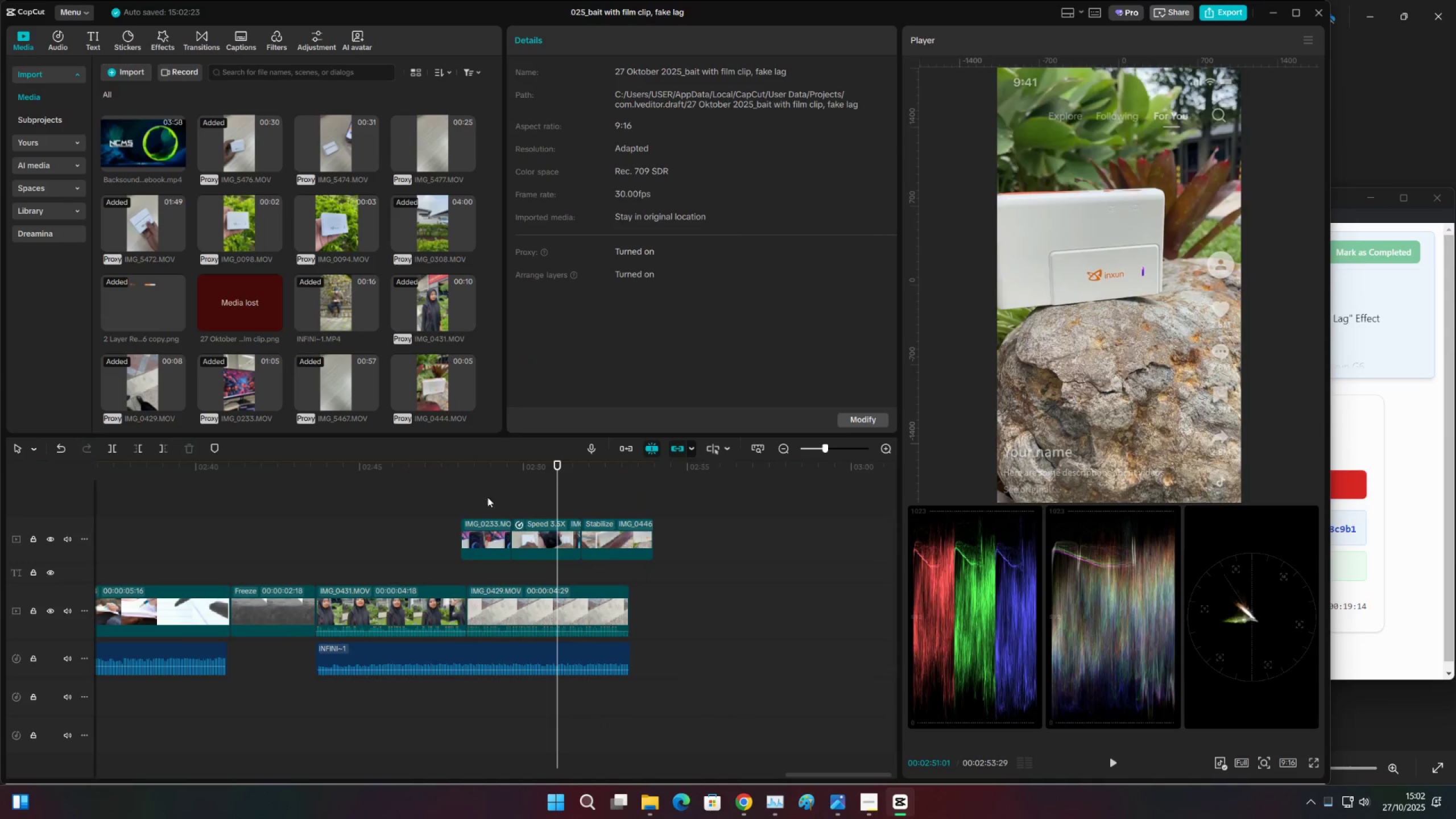 
left_click_drag(start_coordinate=[465, 497], to_coordinate=[461, 495])
 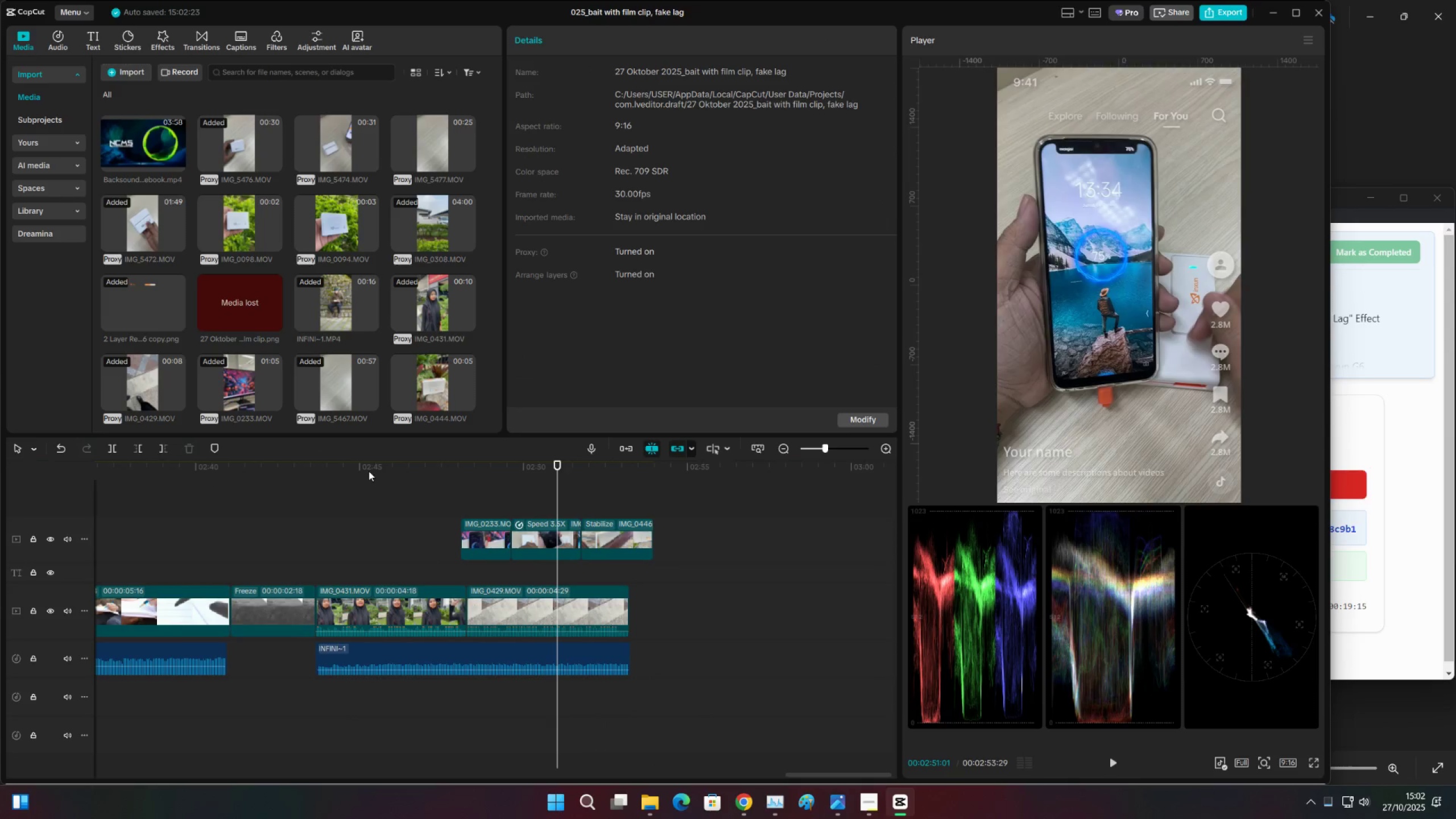 
left_click_drag(start_coordinate=[369, 470], to_coordinate=[261, 621])
 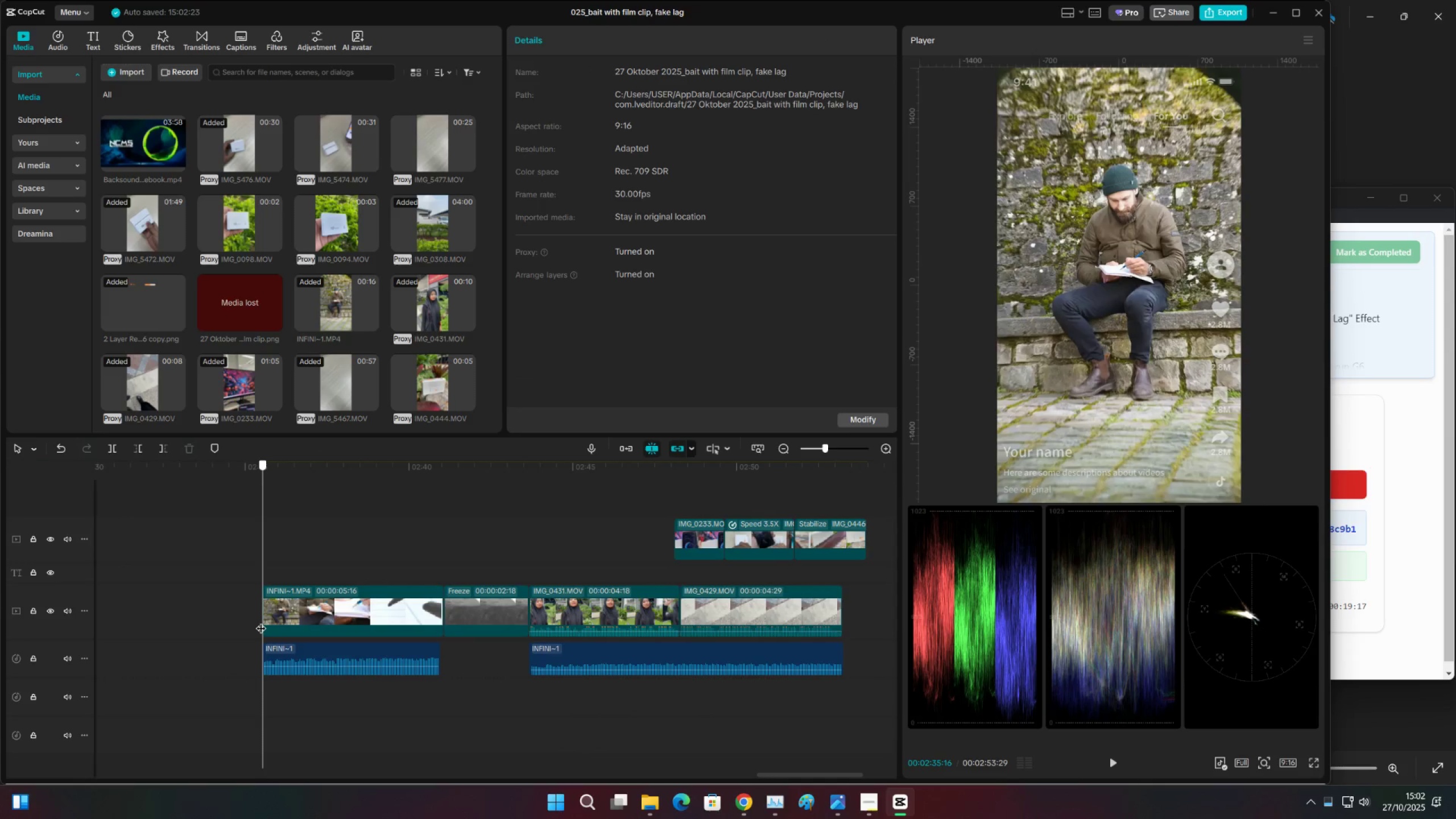 
key(Space)
 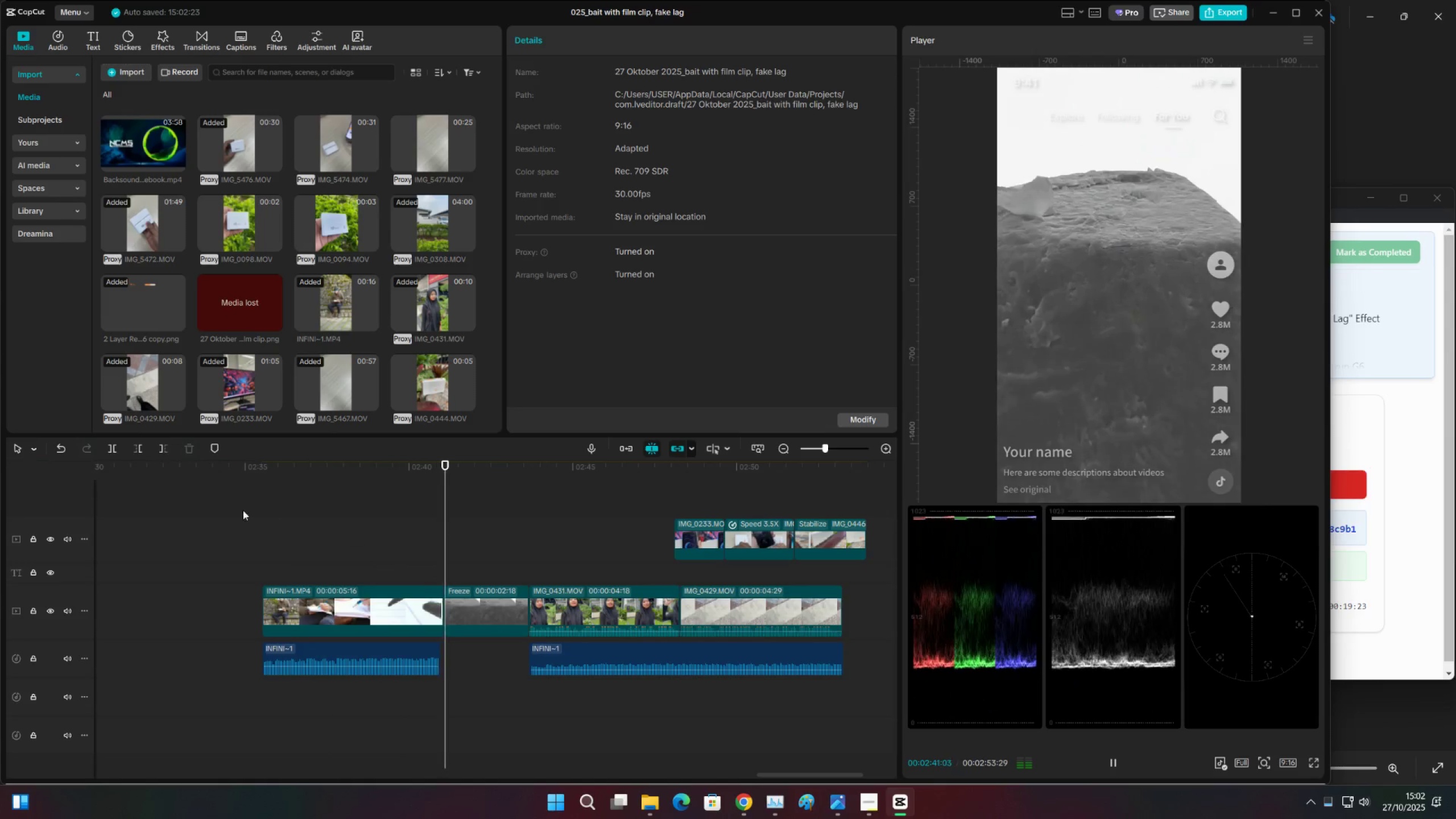 
wait(10.64)
 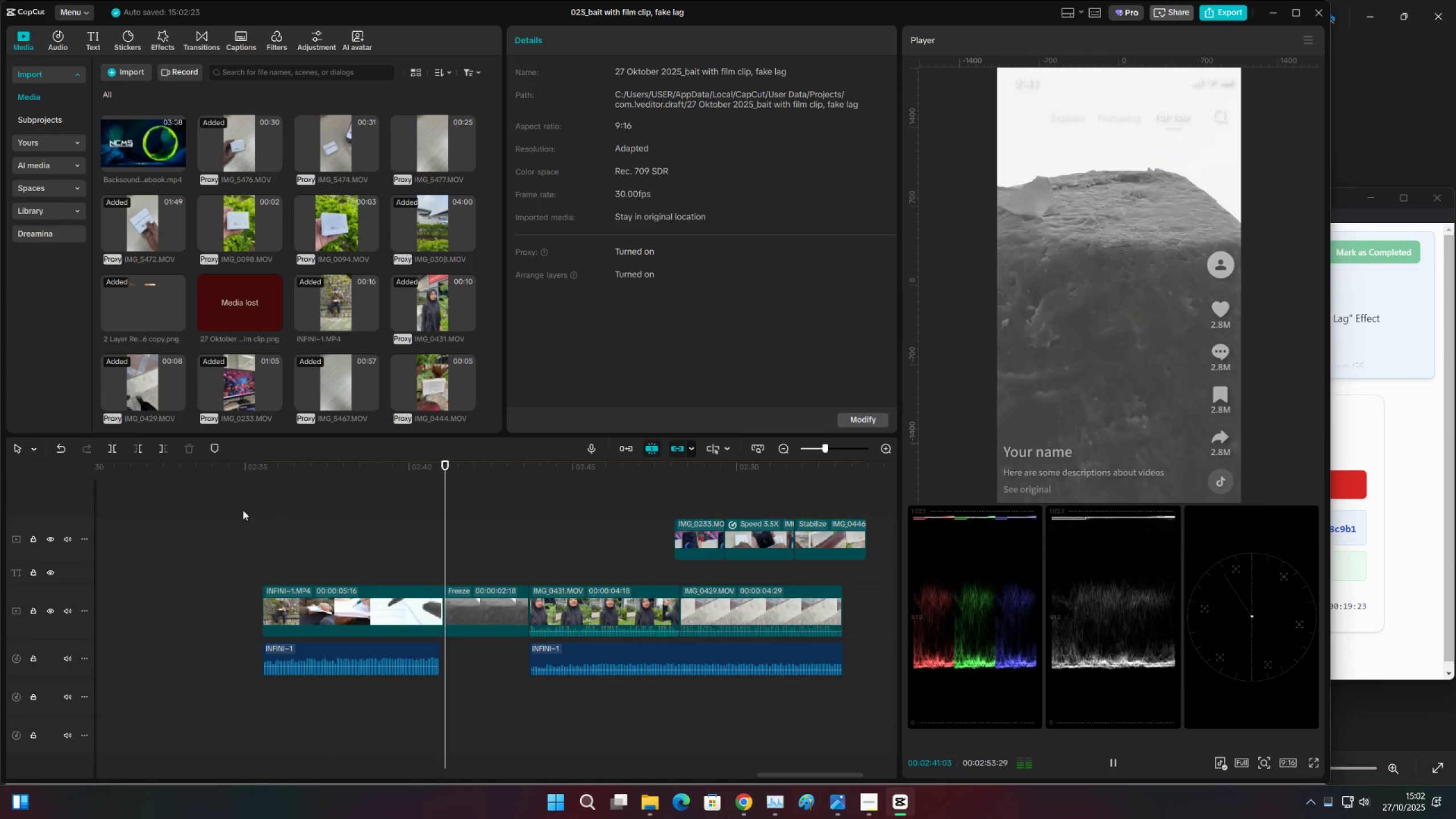 
left_click([602, 651])
 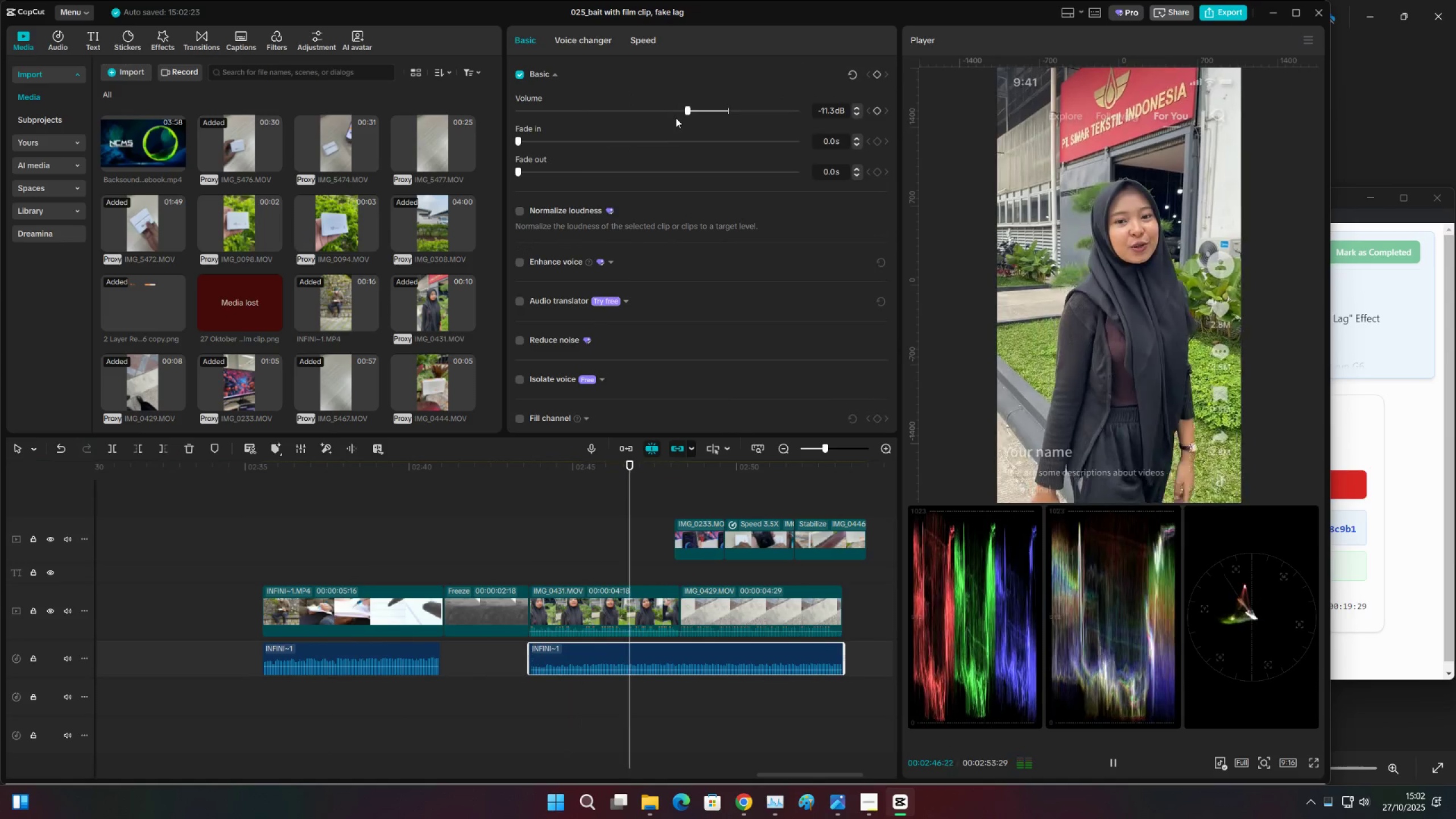 
left_click([676, 112])
 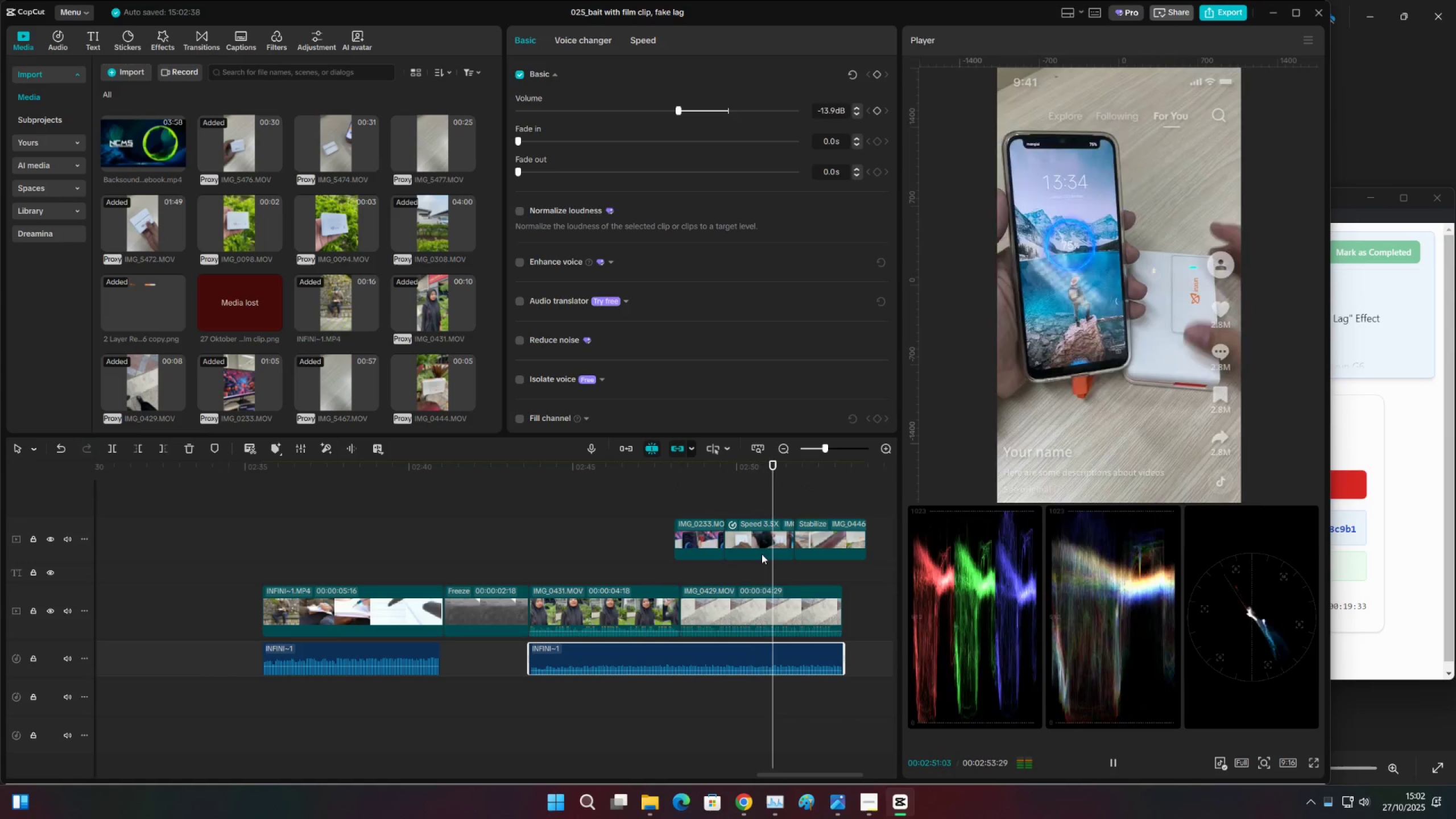 
wait(5.46)
 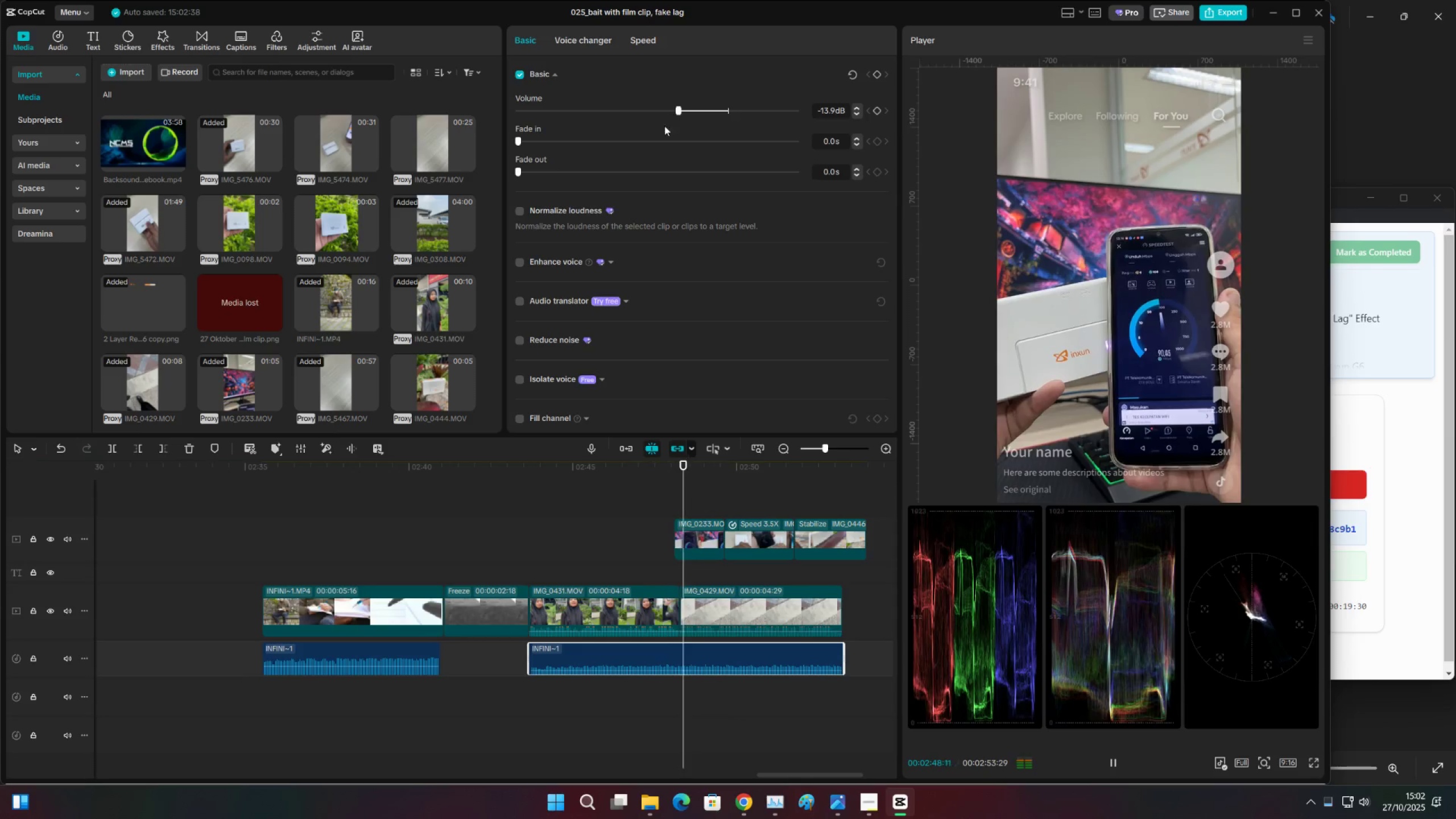 
left_click([682, 112])
 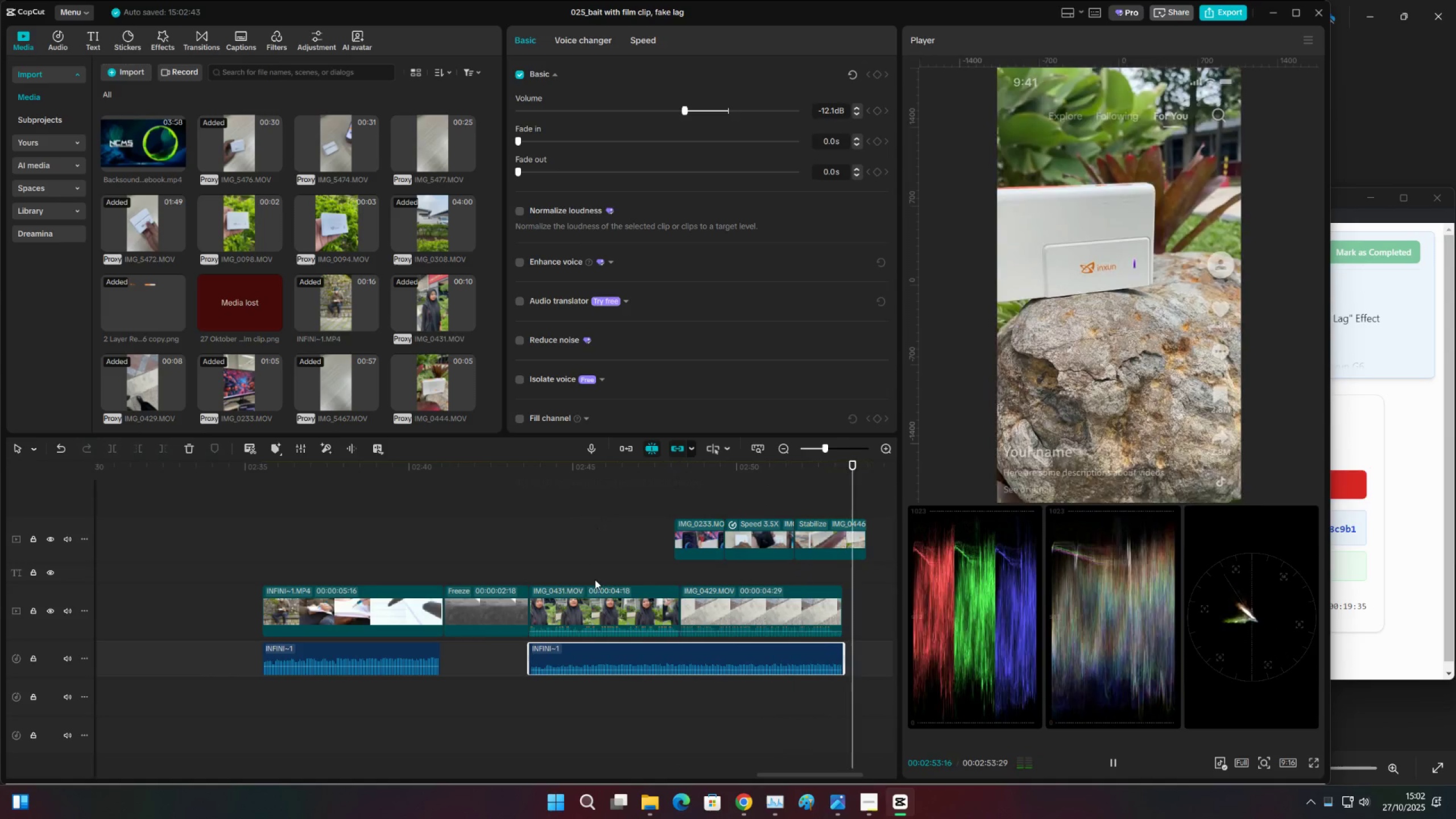 
key(Space)
 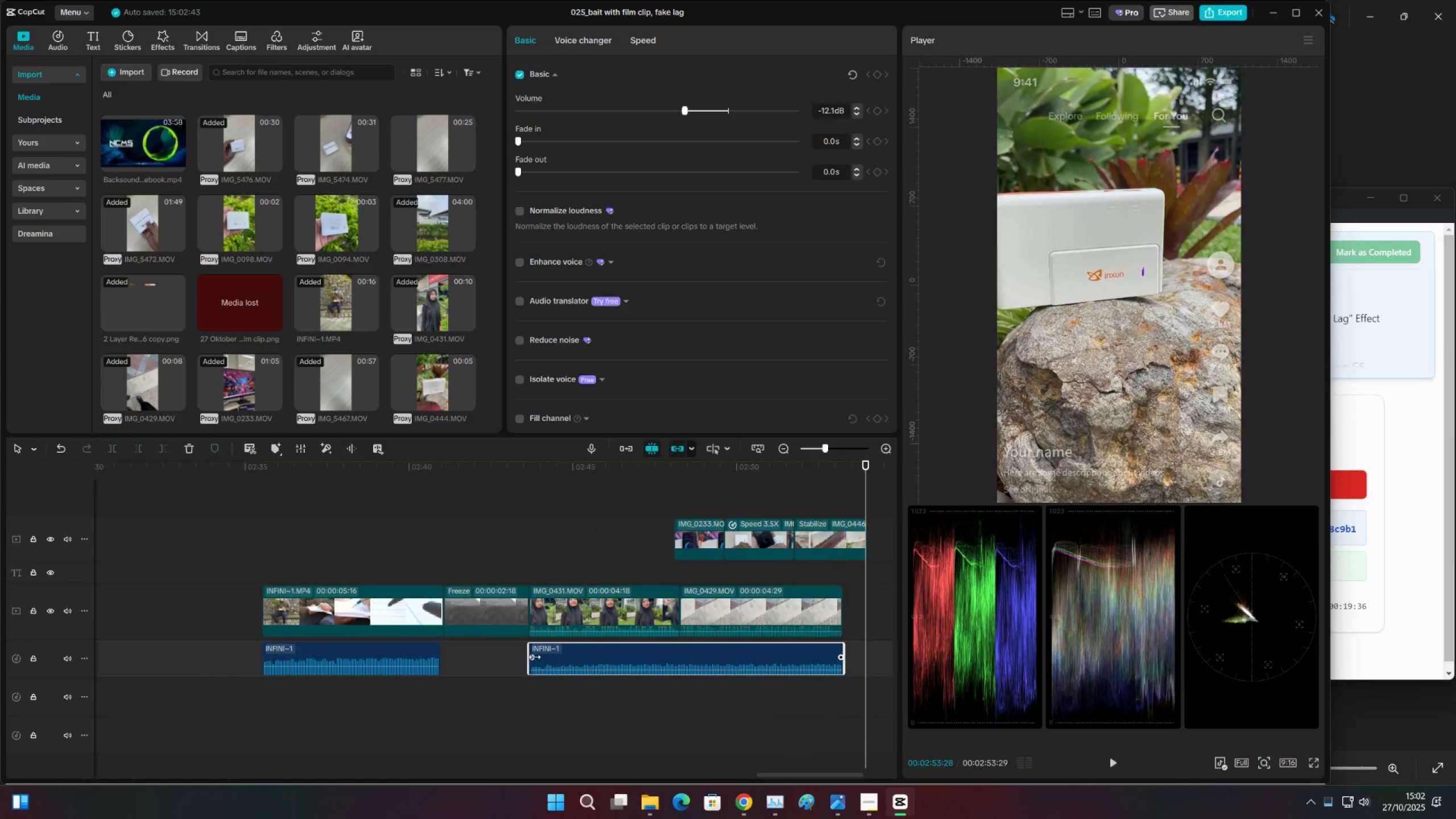 
left_click_drag(start_coordinate=[535, 657], to_coordinate=[544, 656])
 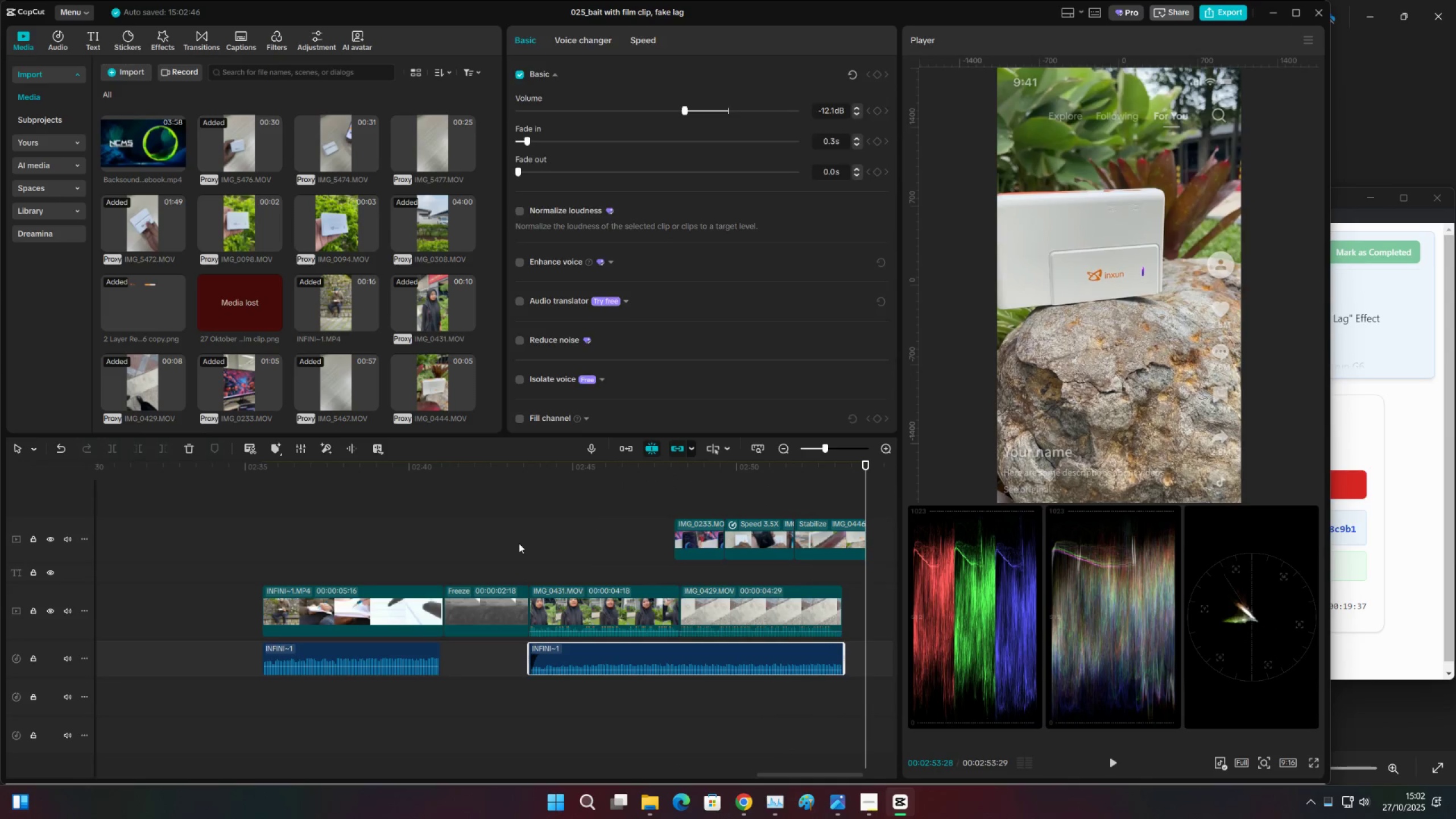 
left_click([519, 543])
 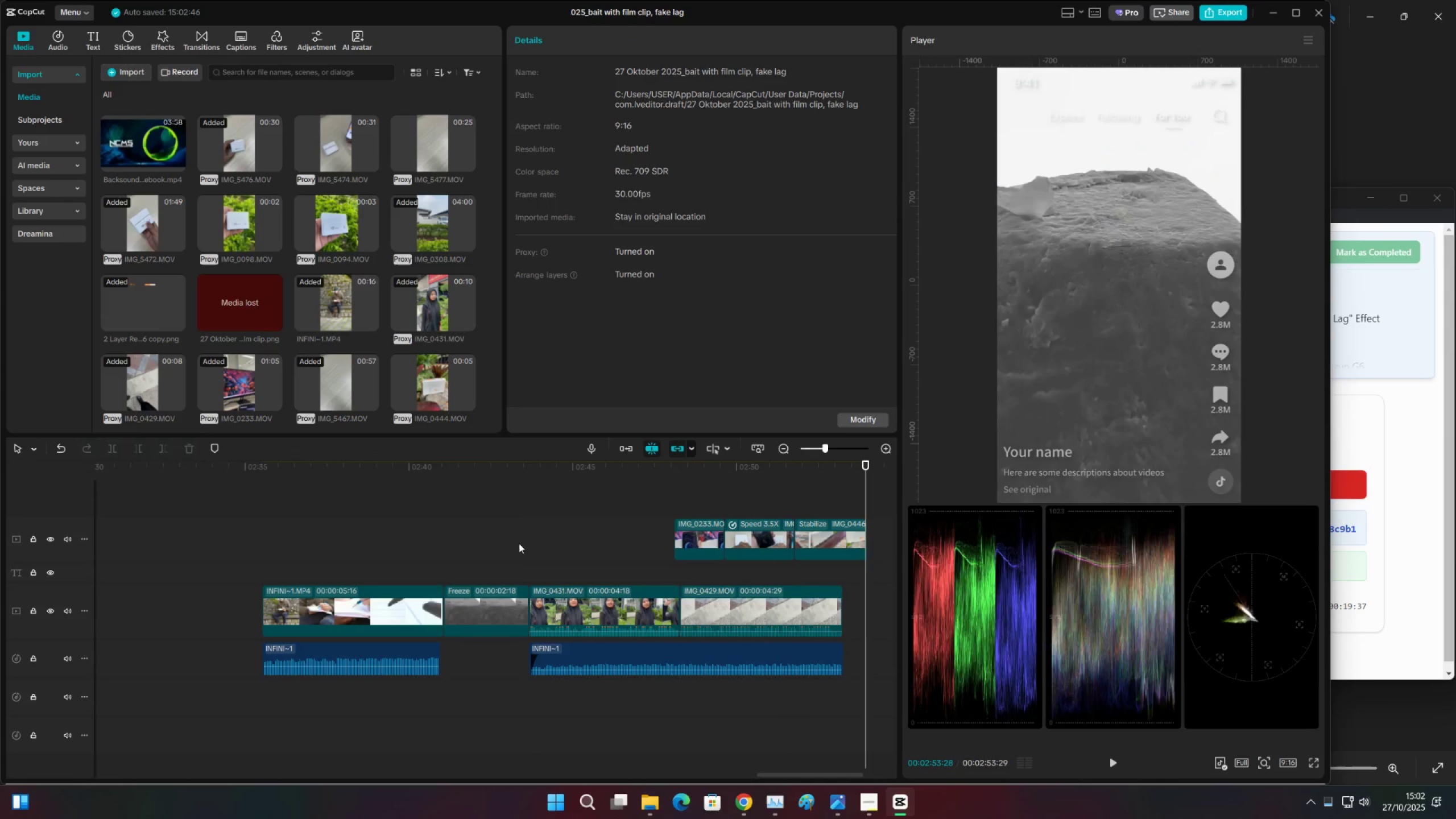 
key(Space)
 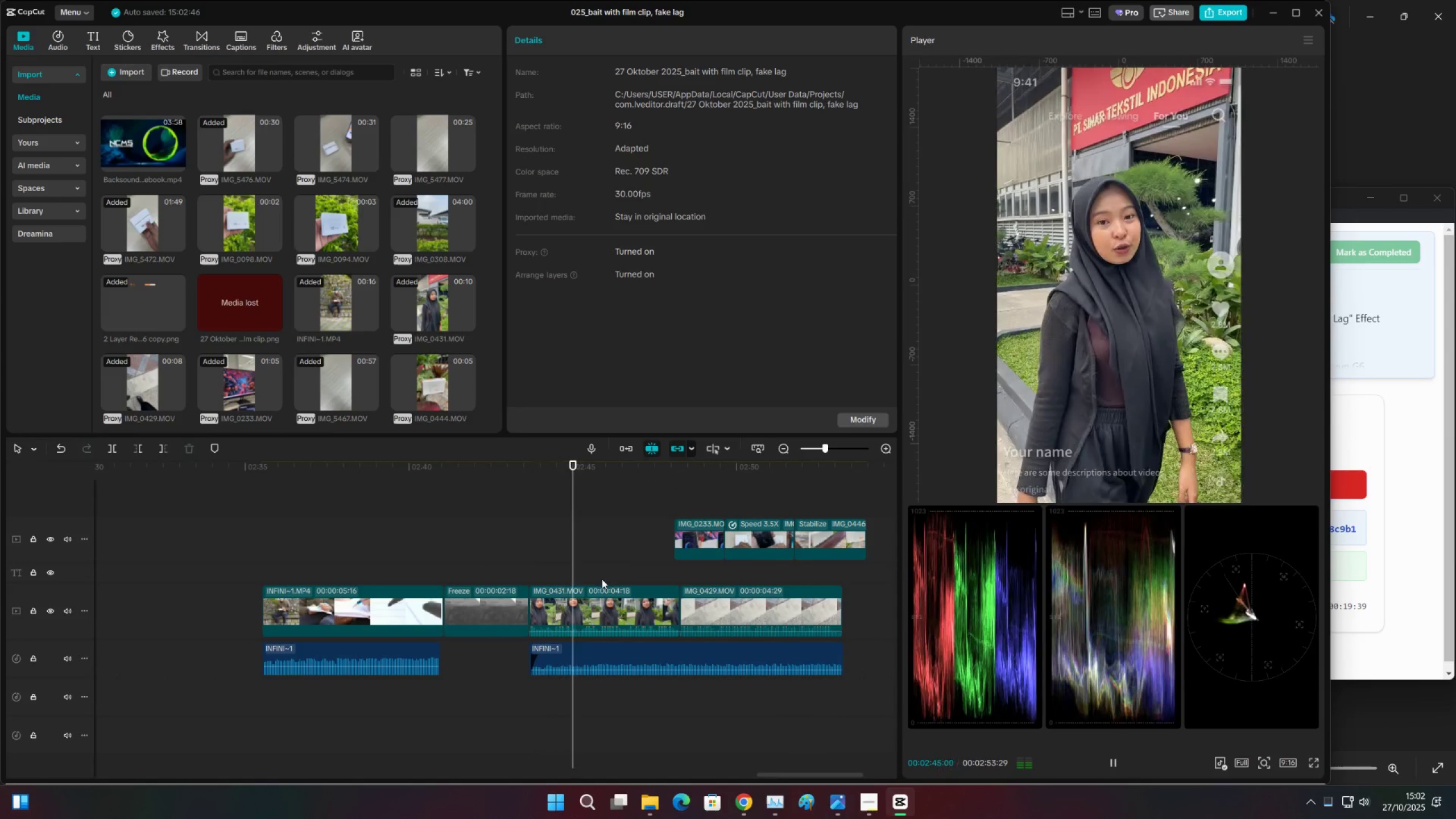 
left_click([610, 608])
 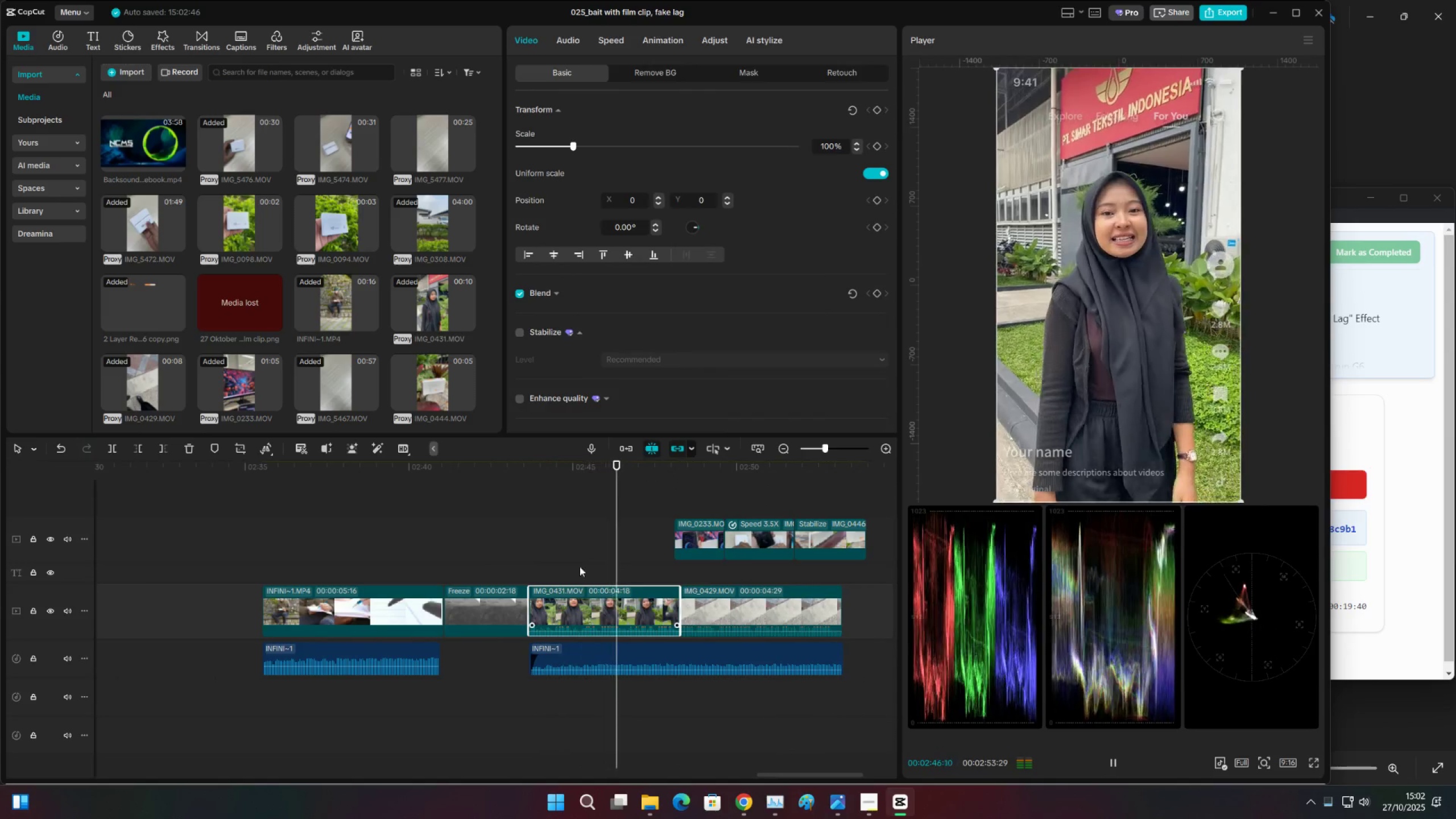 
scroll: coordinate [600, 304], scroll_direction: down, amount: 3.0
 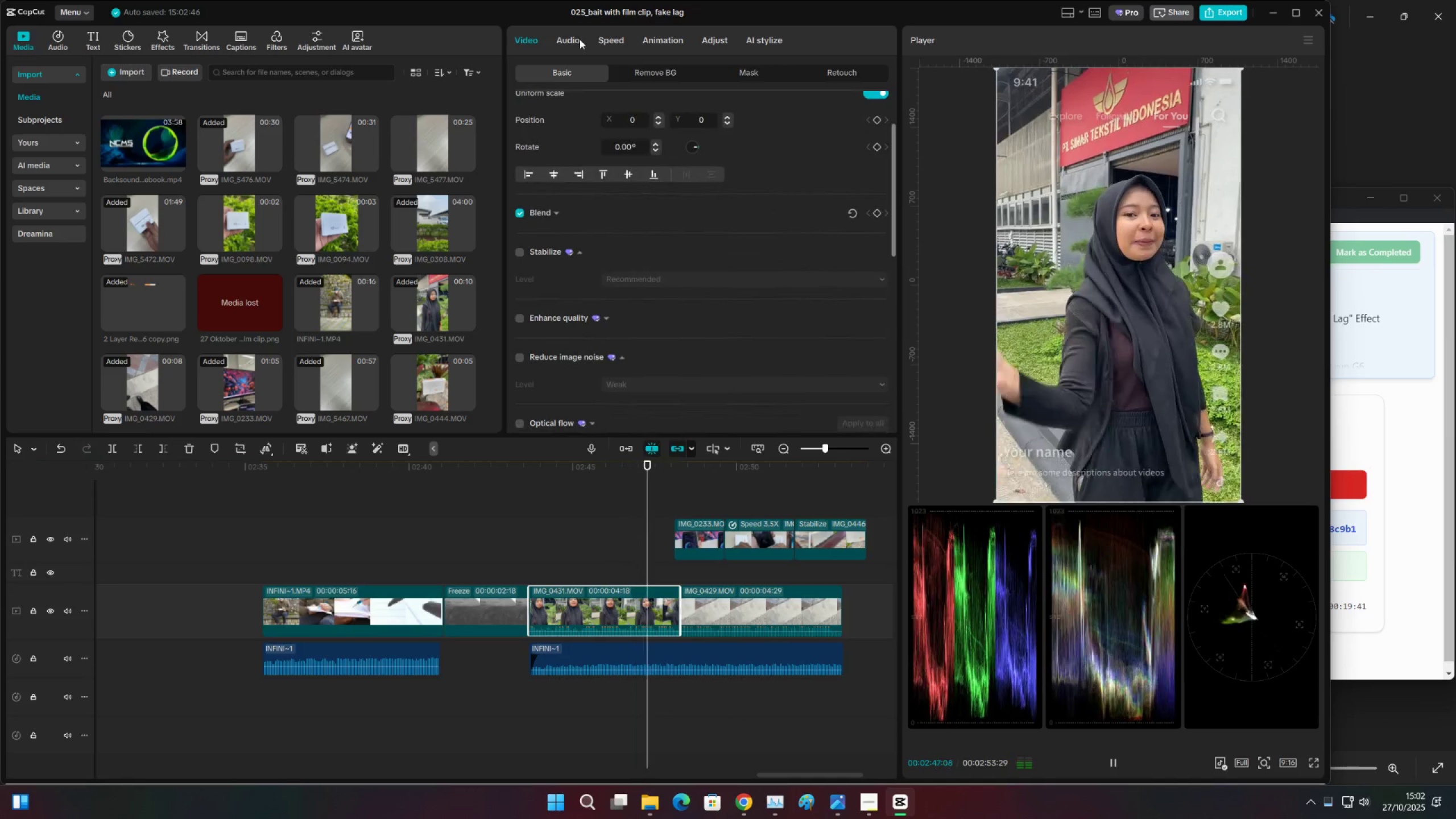 
left_click([572, 40])
 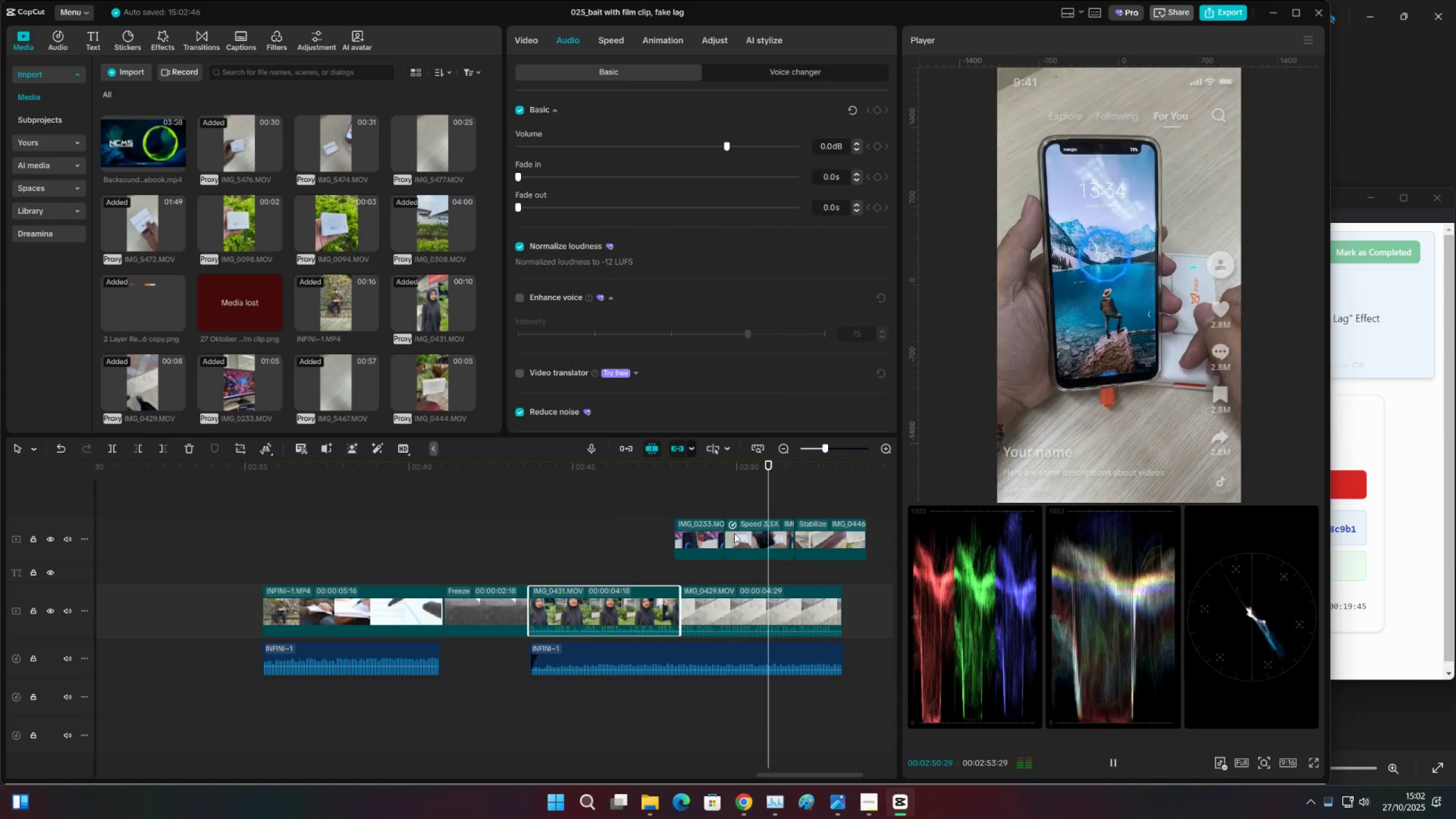 
left_click([818, 618])
 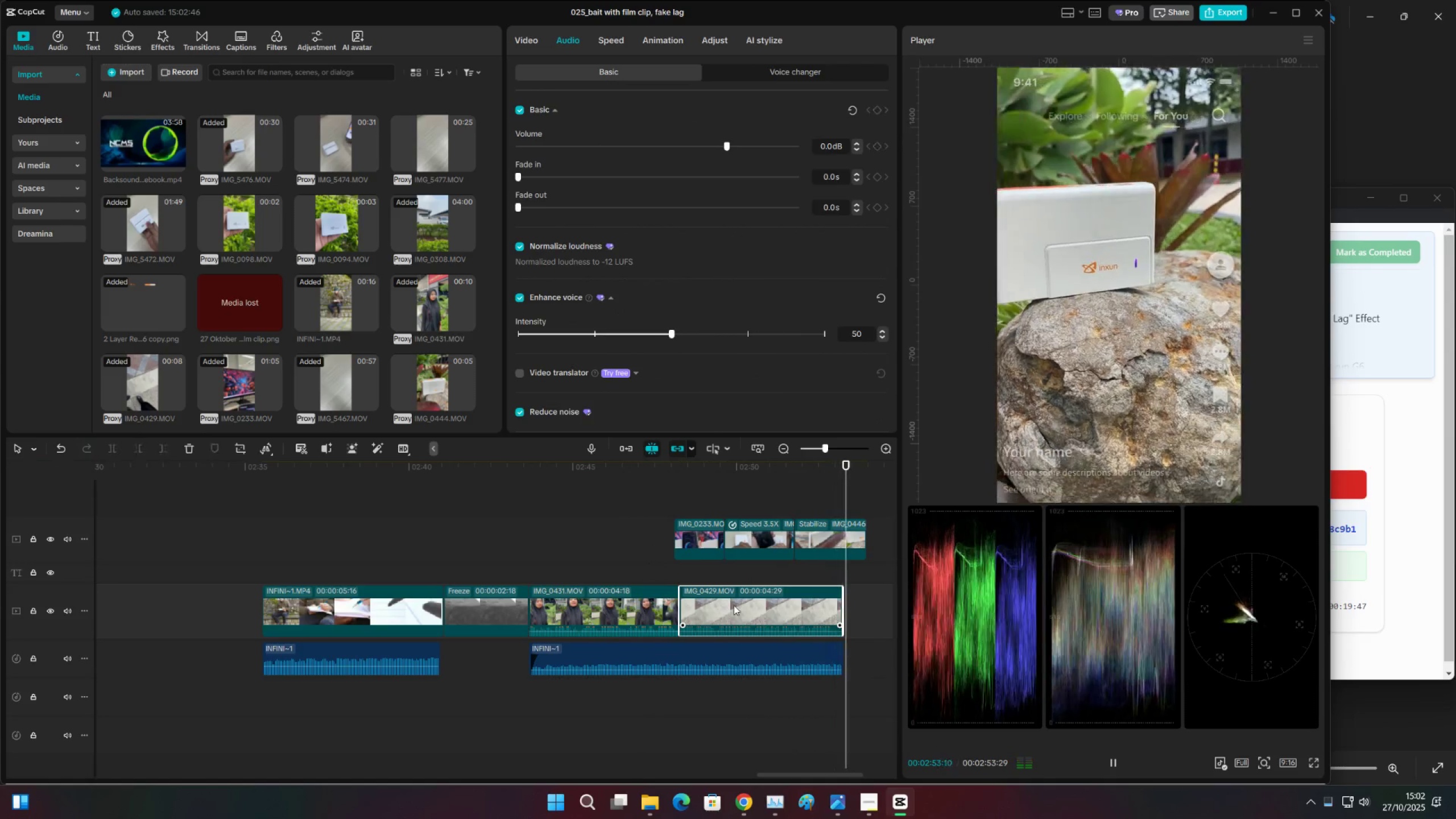 
key(Space)
 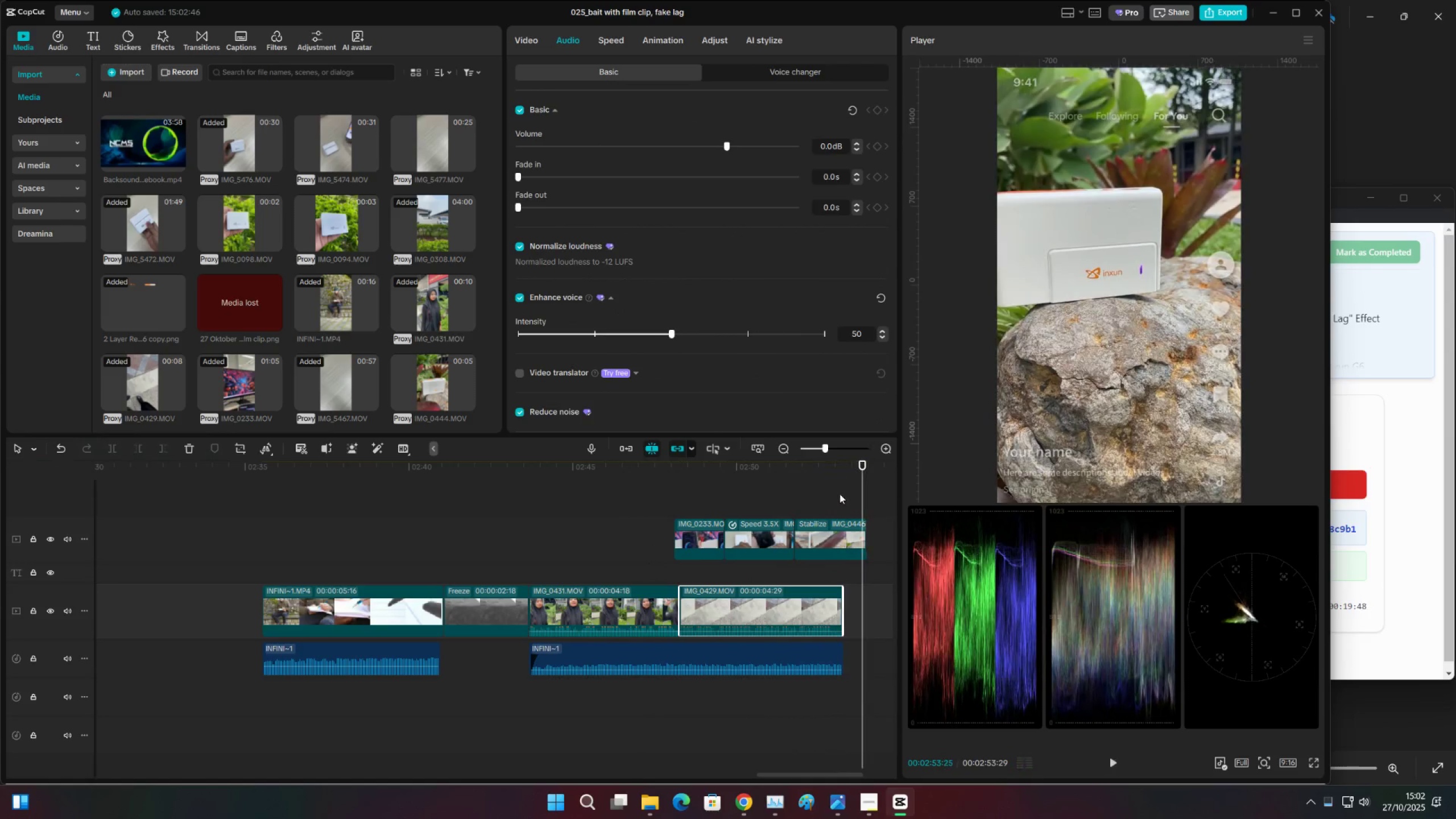 
left_click([839, 494])
 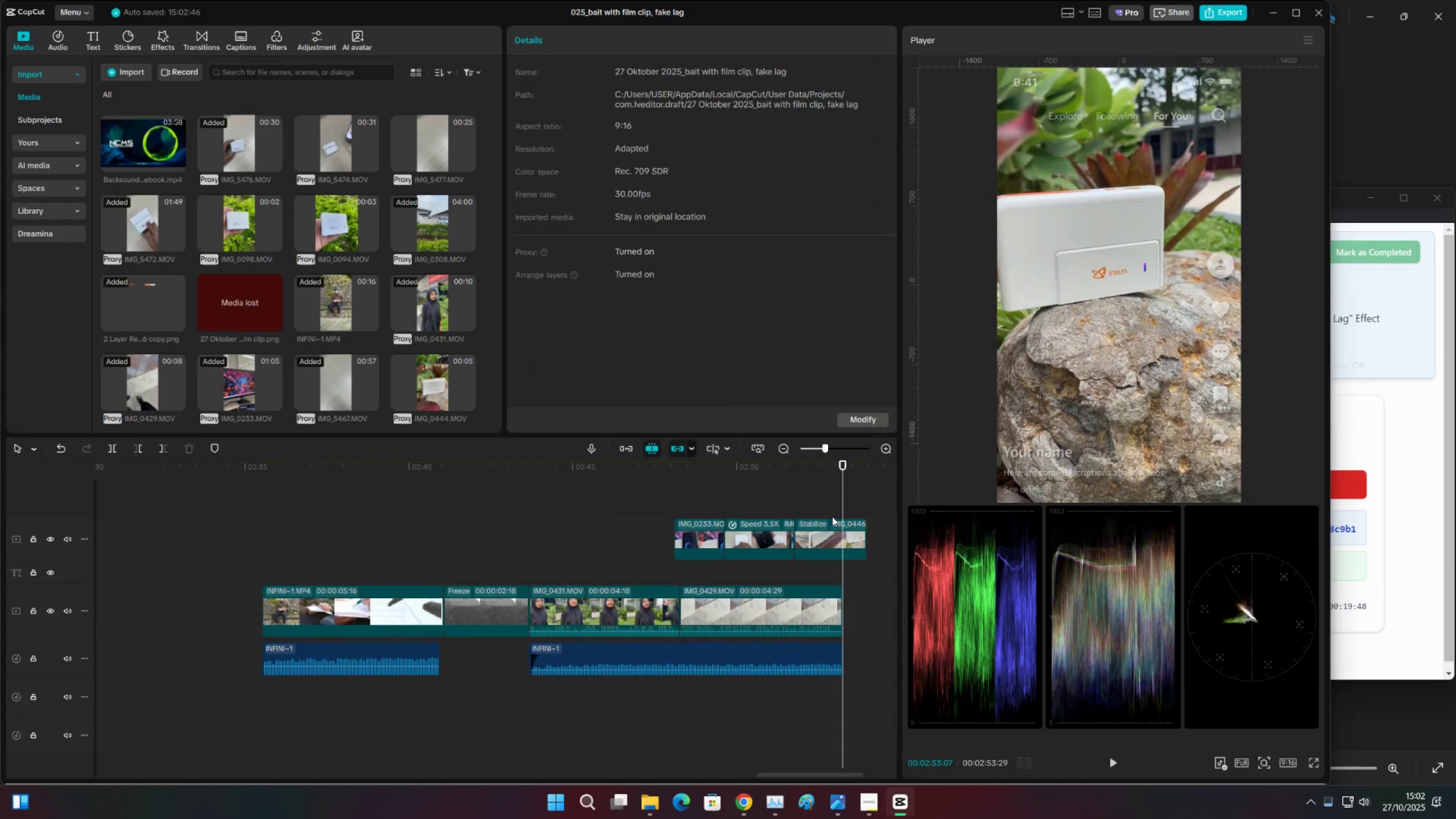 
key(C)
 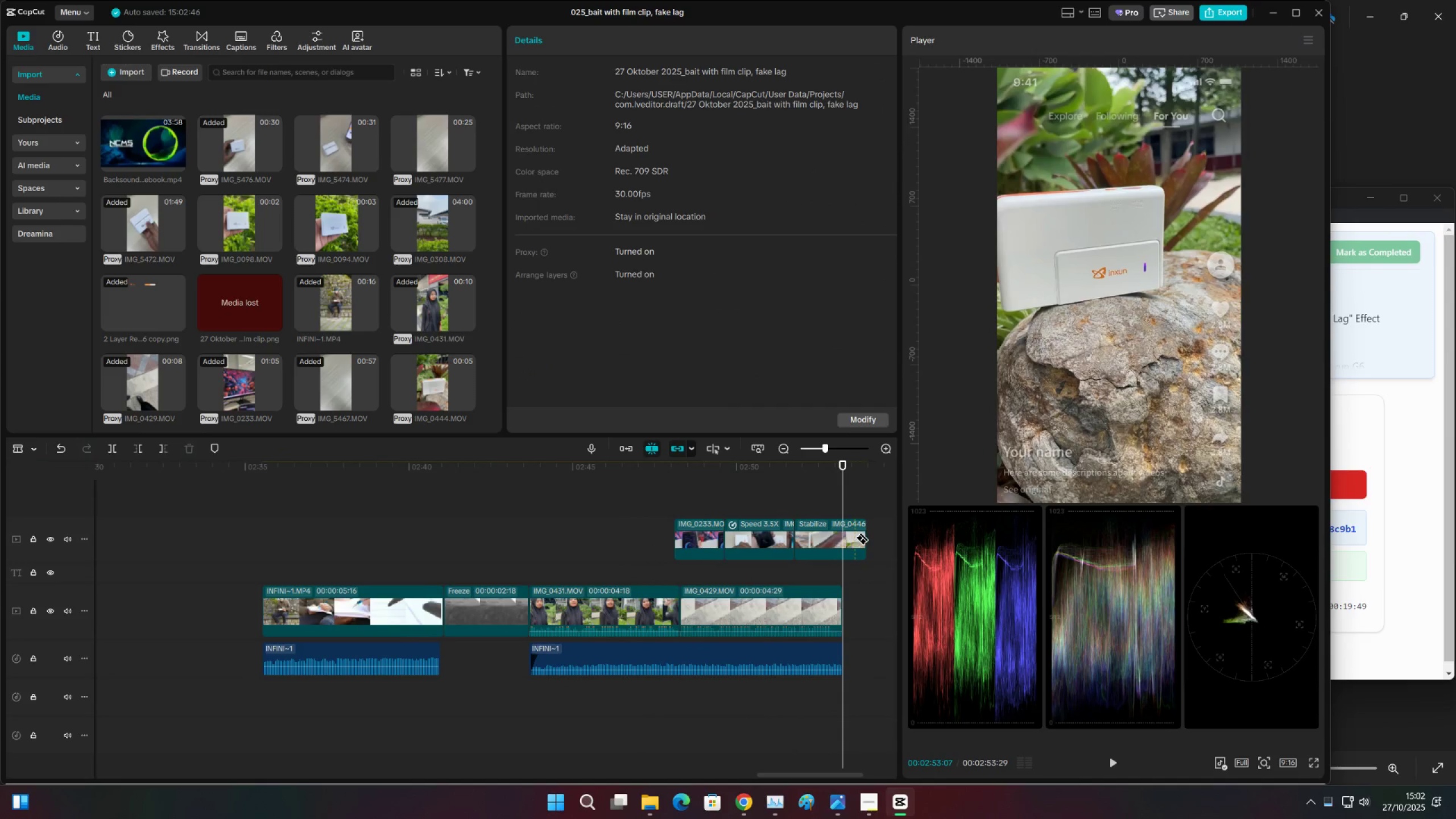 
left_click([855, 537])
 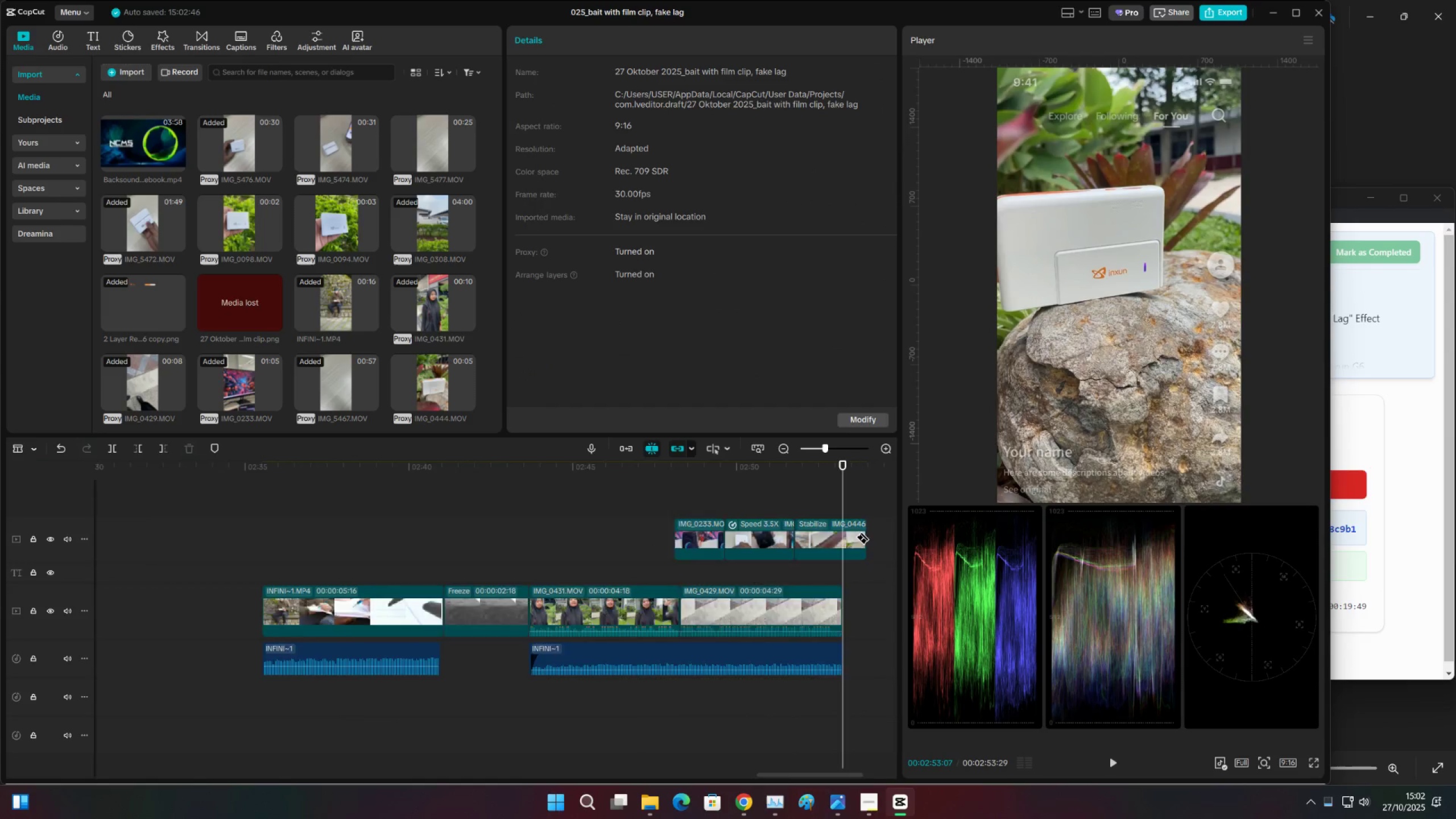 
key(V)
 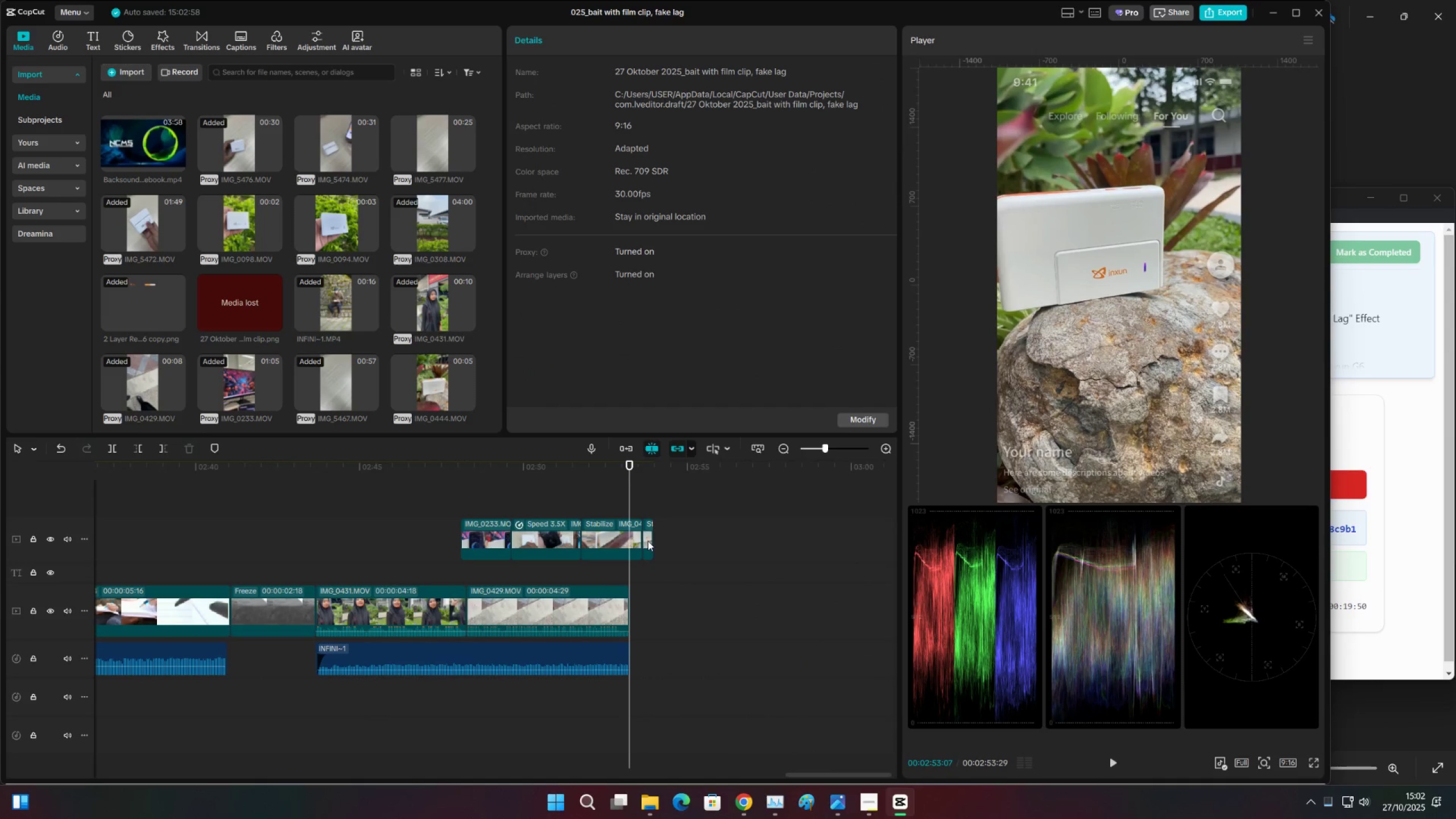 
left_click([650, 541])
 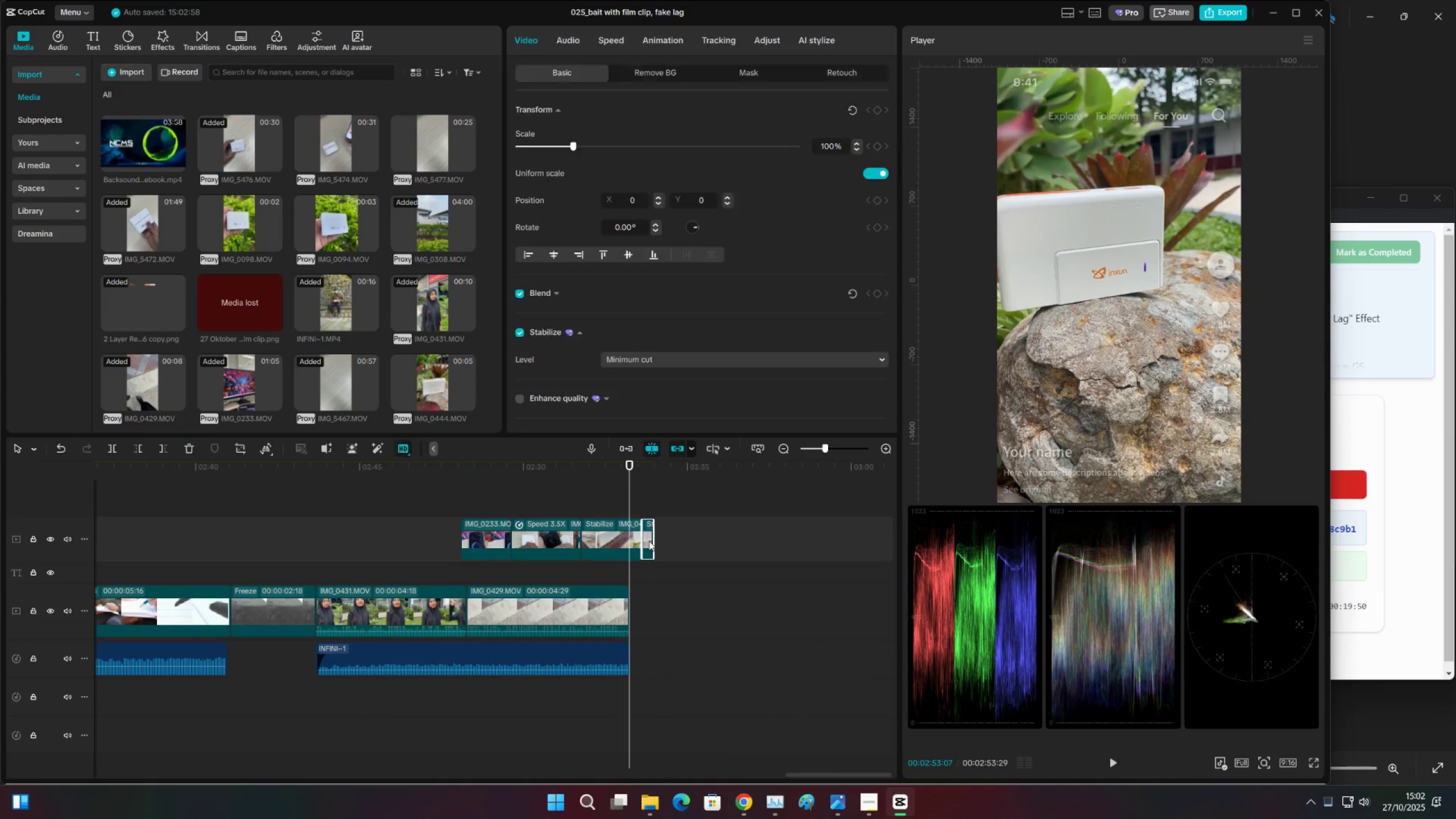 
key(X)
 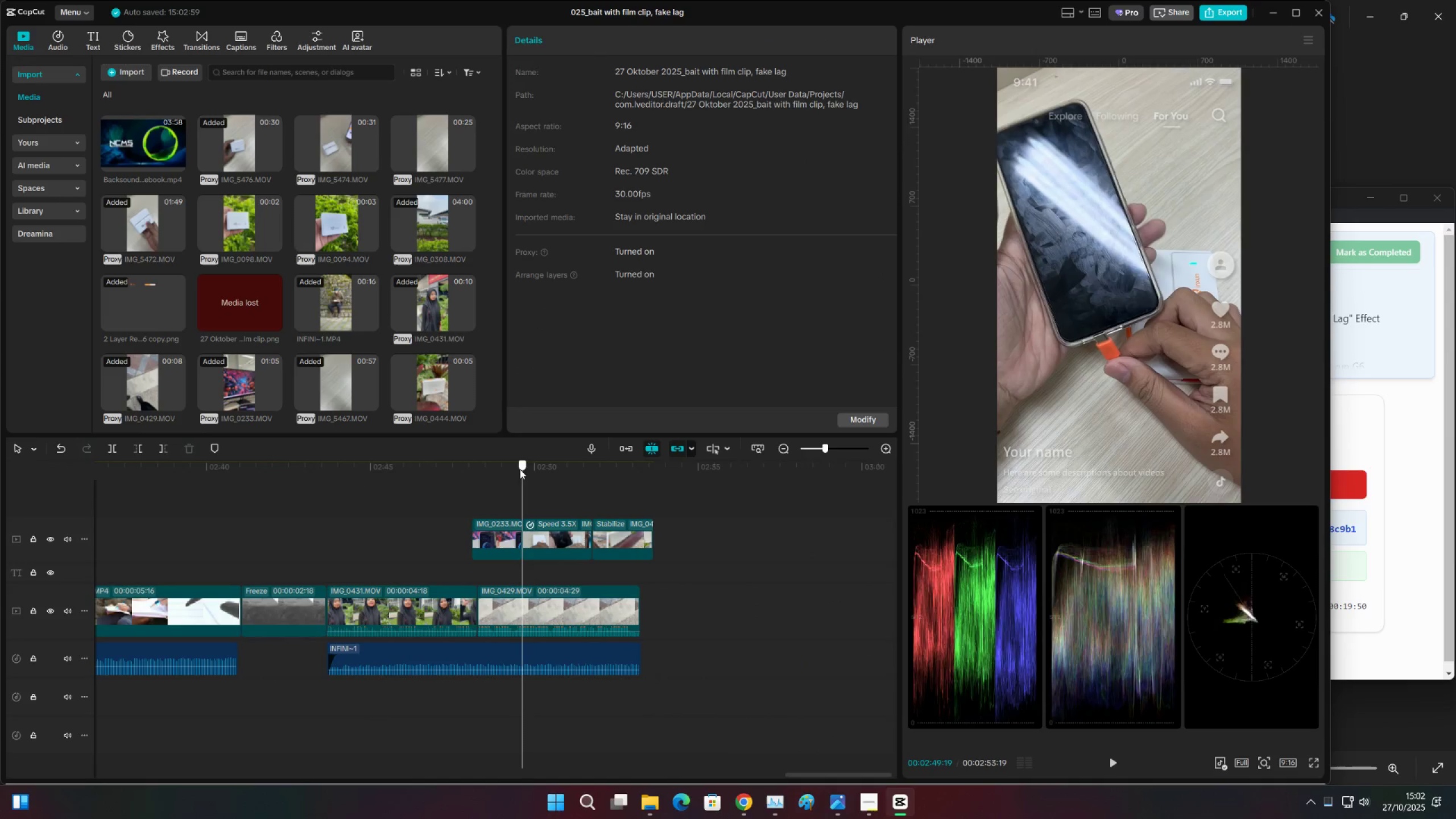 
double_click([520, 469])
 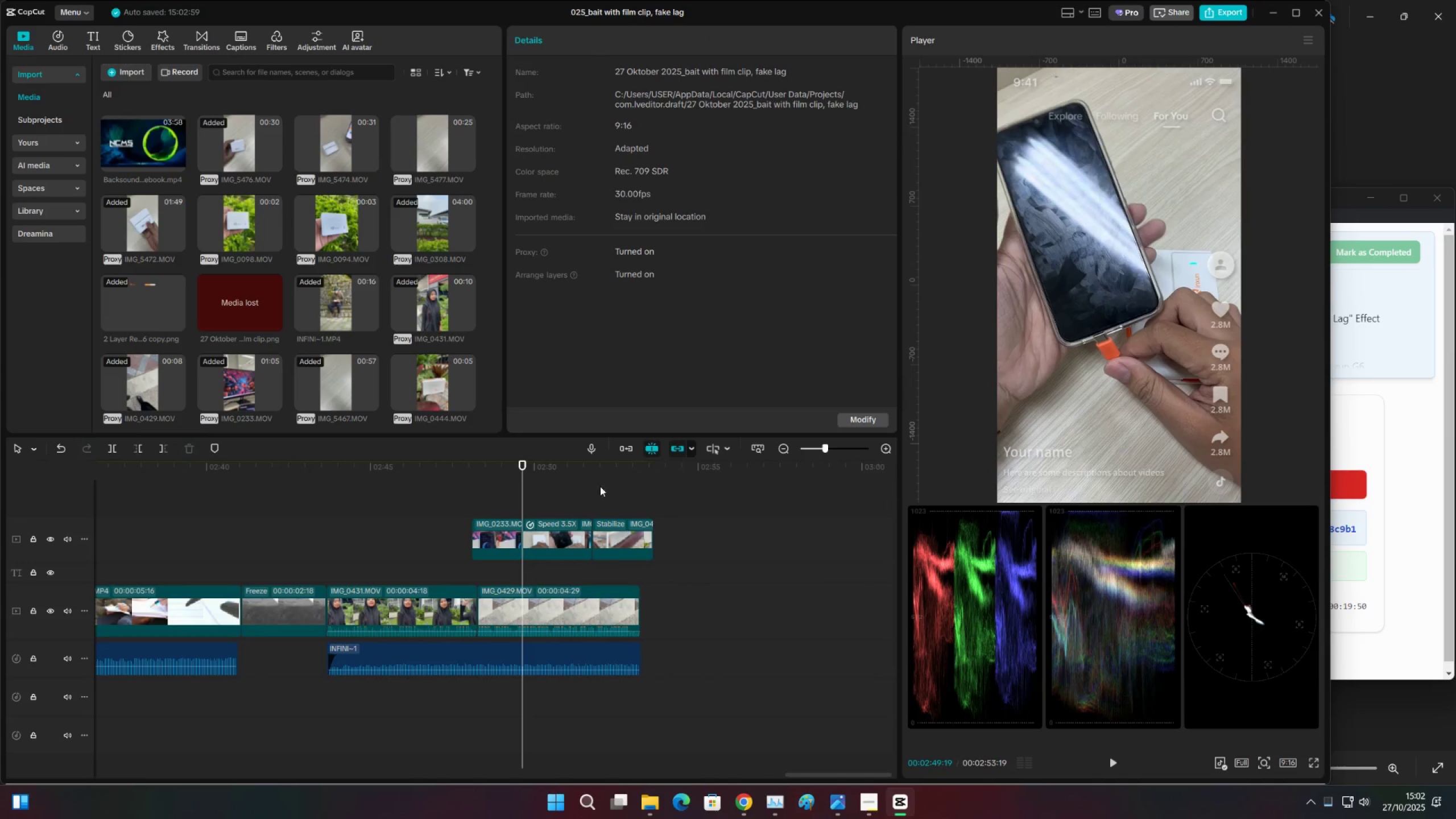 
key(Control+Z)
 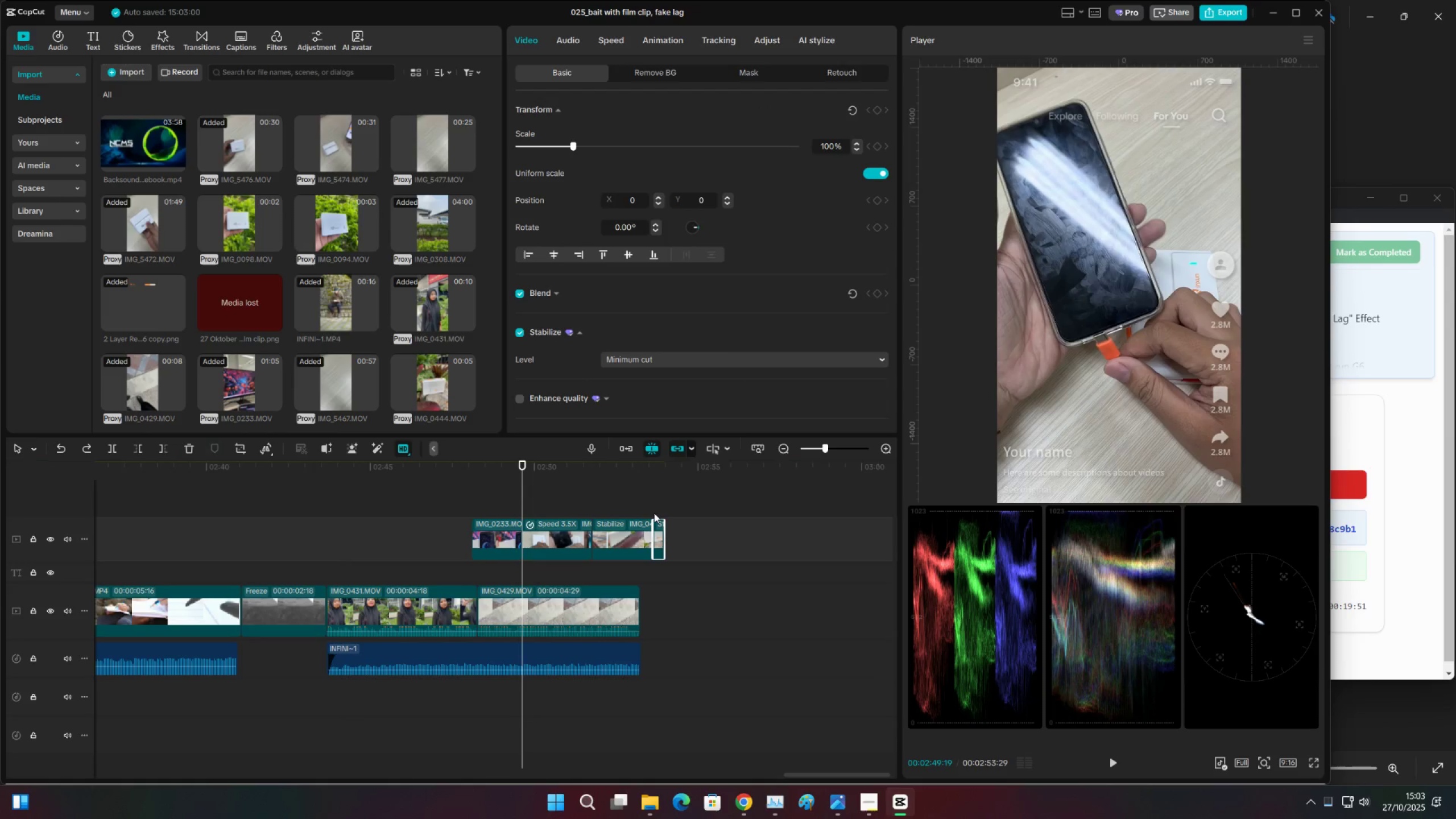 
key(Control+ControlLeft)
 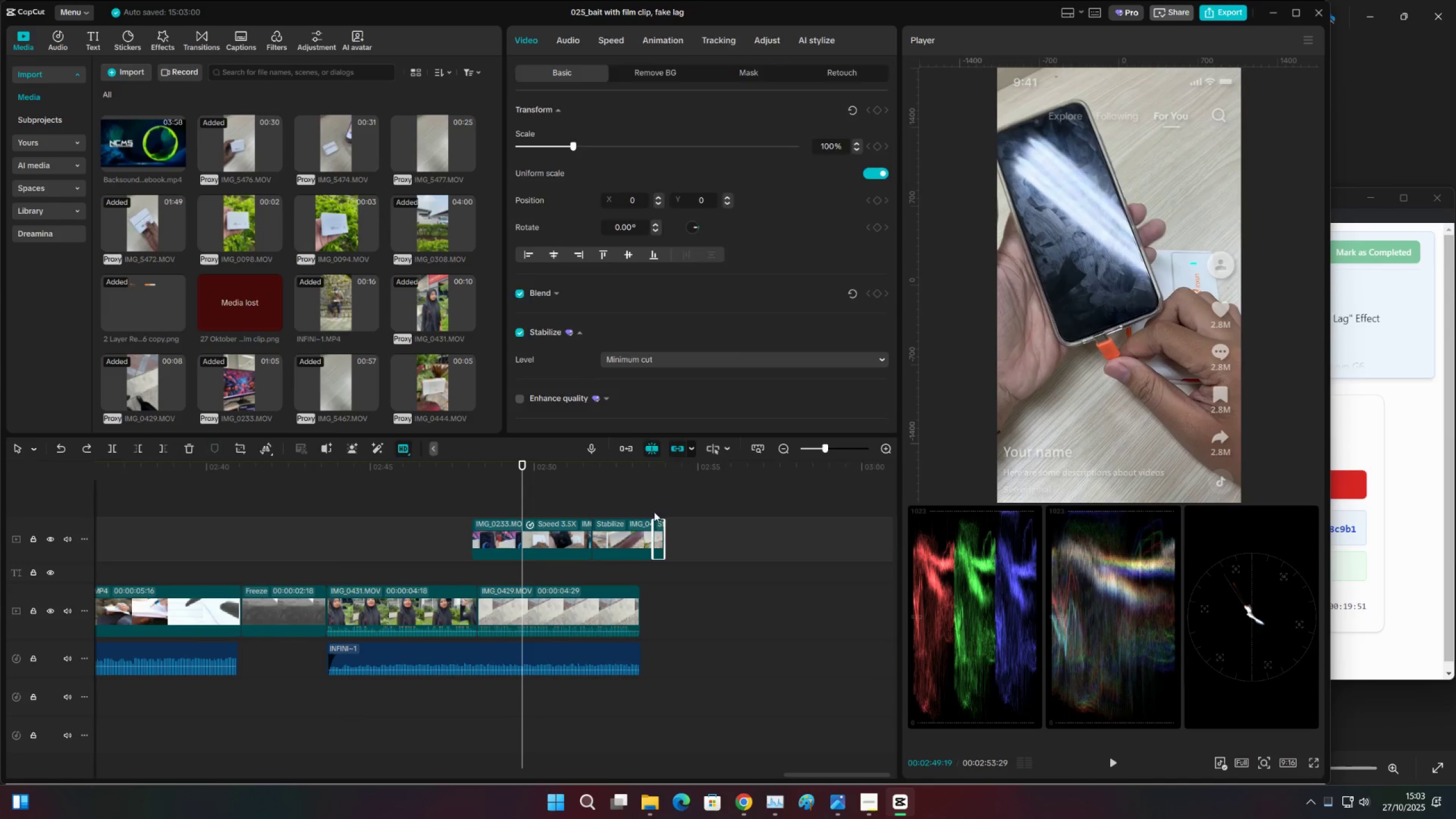 
key(Control+Z)
 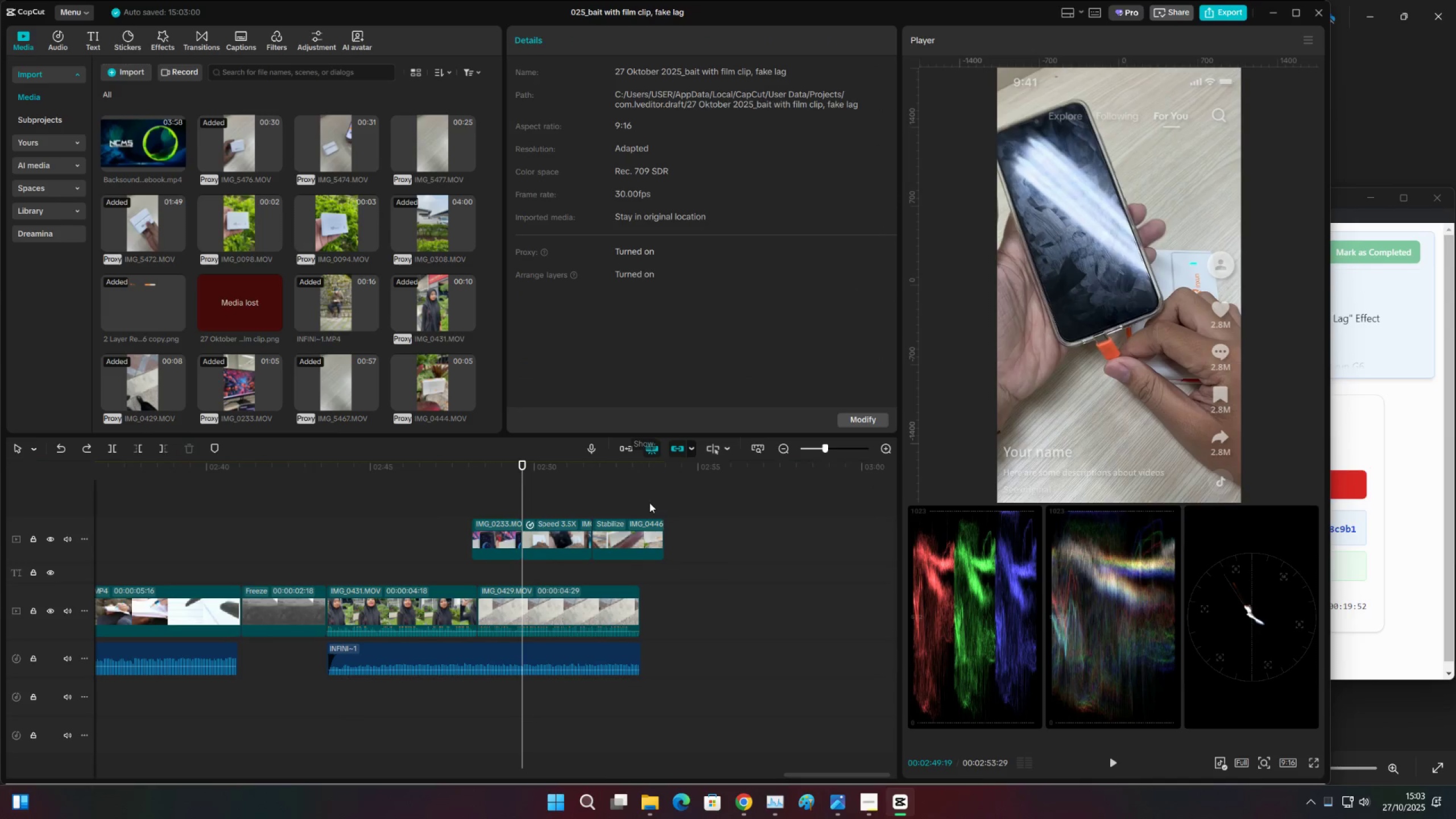 
left_click([650, 503])
 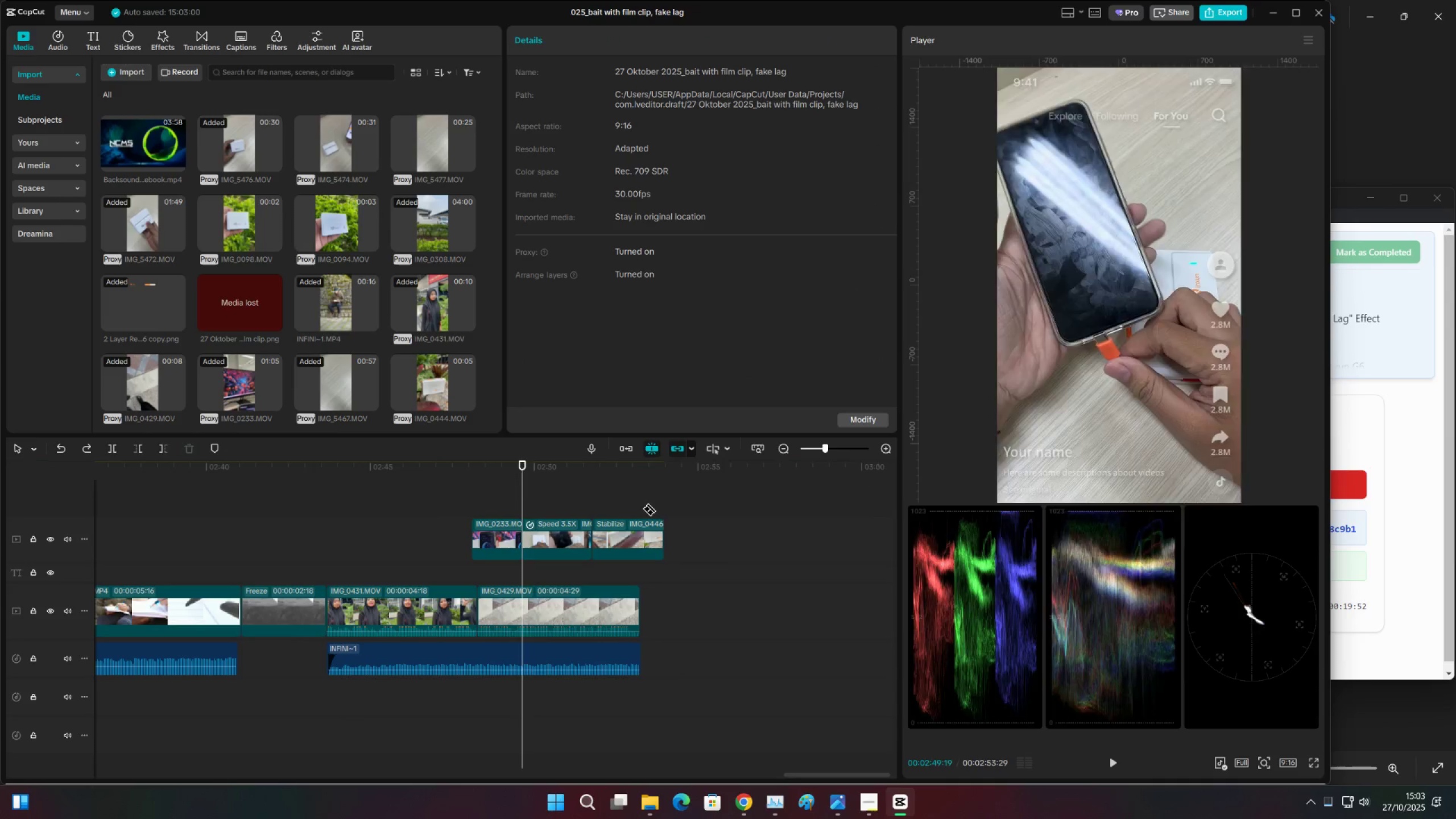 
key(Space)
 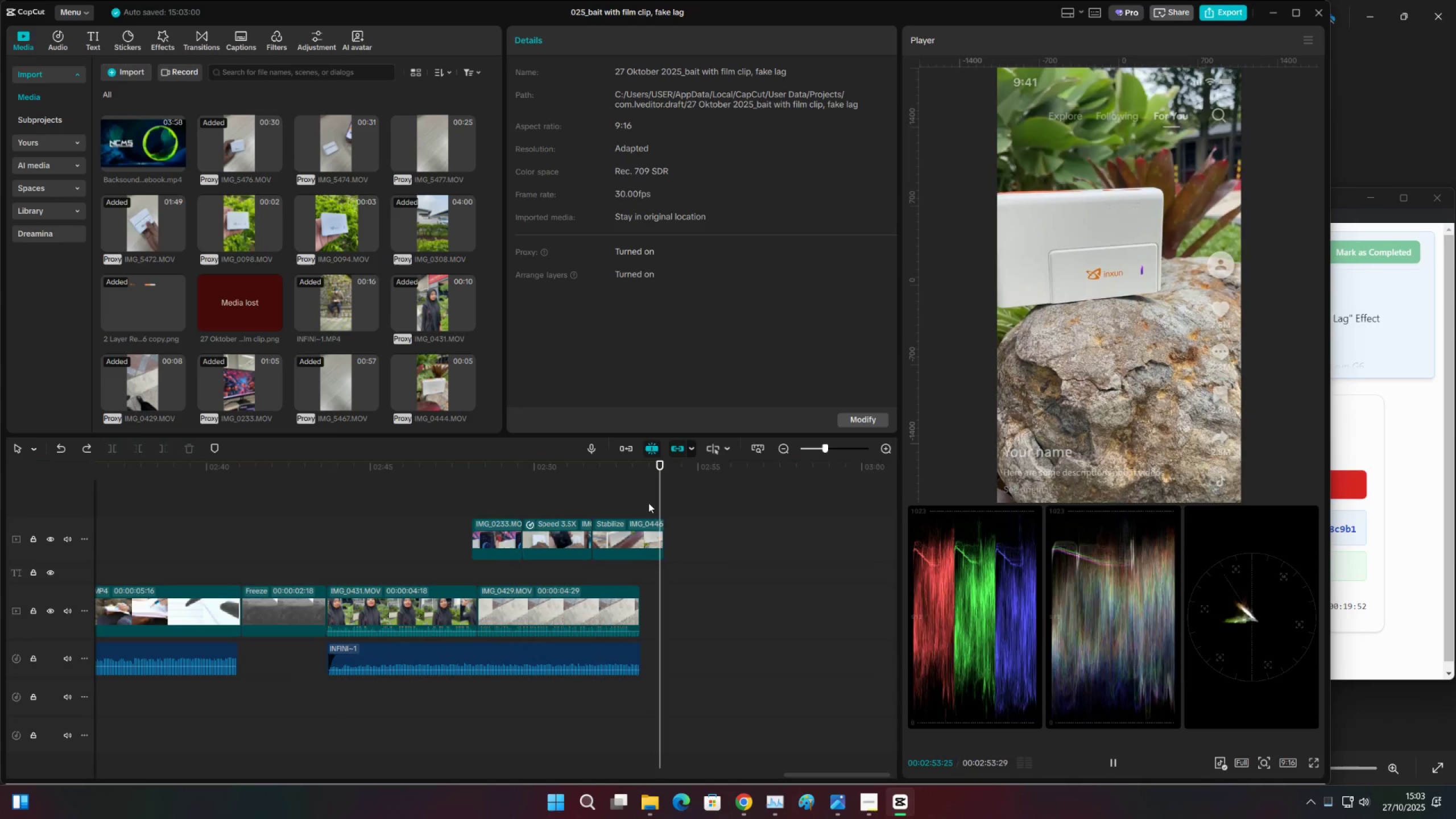 
key(Space)
 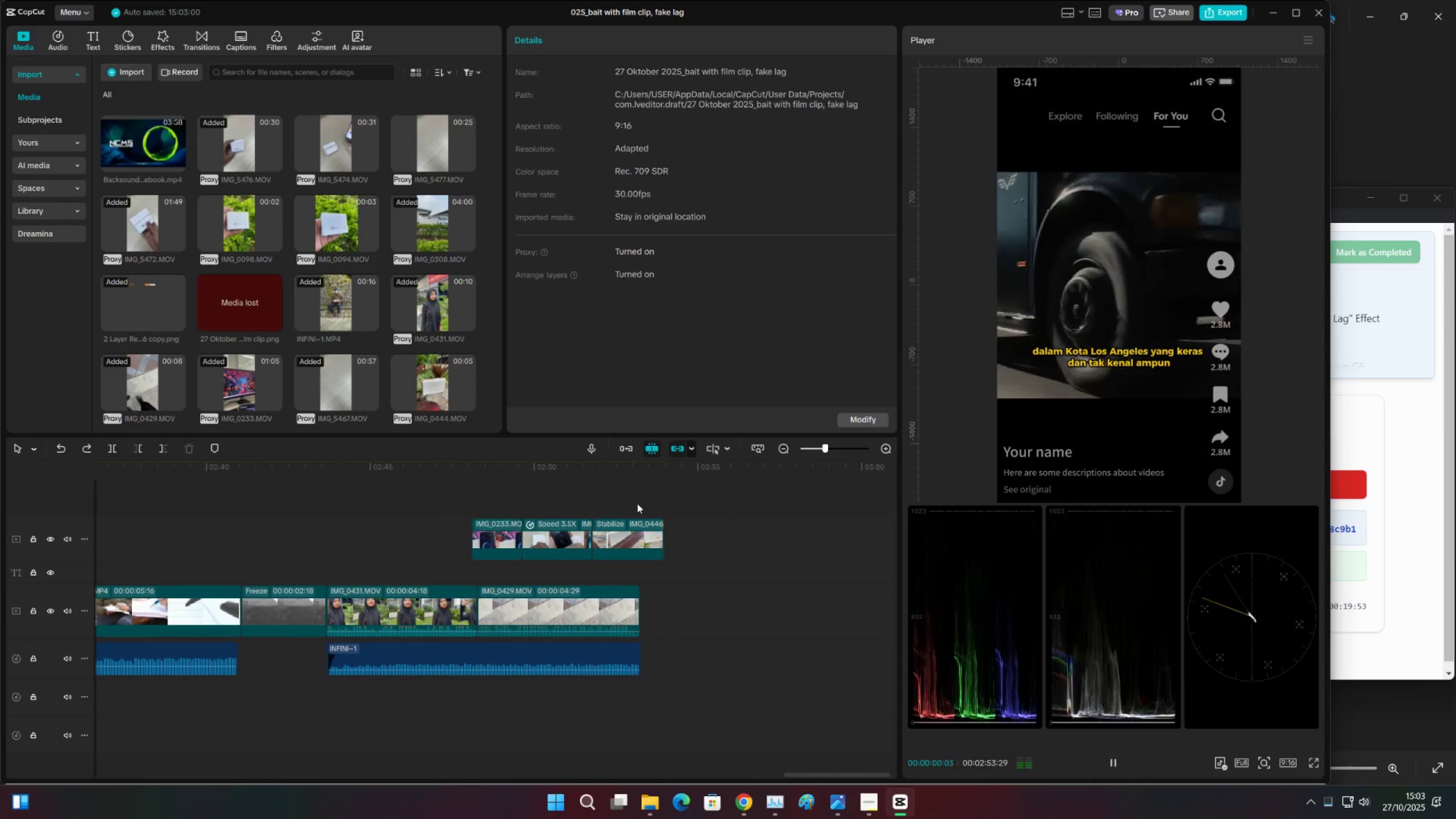 
left_click([637, 503])
 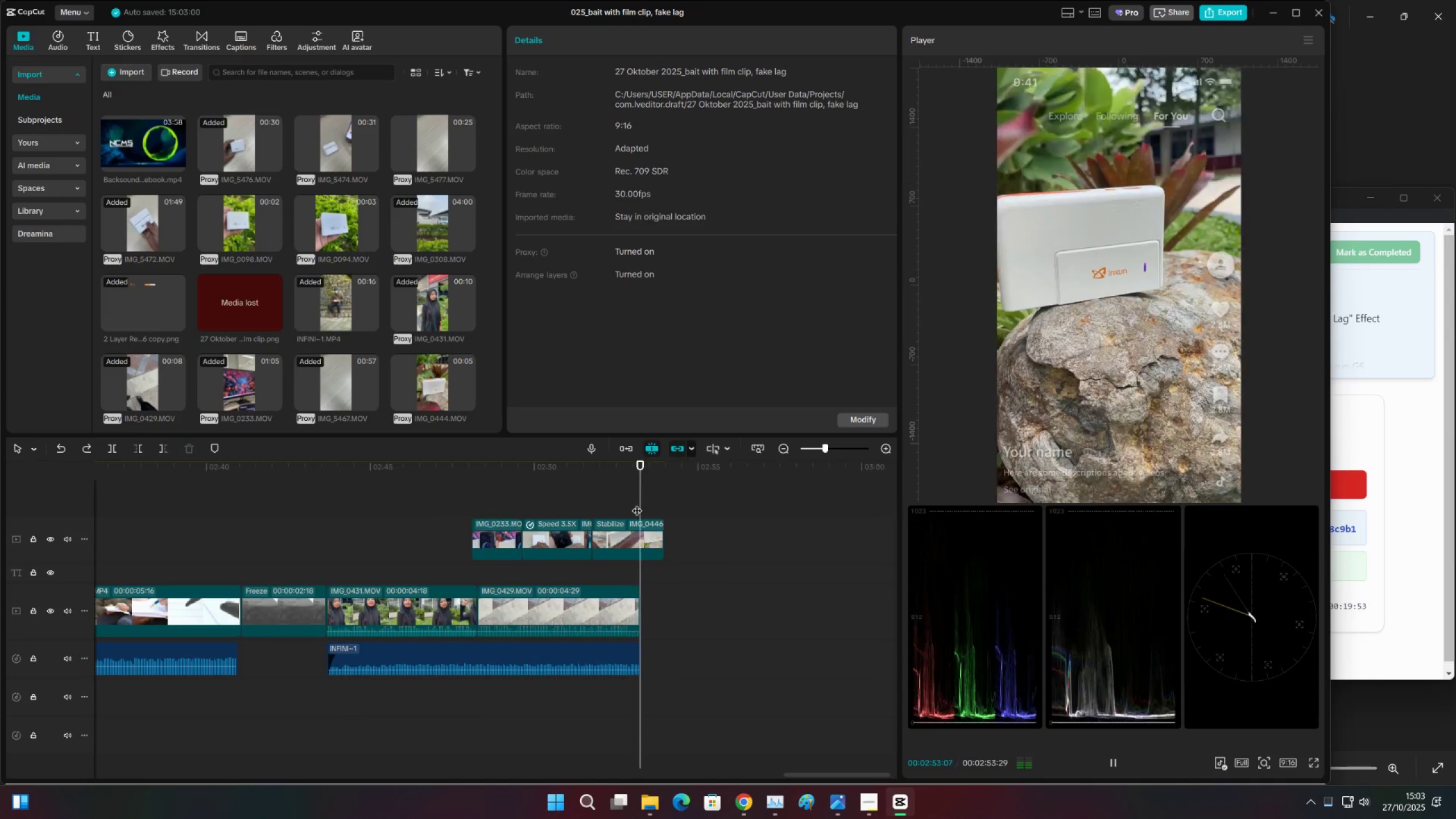 
key(Space)
 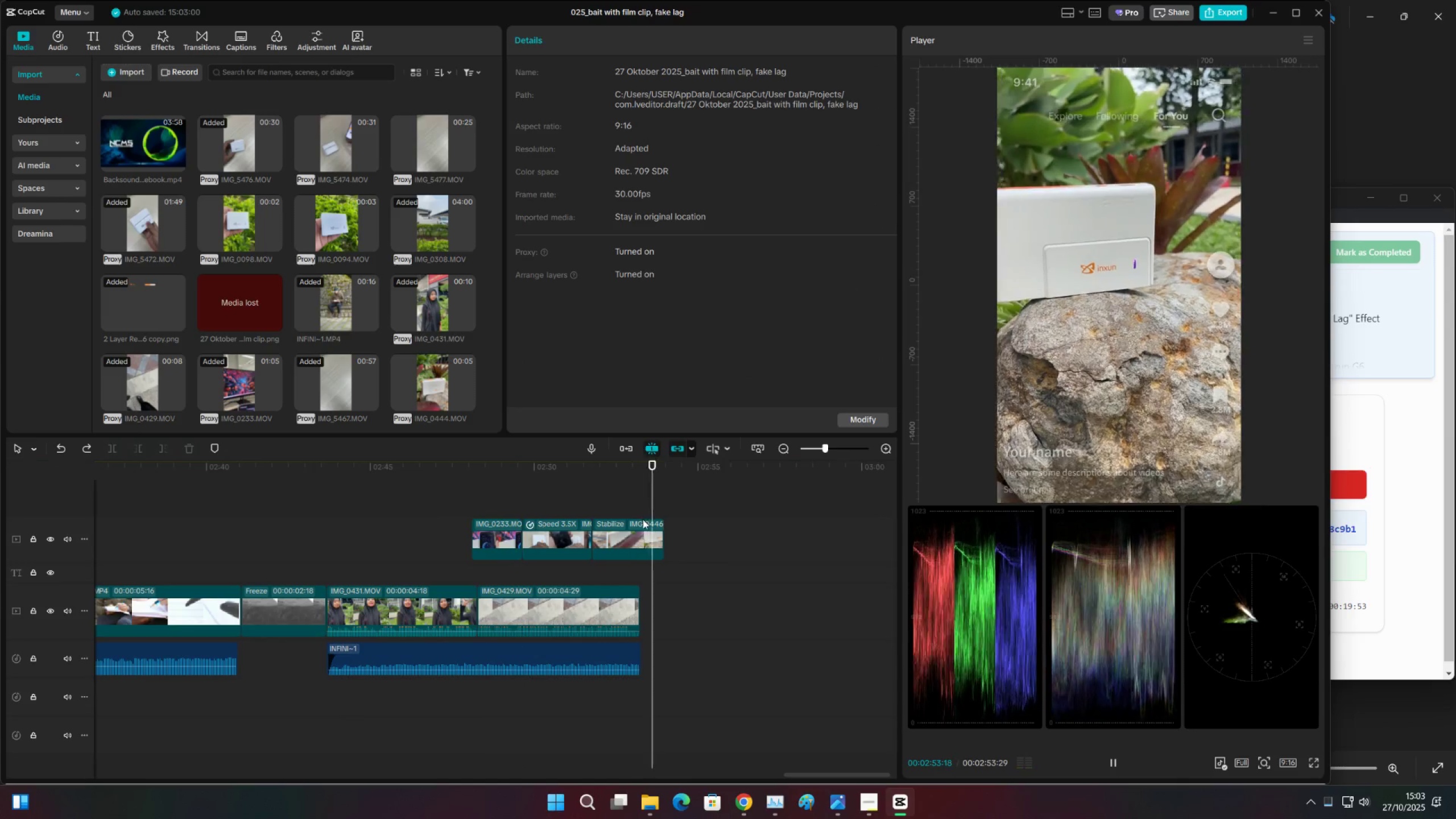 
key(Space)
 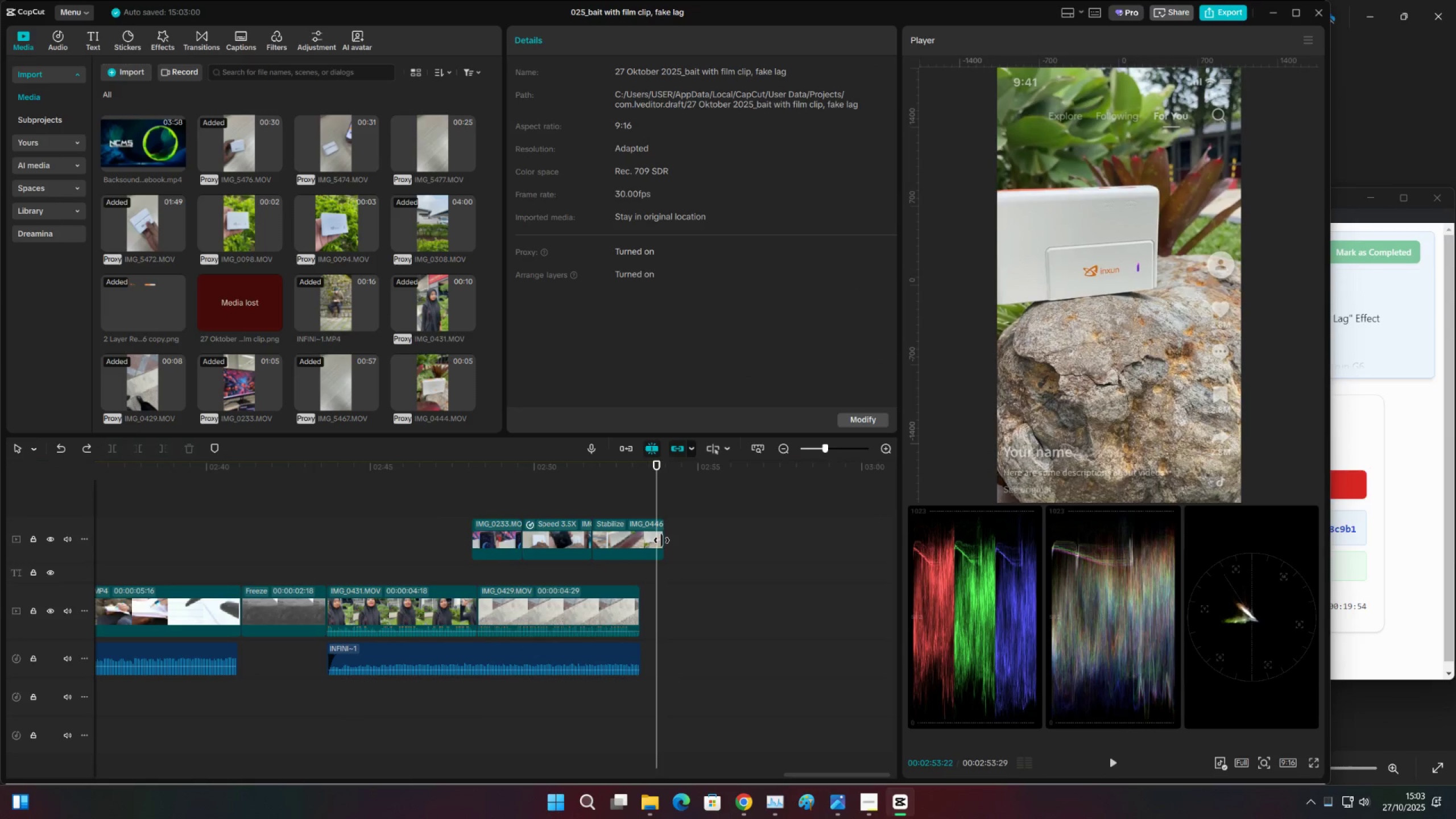 
left_click_drag(start_coordinate=[662, 540], to_coordinate=[659, 541])
 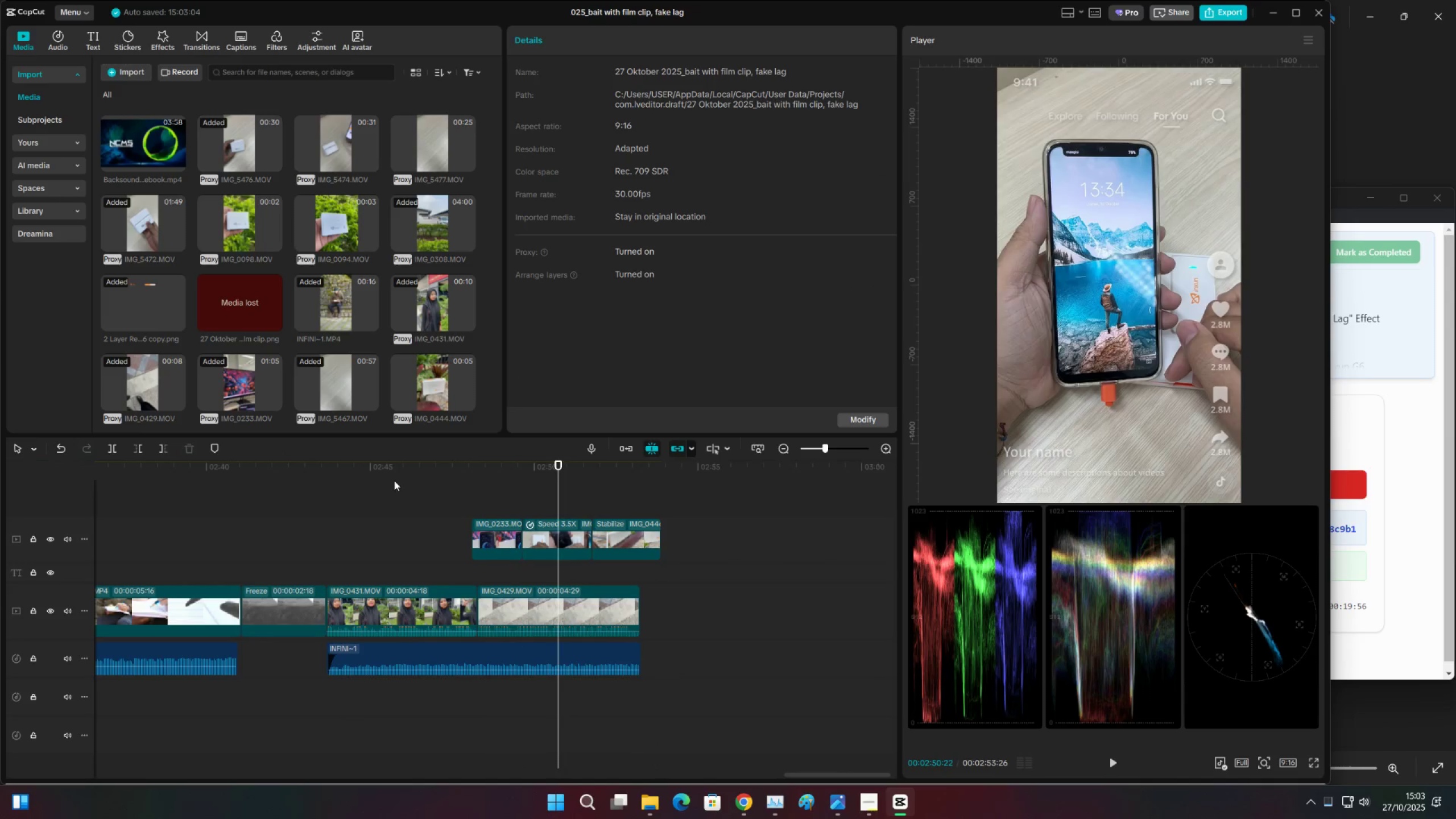 
left_click_drag(start_coordinate=[348, 470], to_coordinate=[356, 520])
 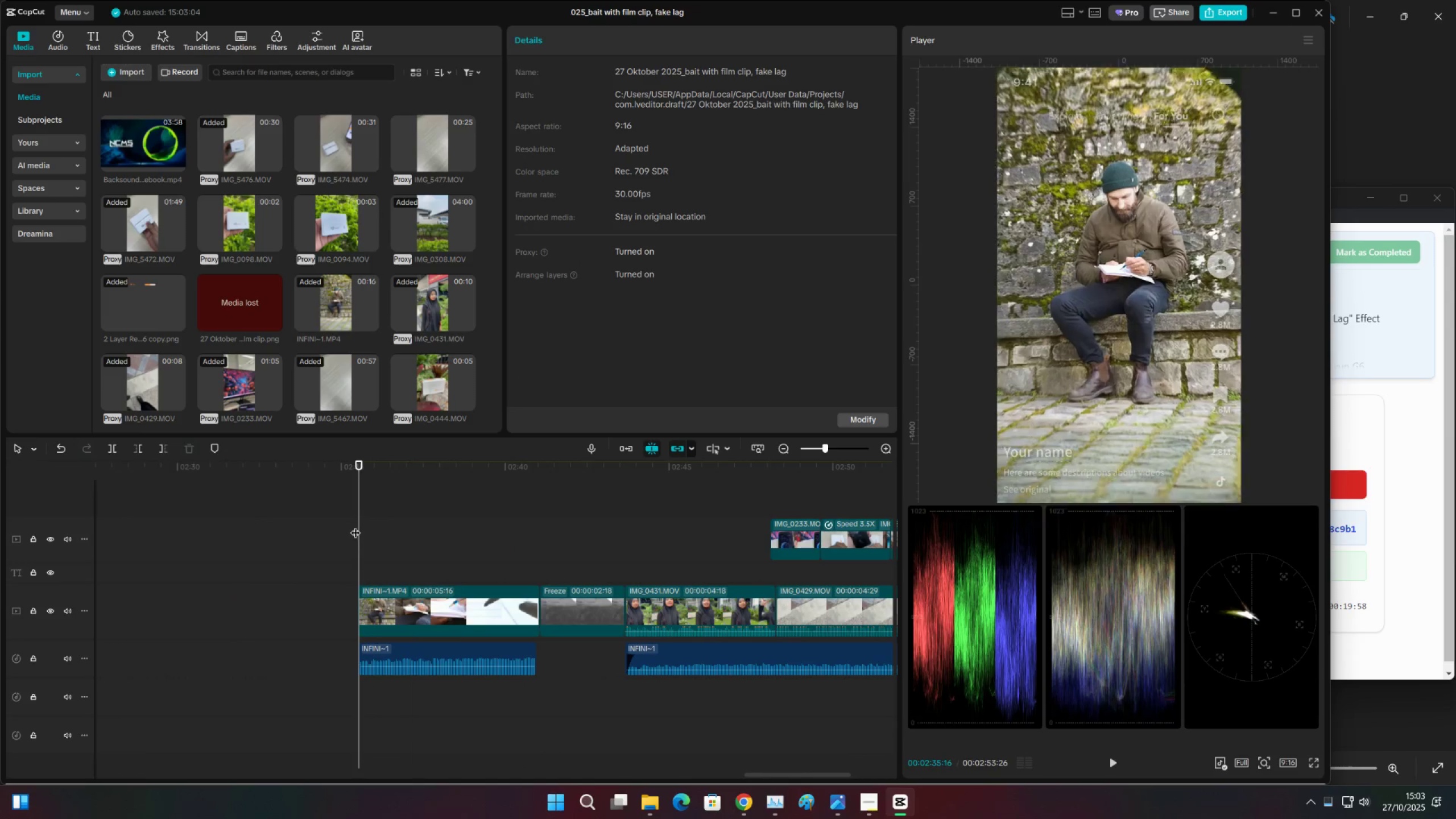 
key(Space)
 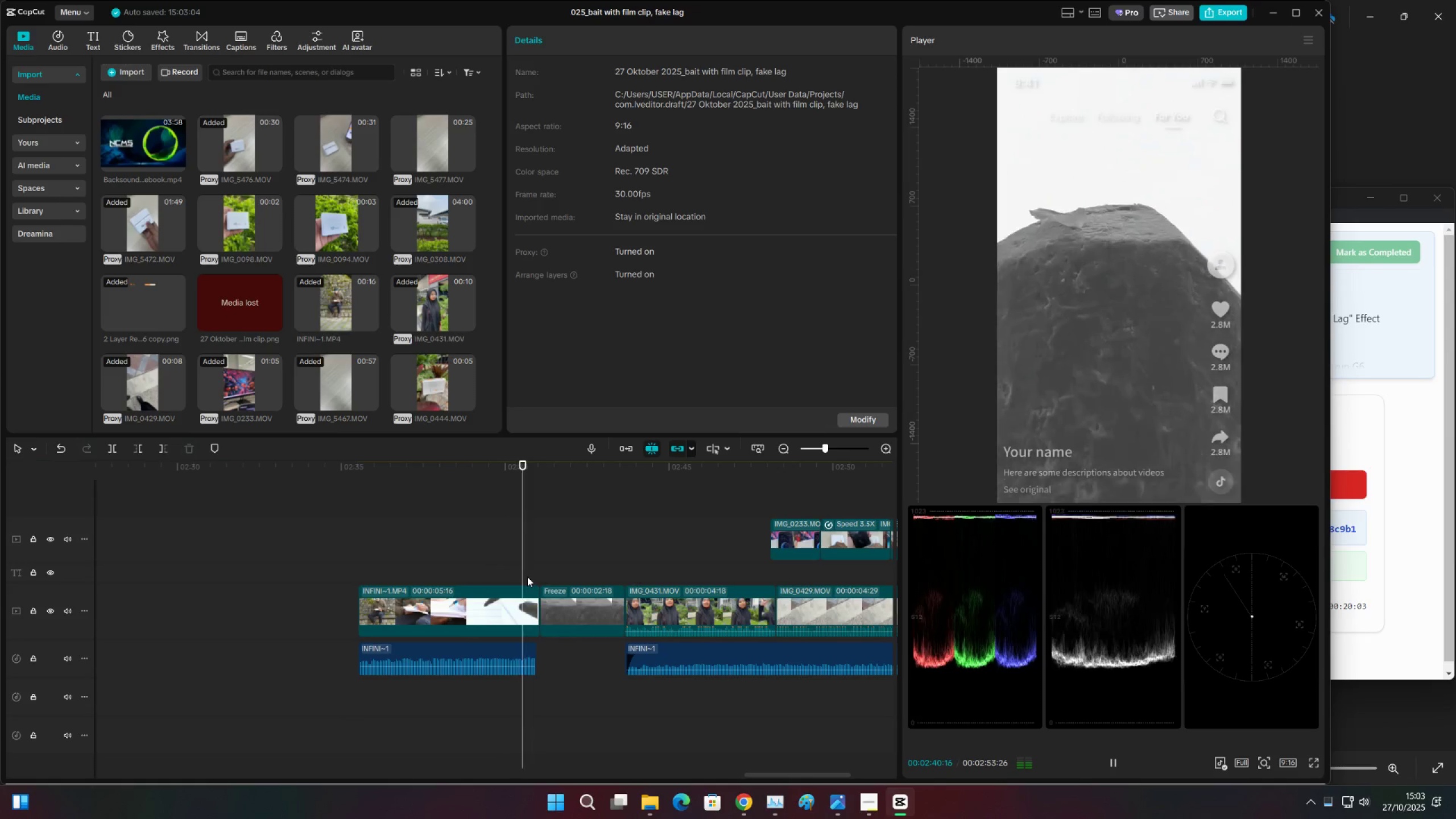 
wait(6.85)
 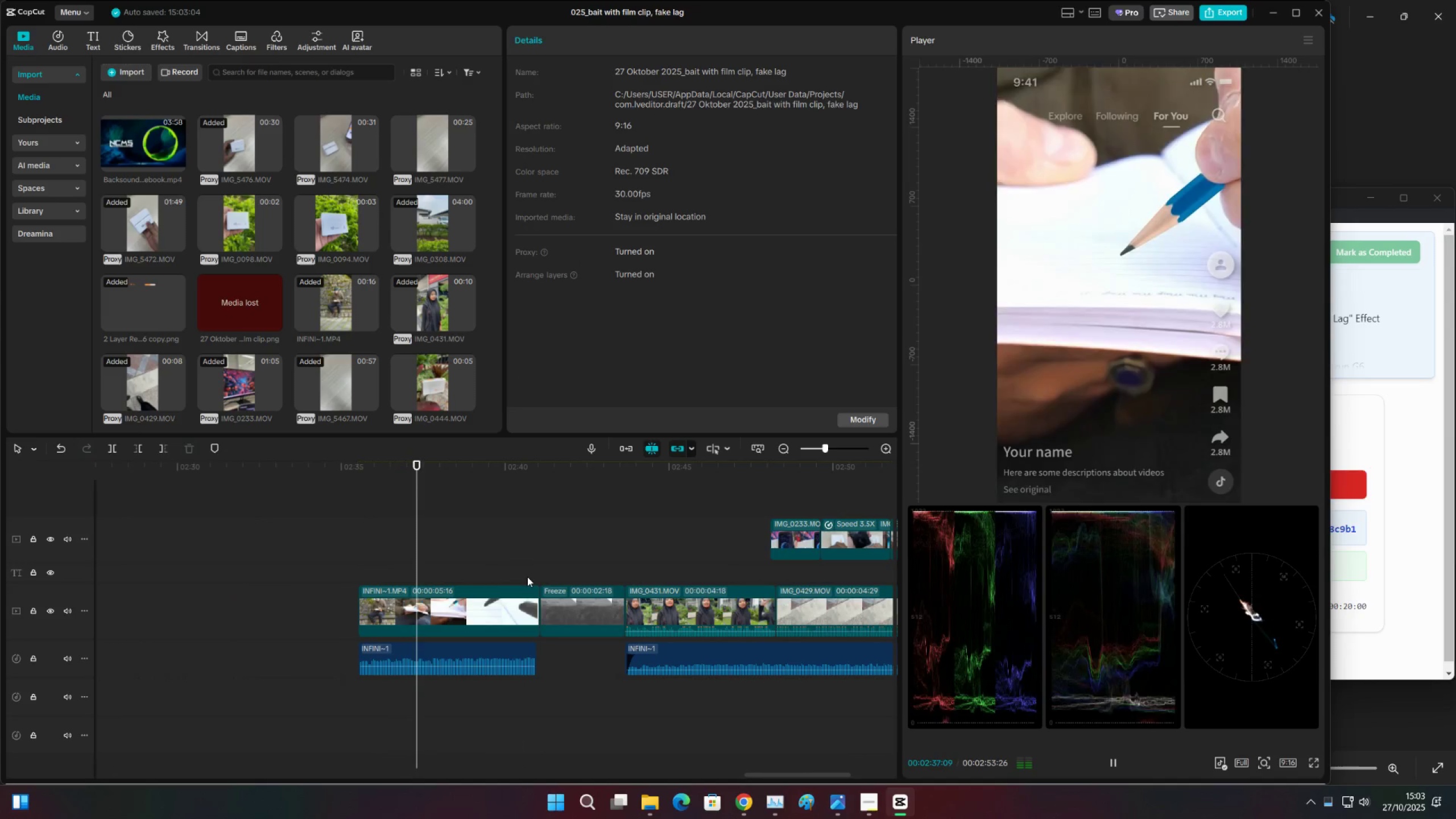 
left_click([584, 595])
 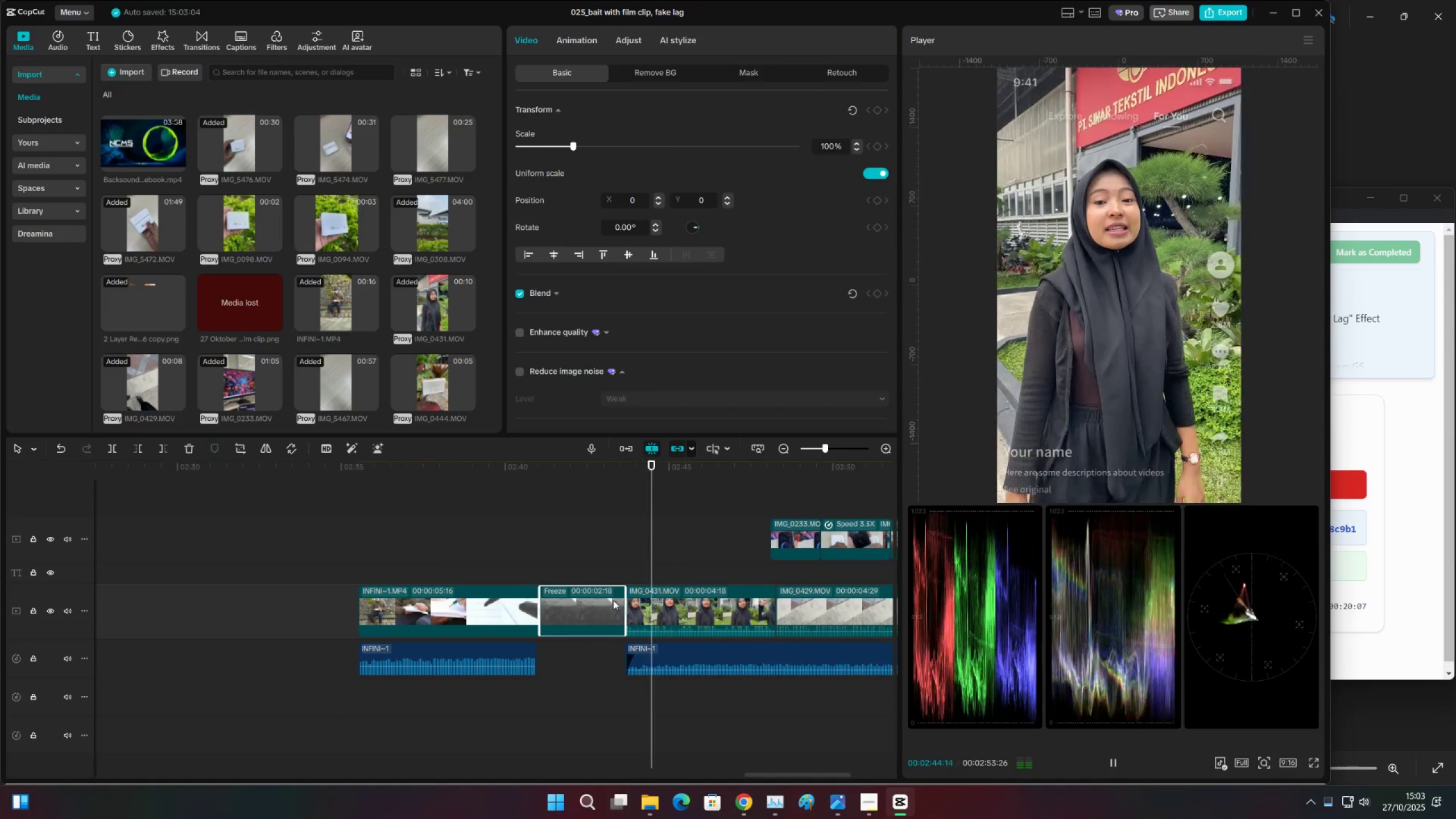 
left_click([697, 611])
 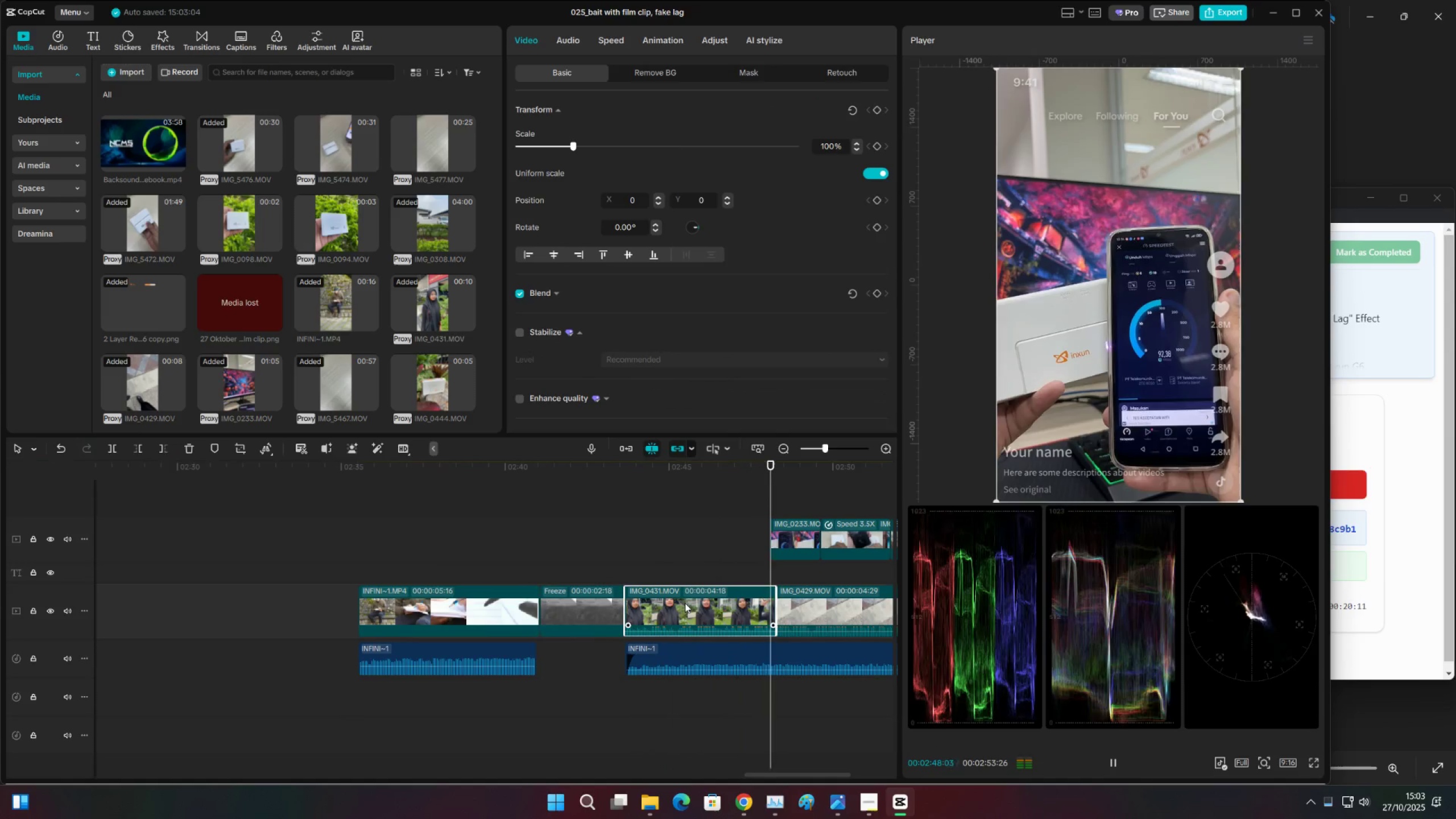 
key(Space)
 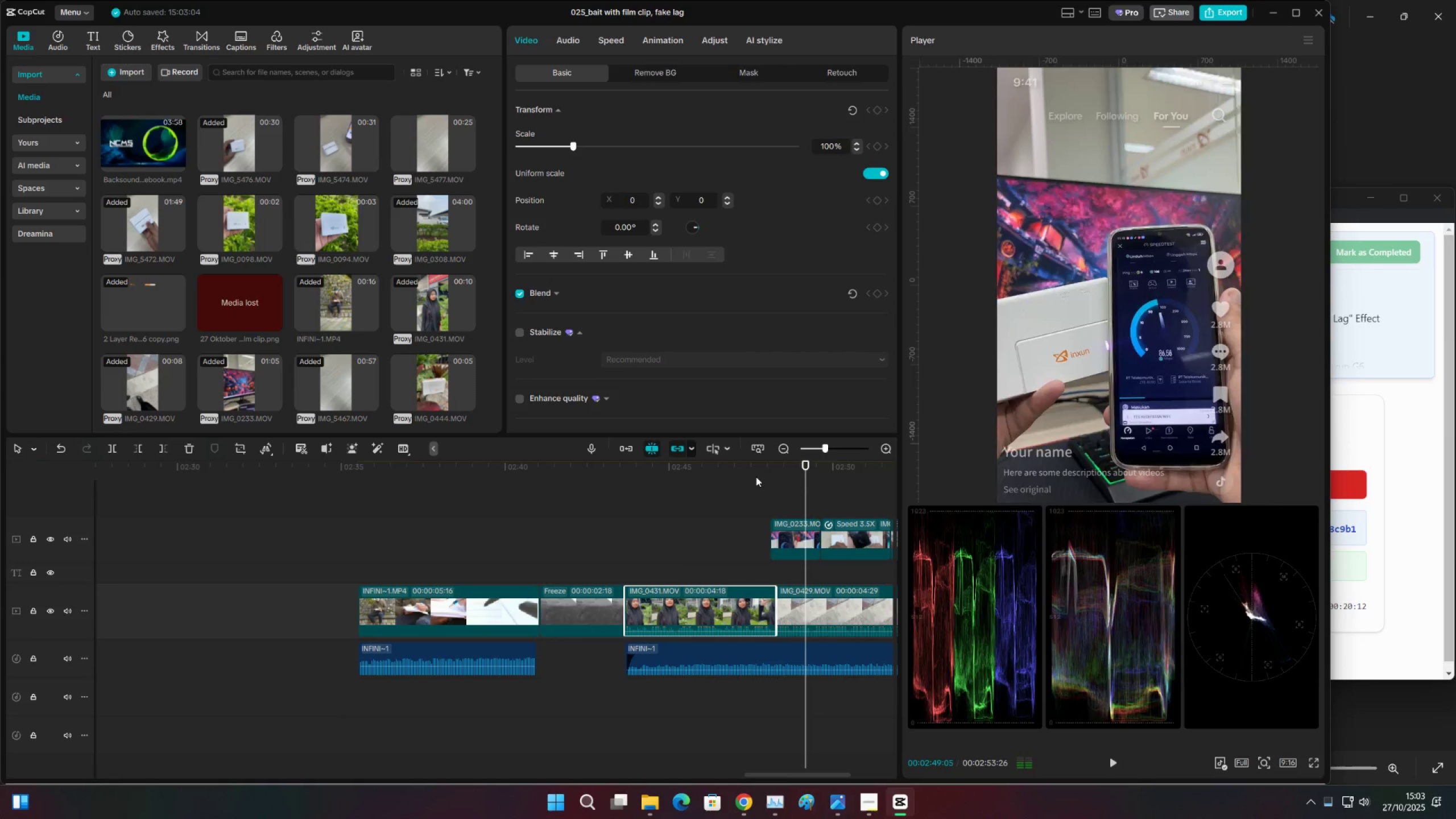 
left_click([756, 477])
 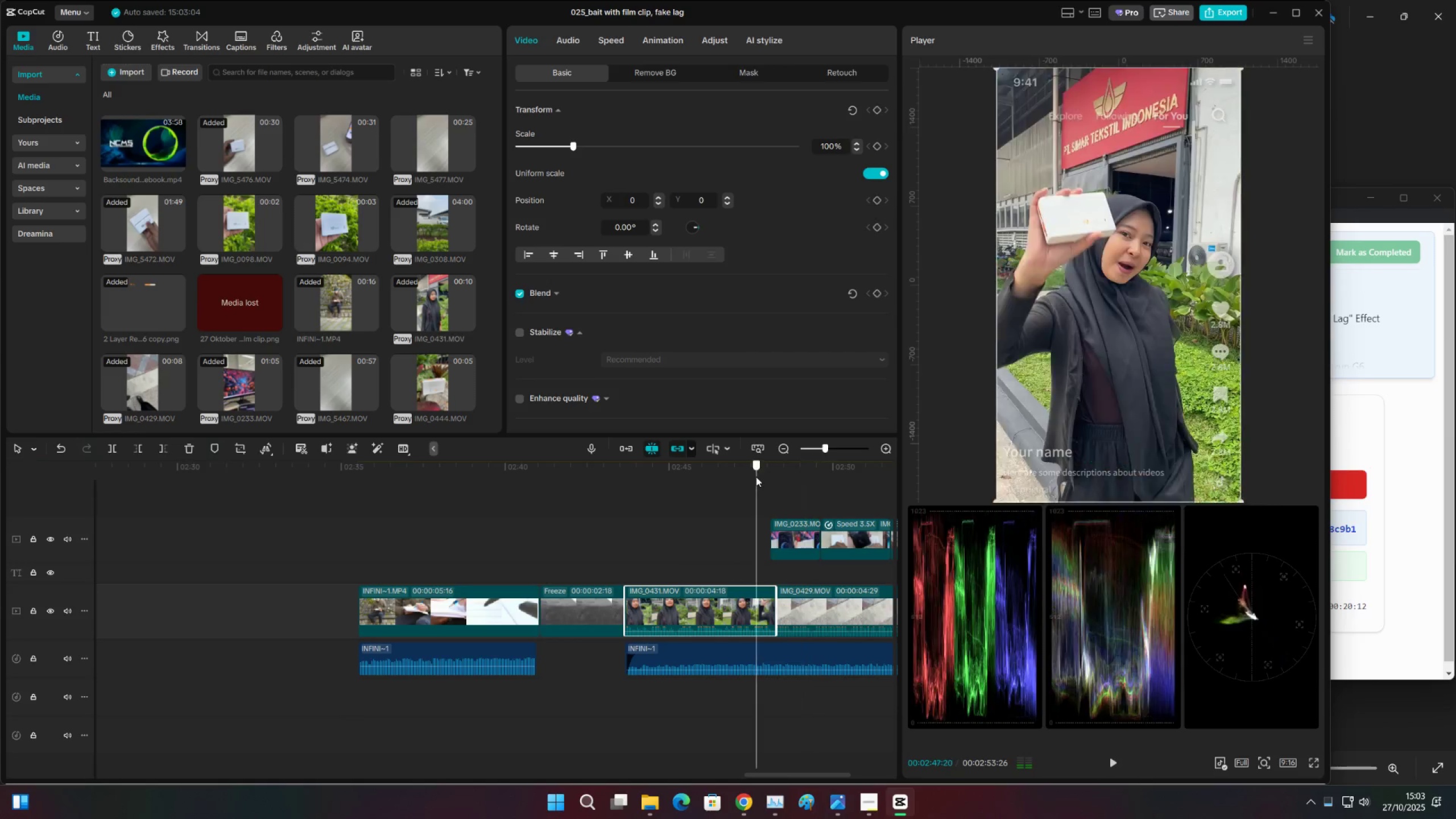 
key(Space)
 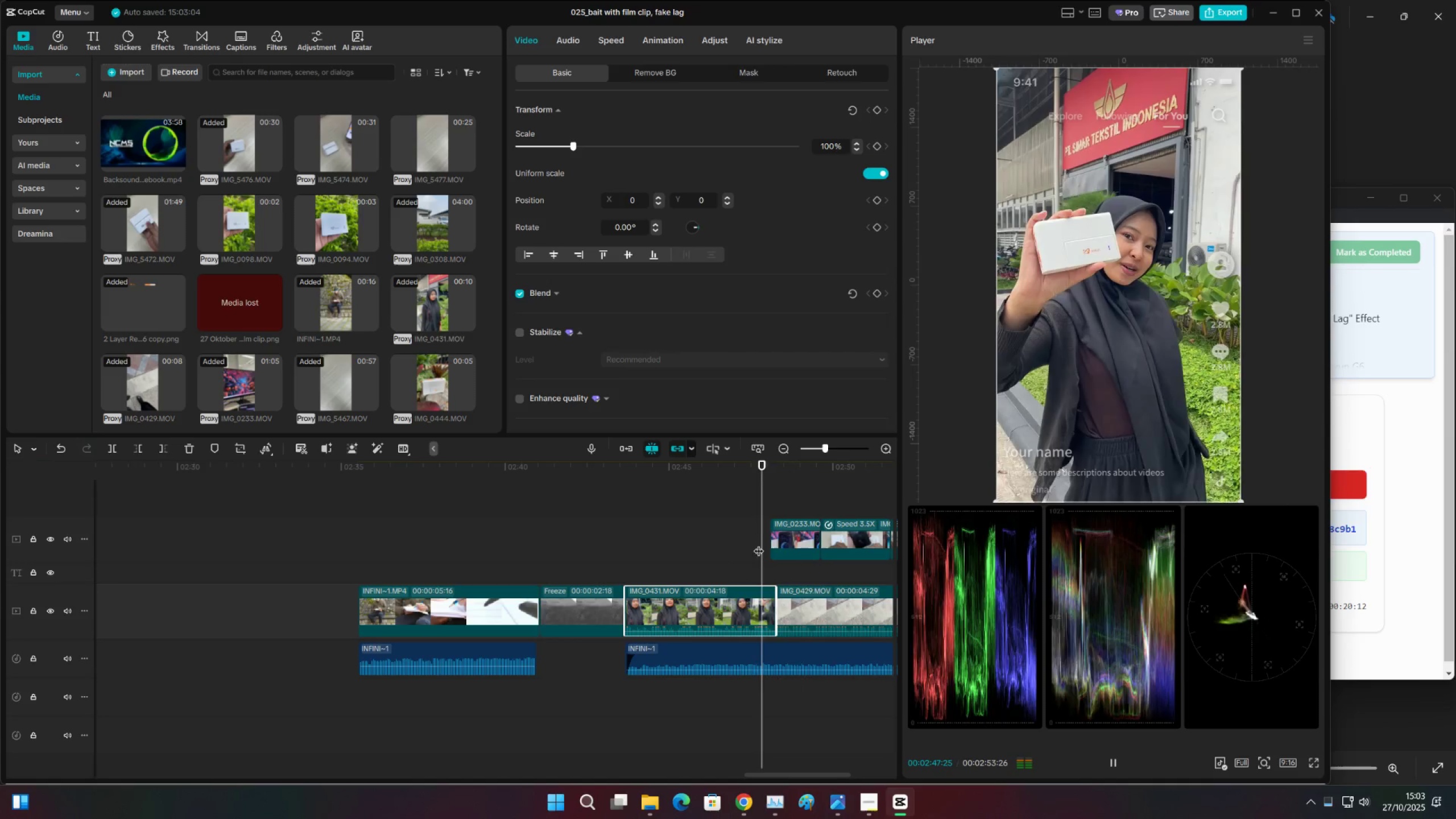 
key(Space)
 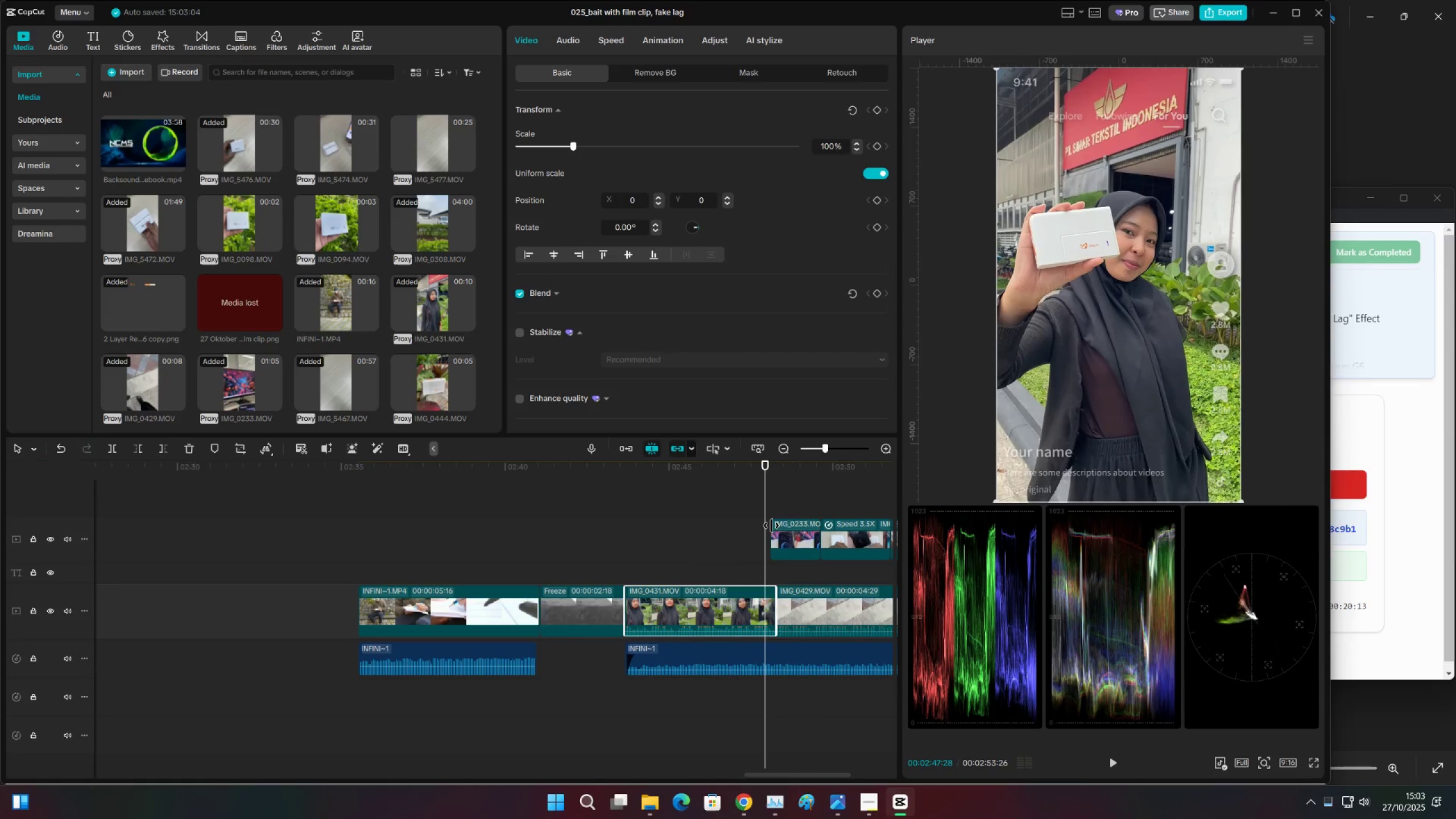 
left_click_drag(start_coordinate=[771, 525], to_coordinate=[774, 525])
 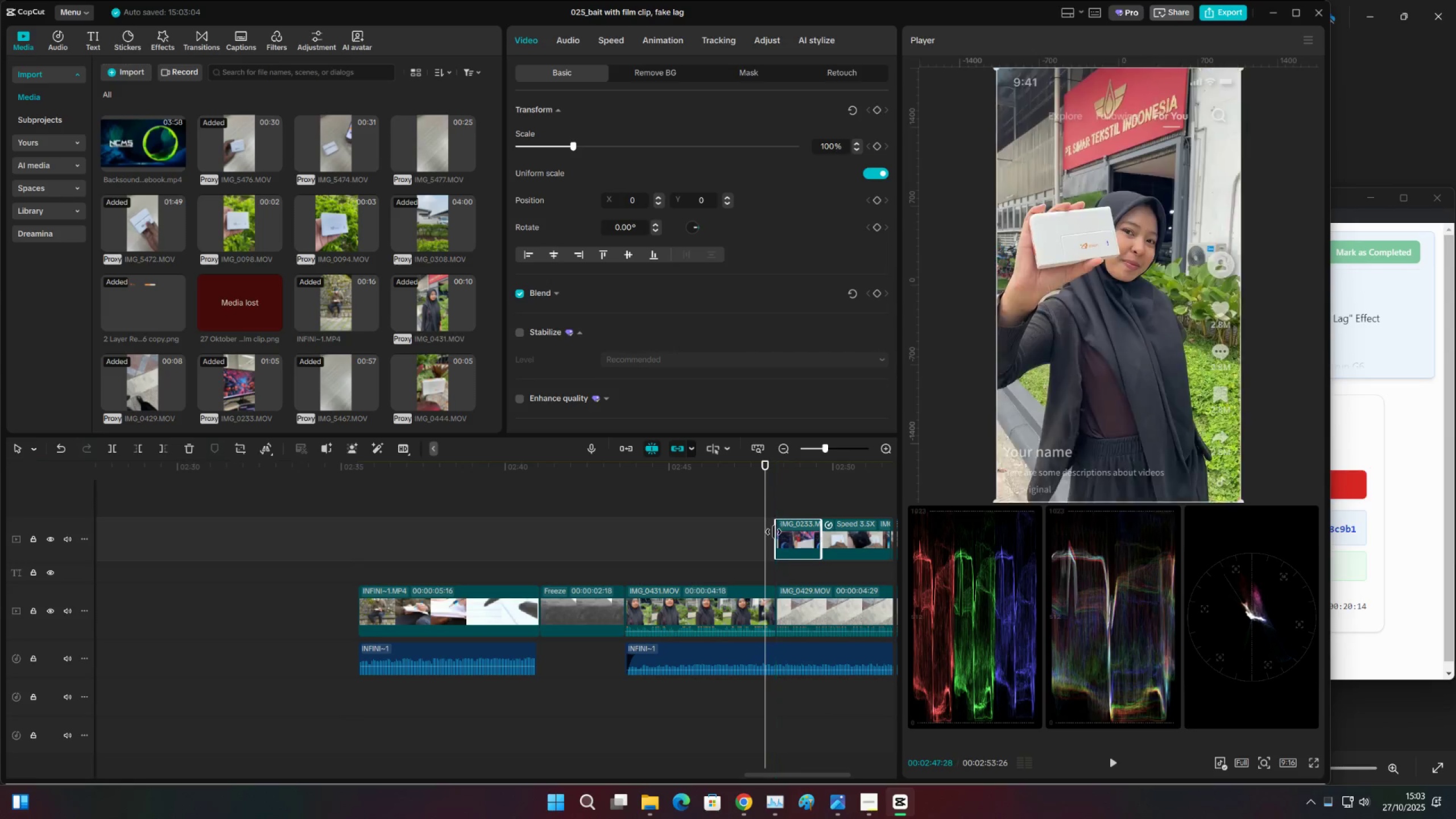 
key(Space)
 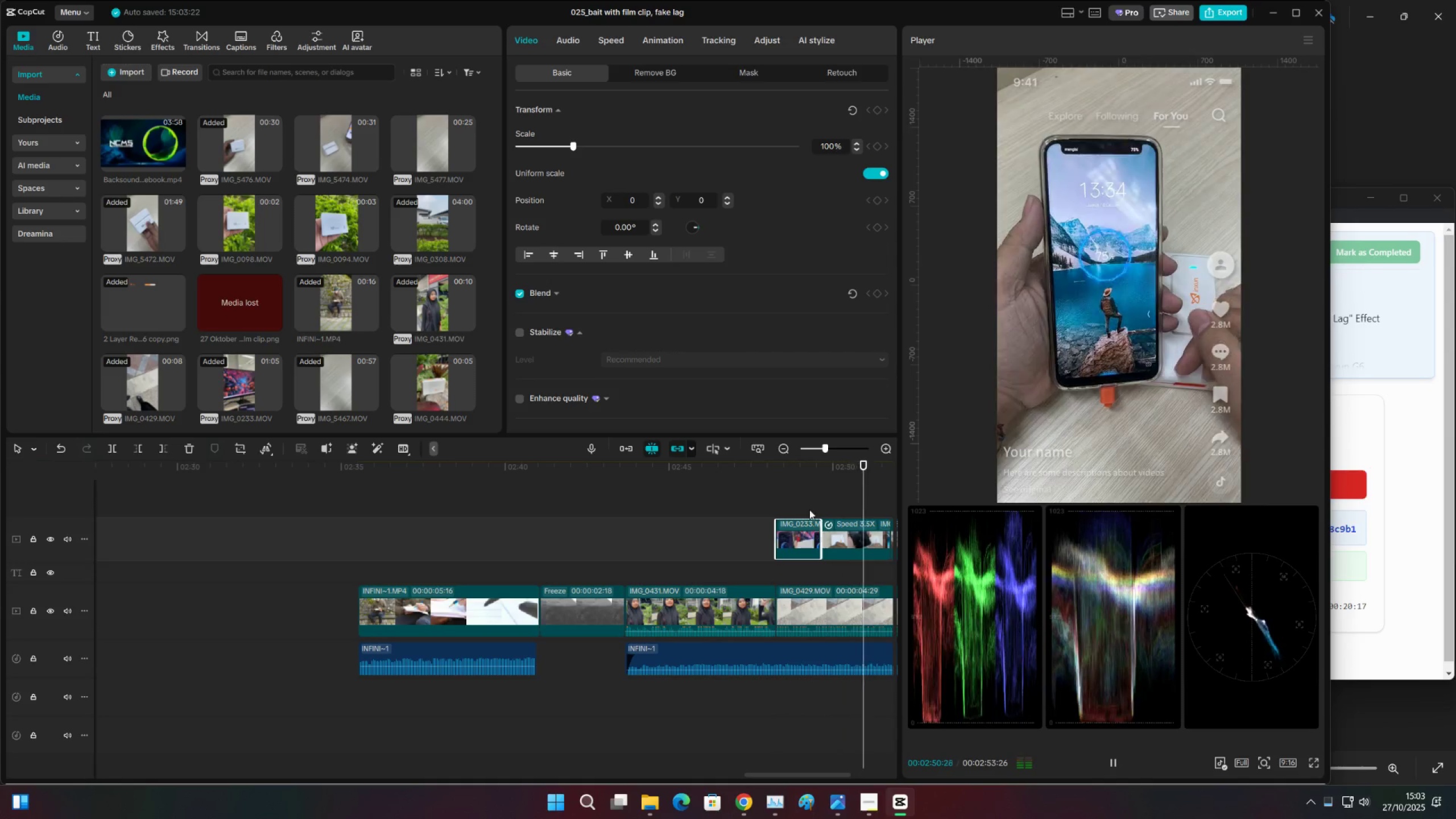 
key(Space)
 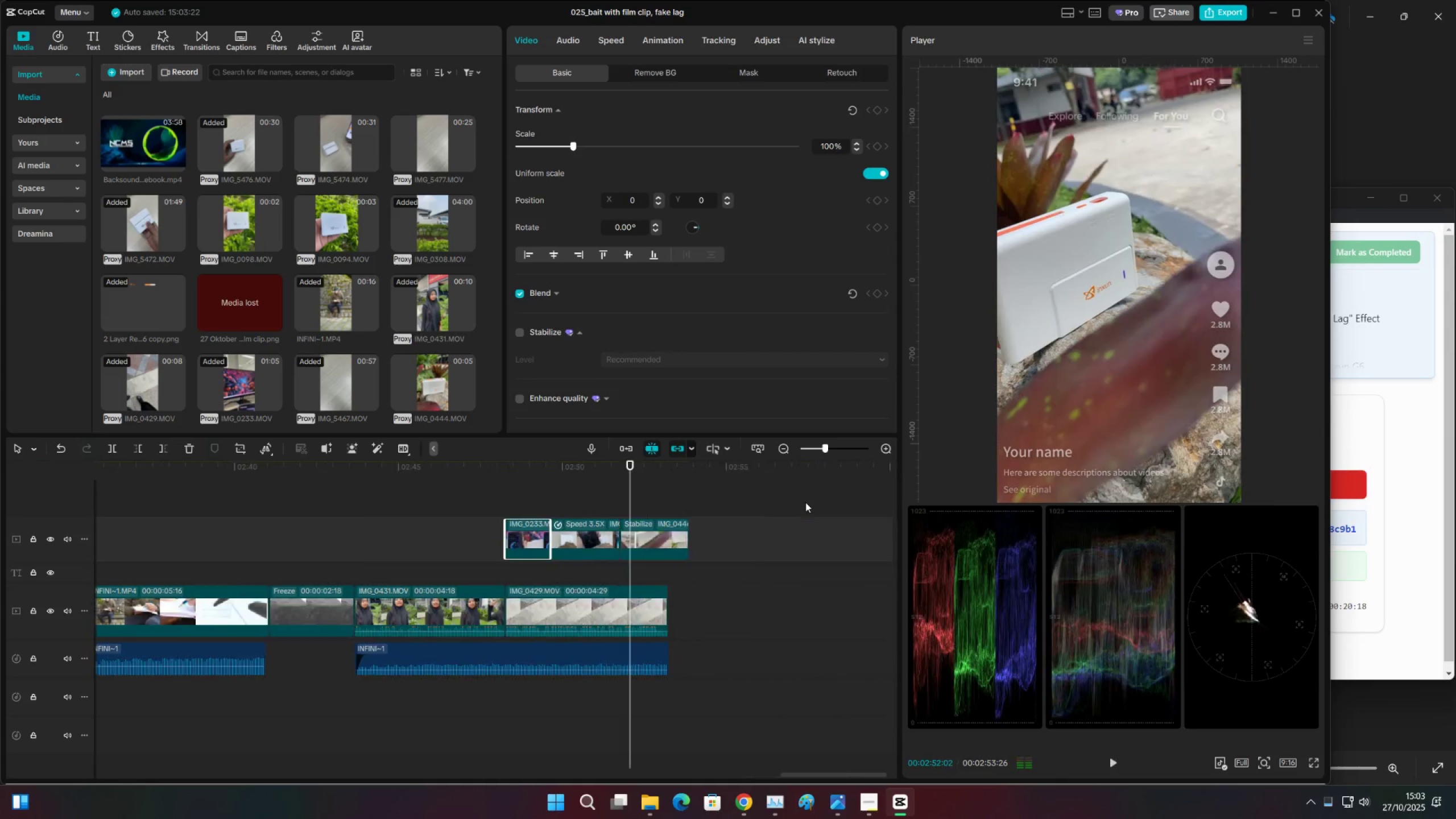 
key(Space)
 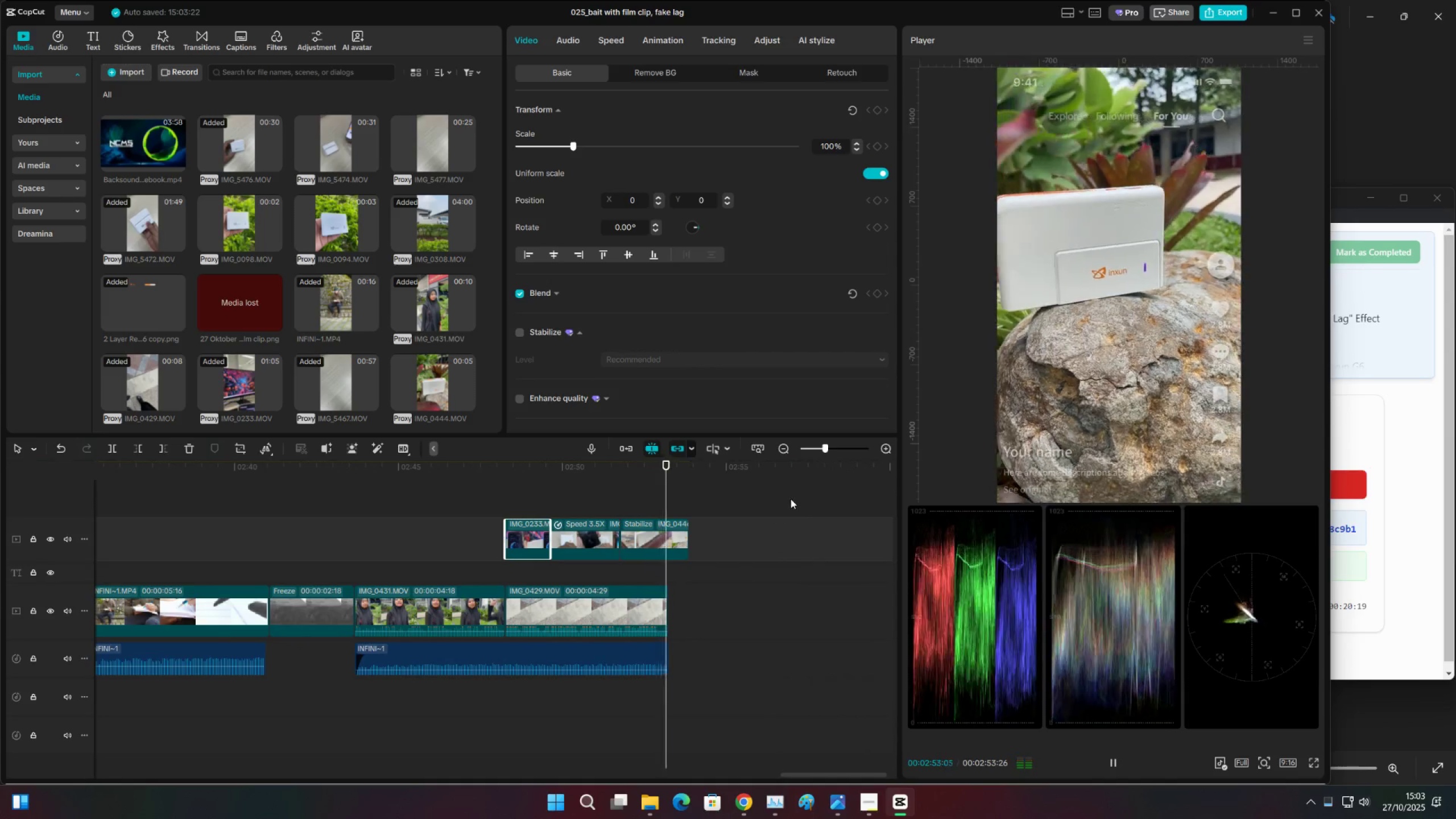 
key(Space)
 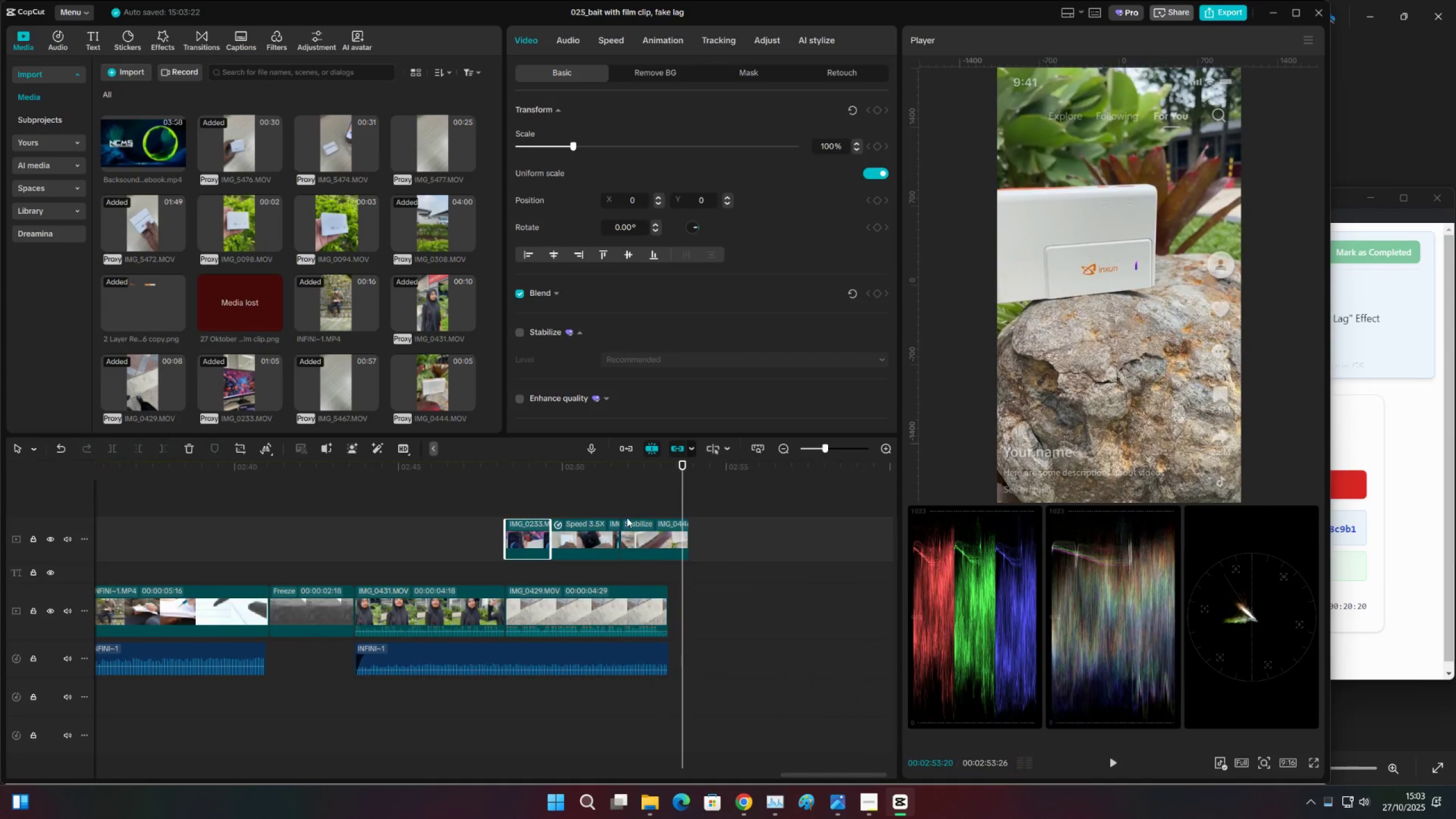 
left_click([627, 518])
 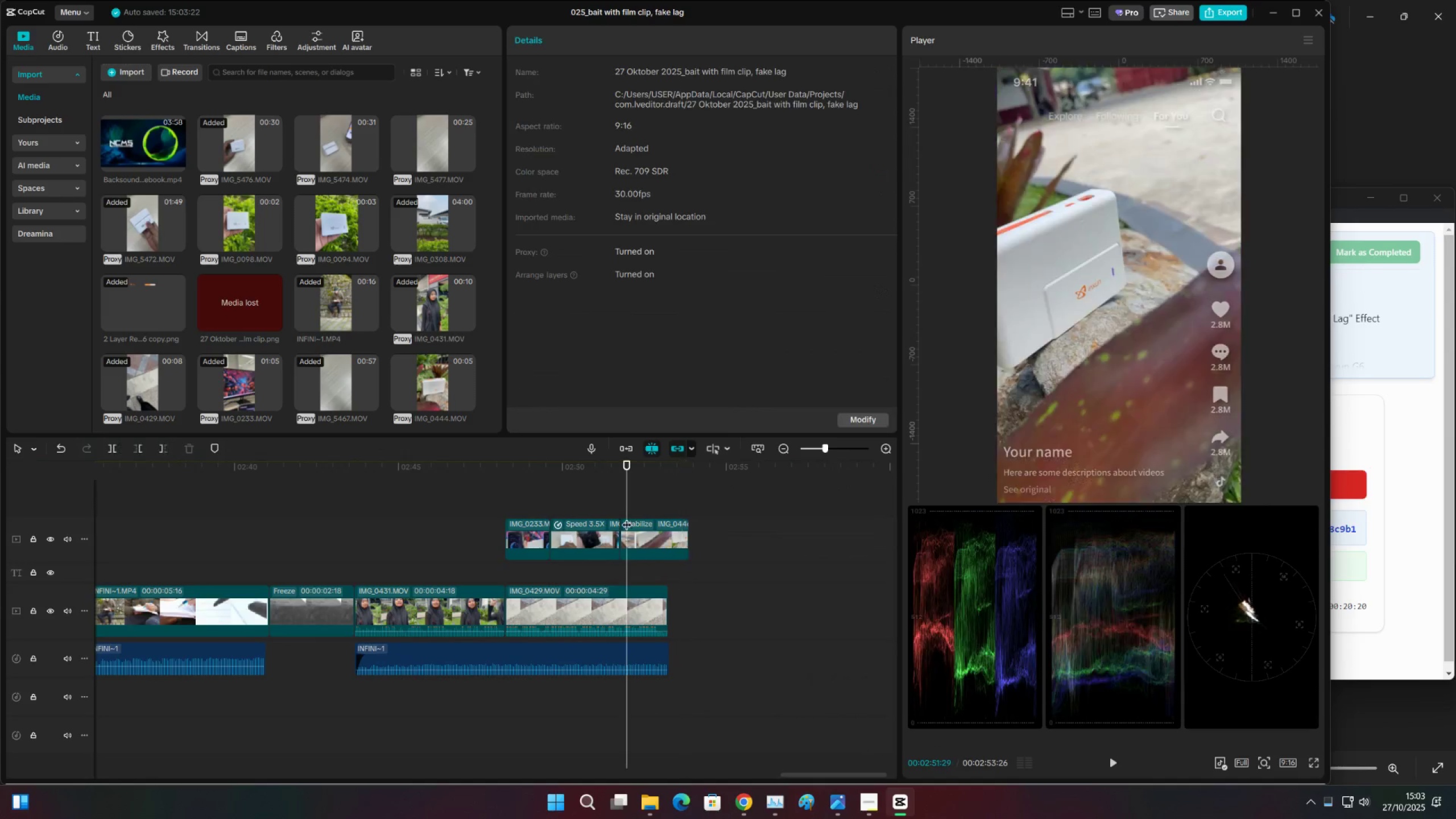 
key(Space)
 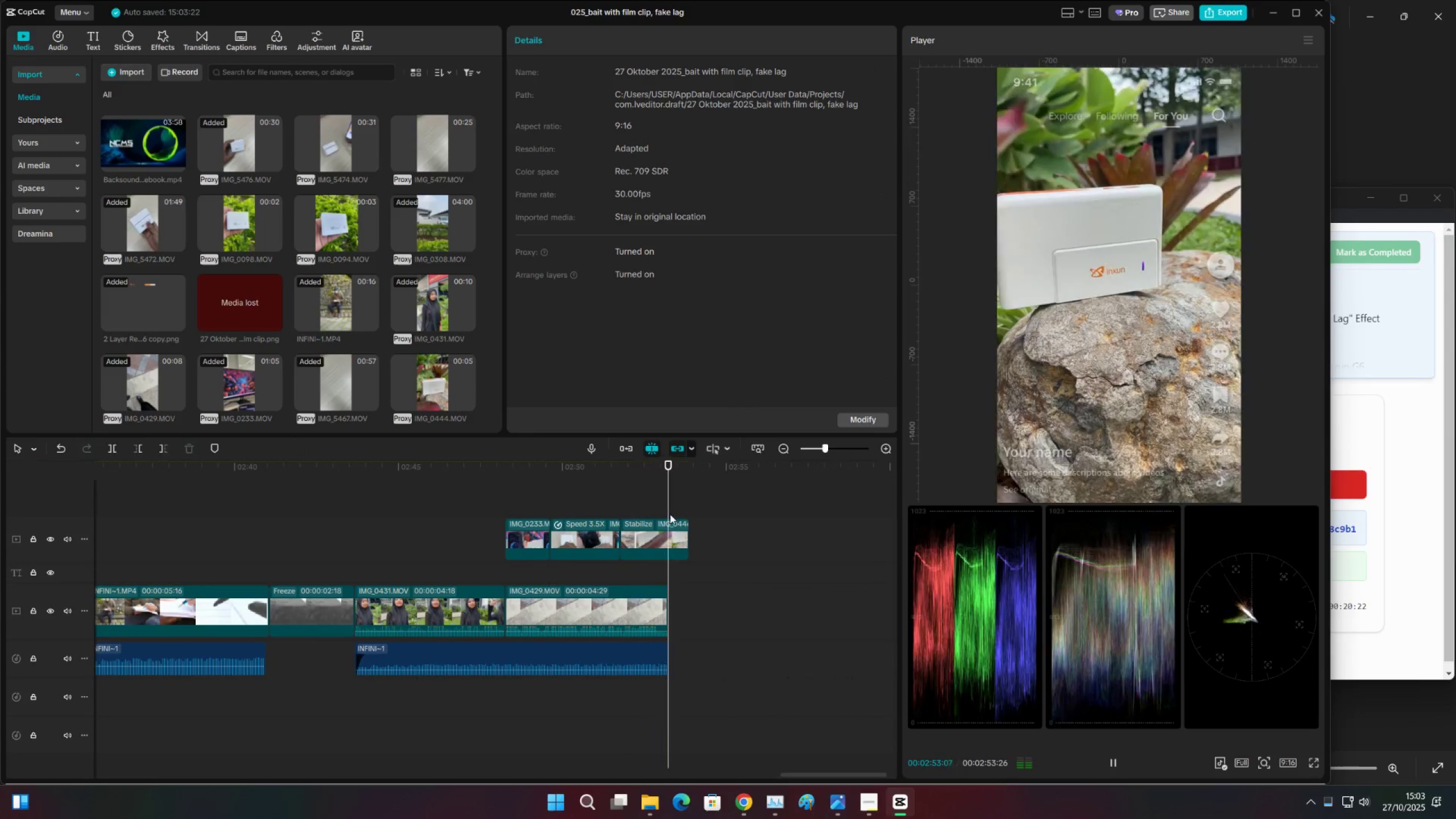 
key(Space)
 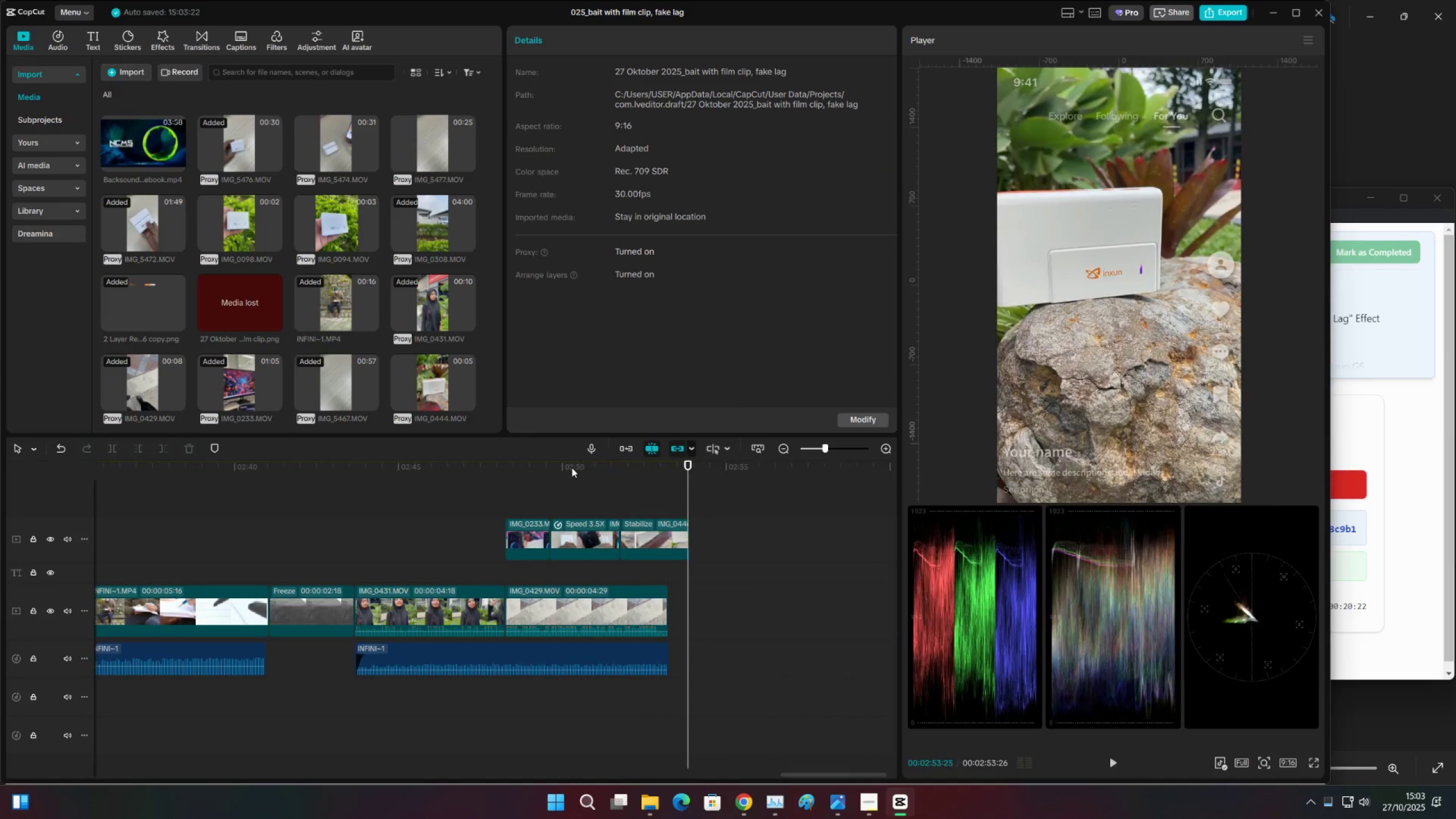 
left_click_drag(start_coordinate=[570, 466], to_coordinate=[655, 508])
 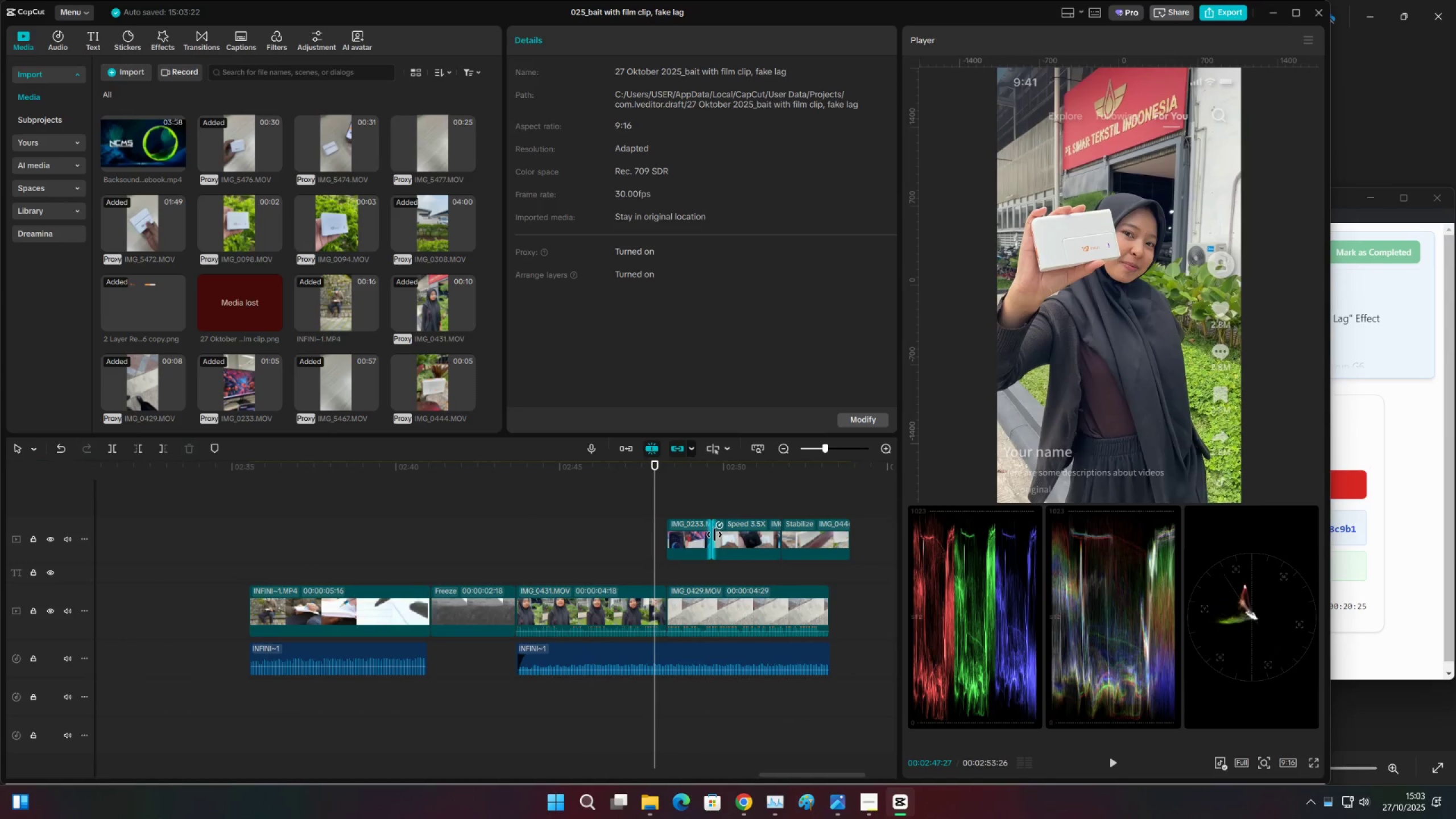 
left_click_drag(start_coordinate=[717, 535], to_coordinate=[726, 535])
 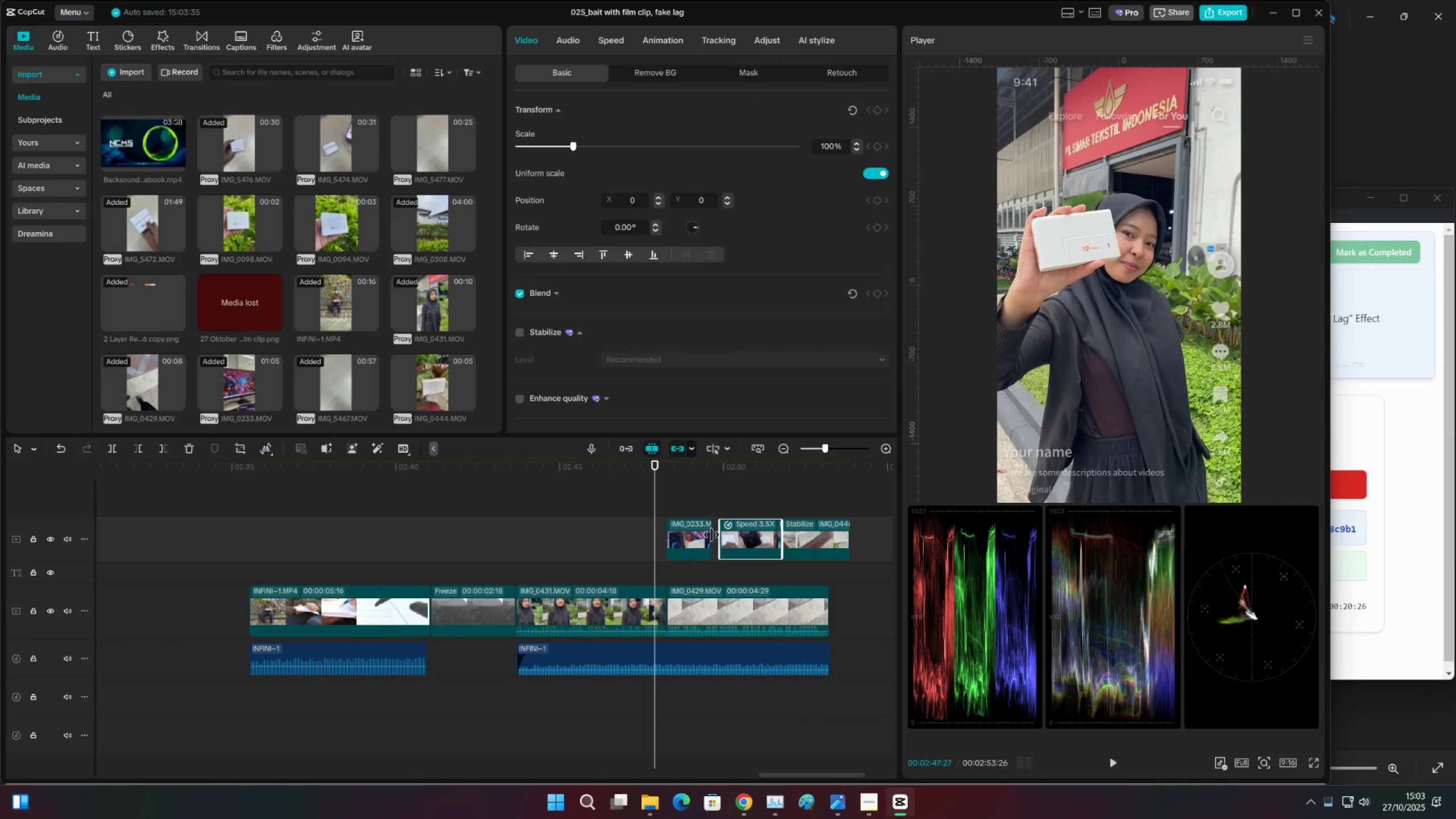 
left_click_drag(start_coordinate=[712, 535], to_coordinate=[732, 537])
 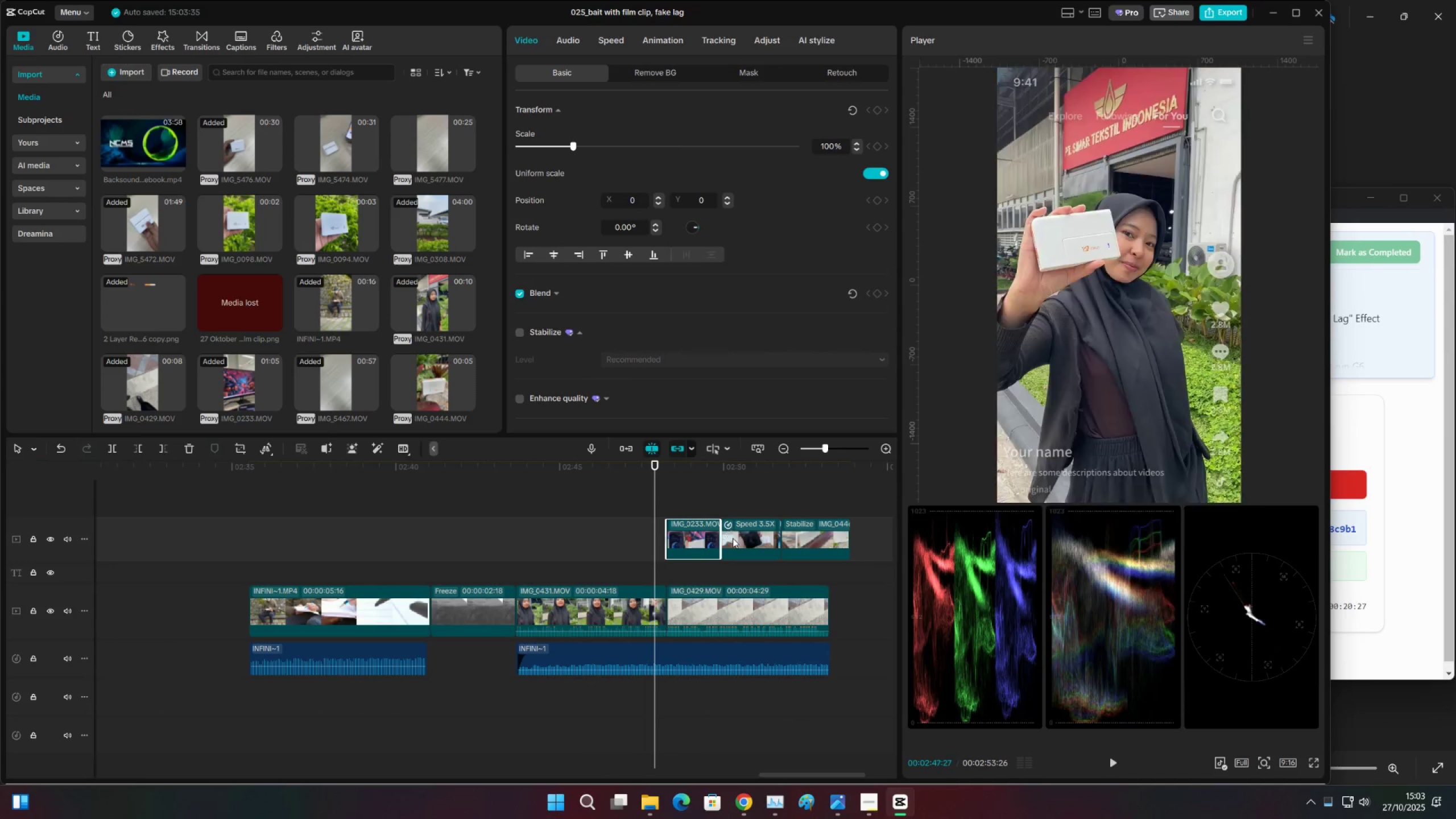 
key(Space)
 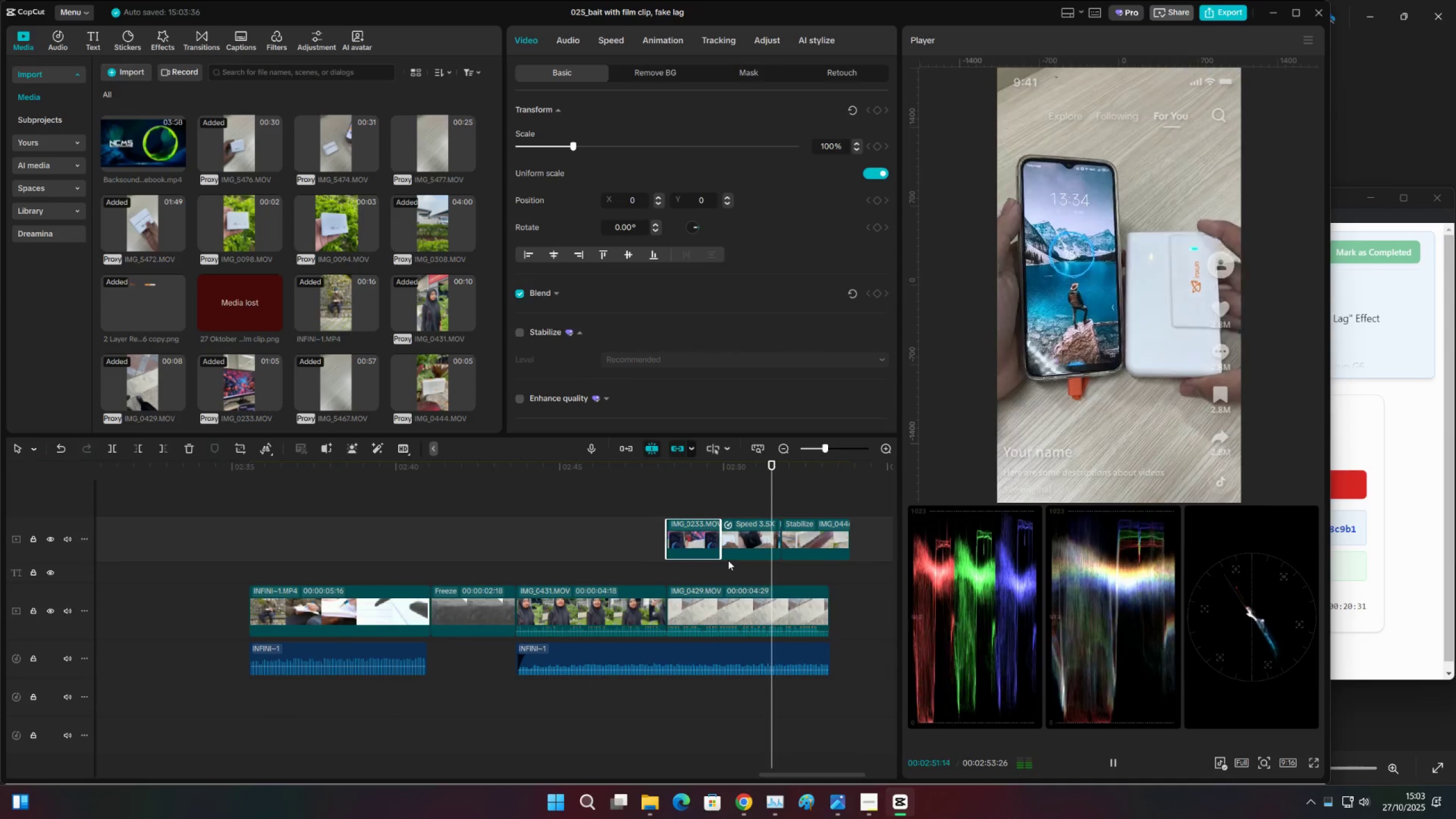 
key(Space)
 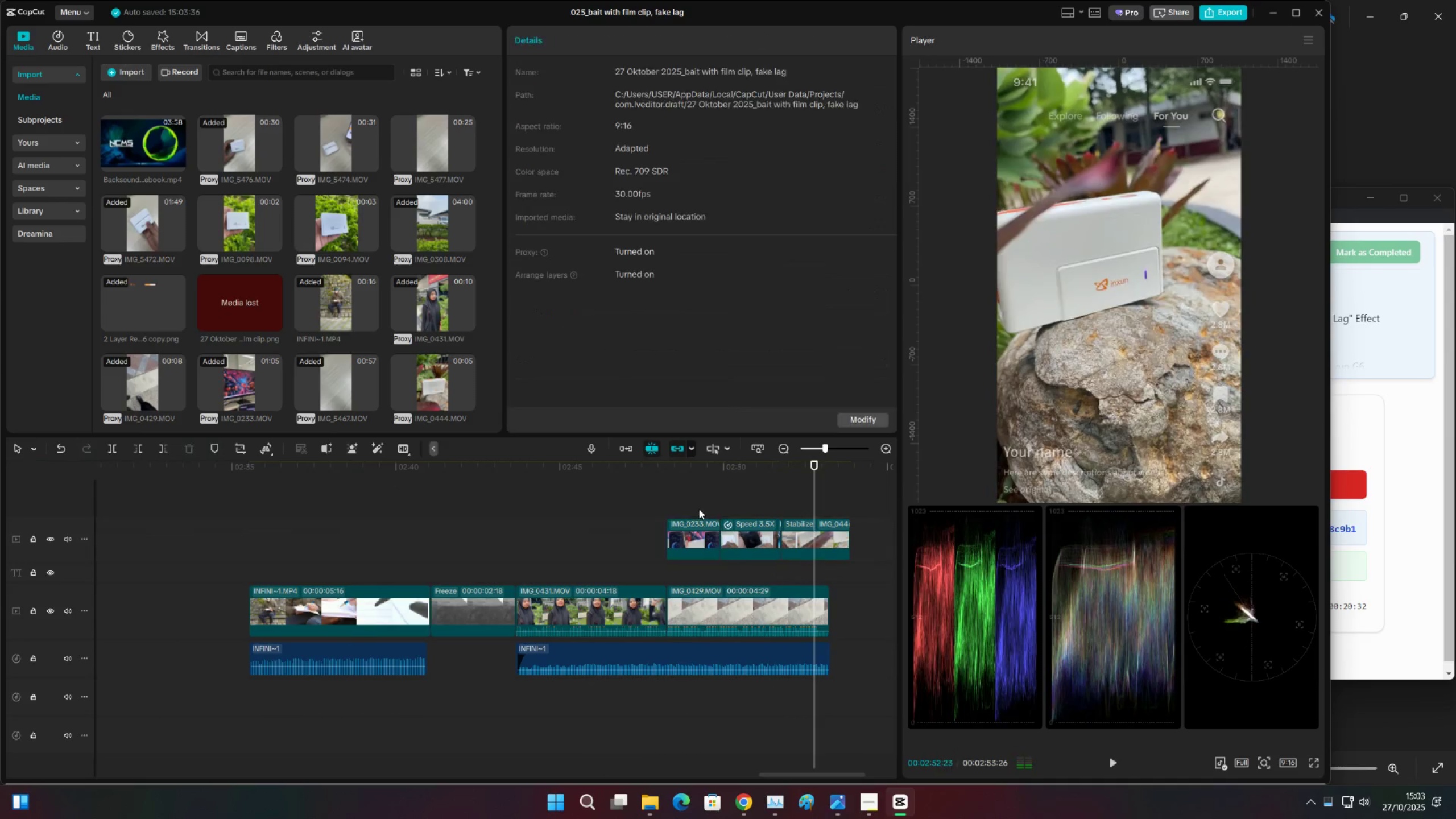 
left_click([699, 509])
 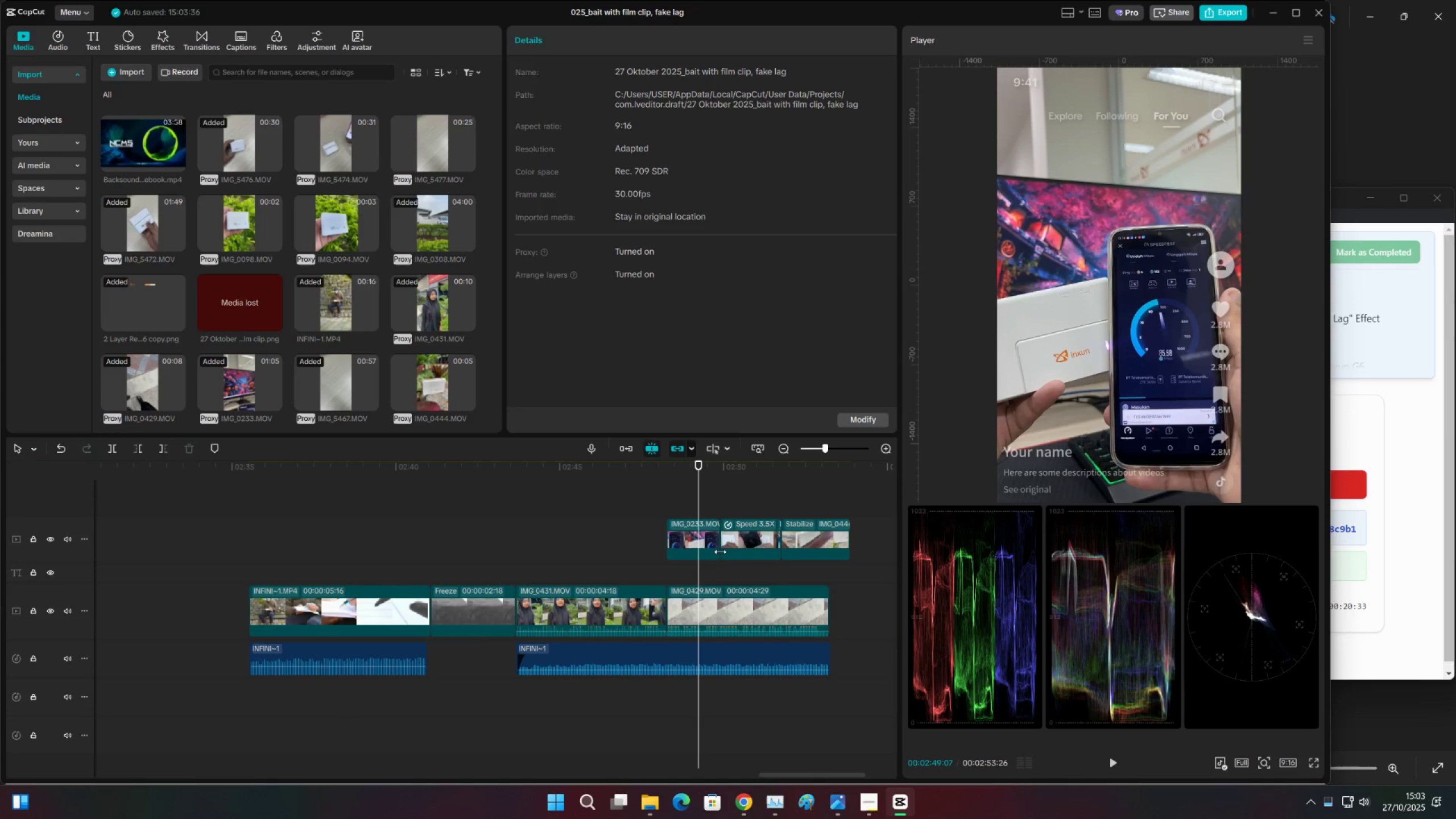 
key(Control+Z)
 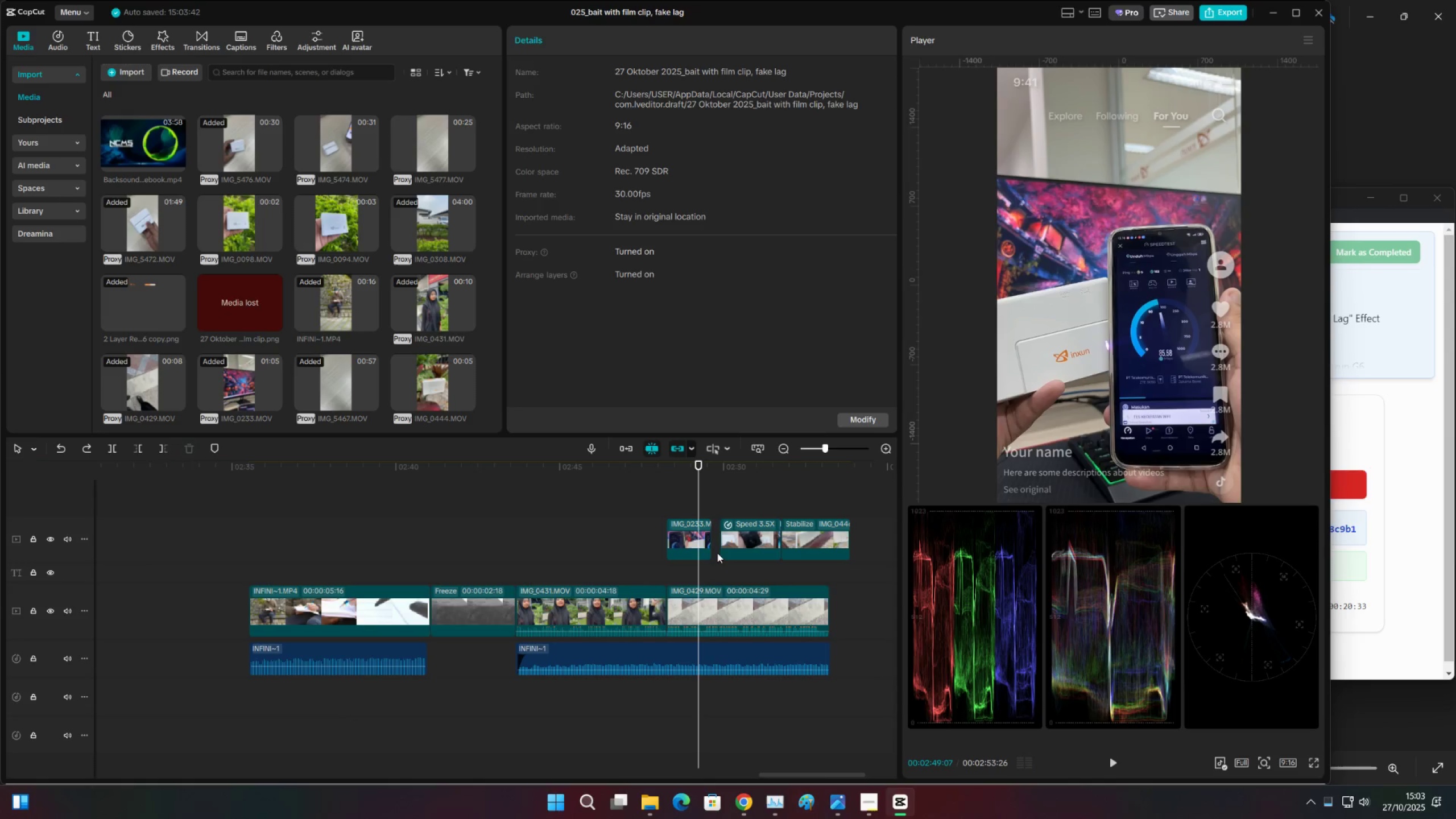 
key(Control+Z)
 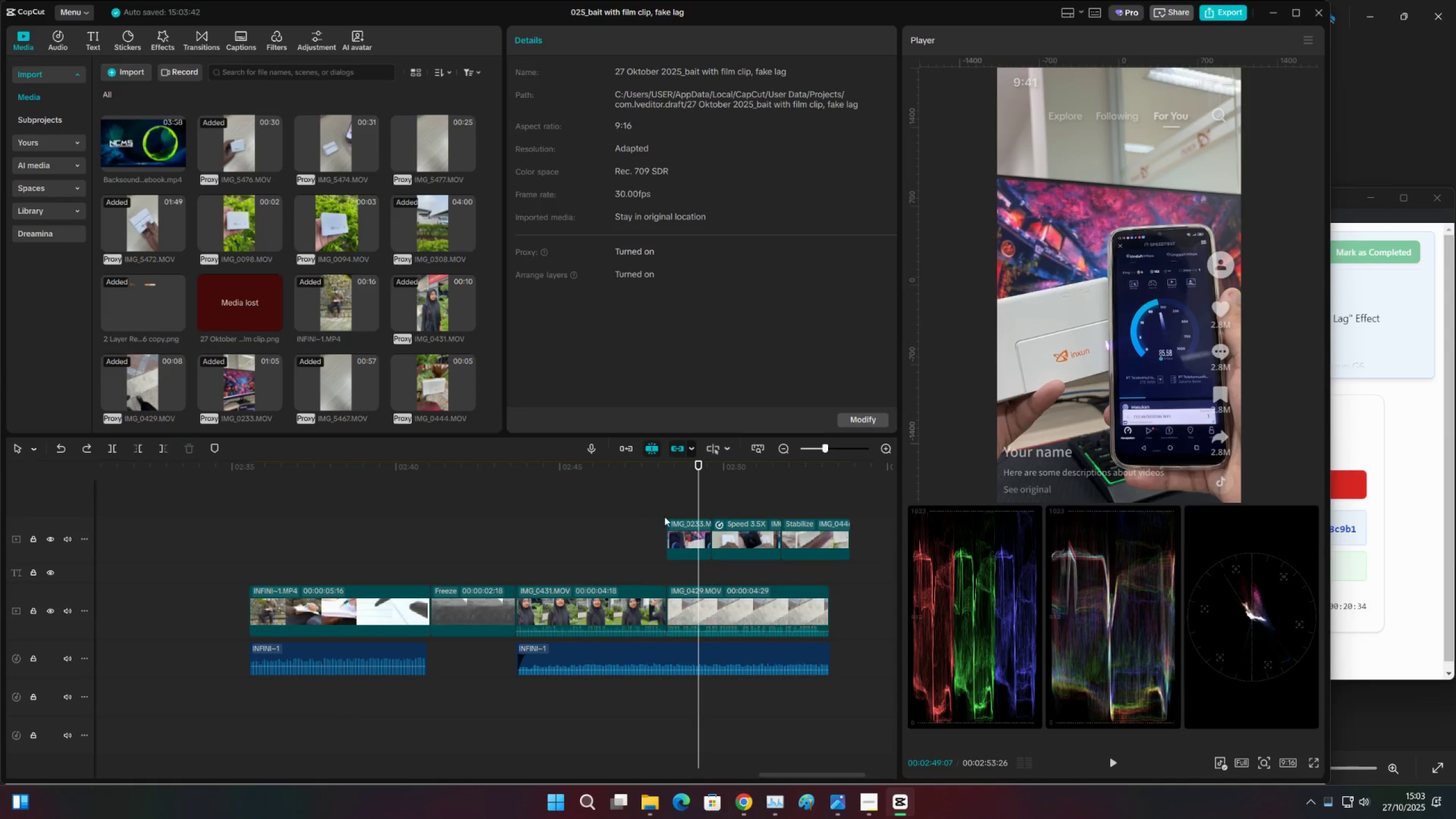 
hold_key(key=ControlLeft, duration=1.53)
 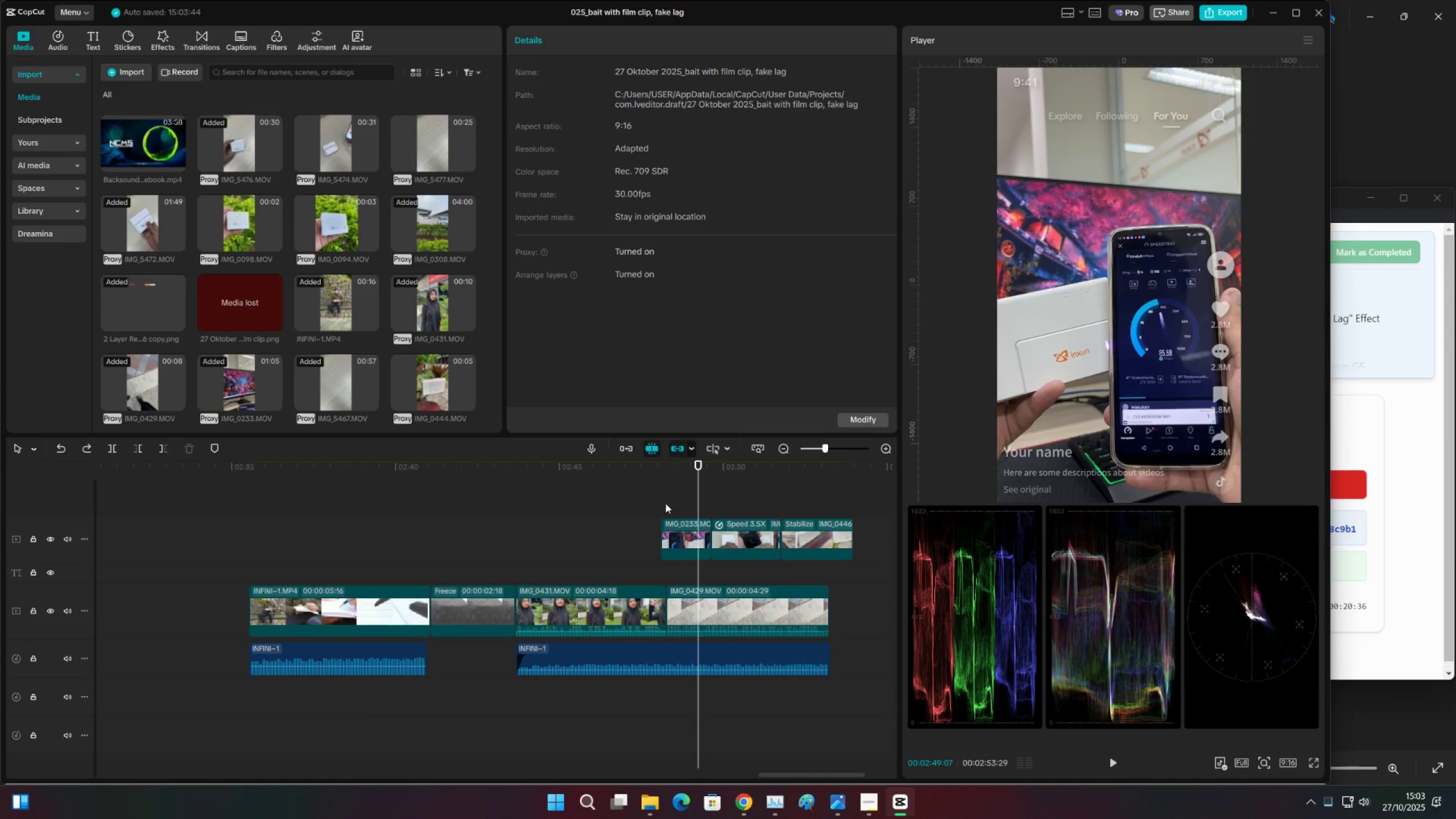 
type(zz)
 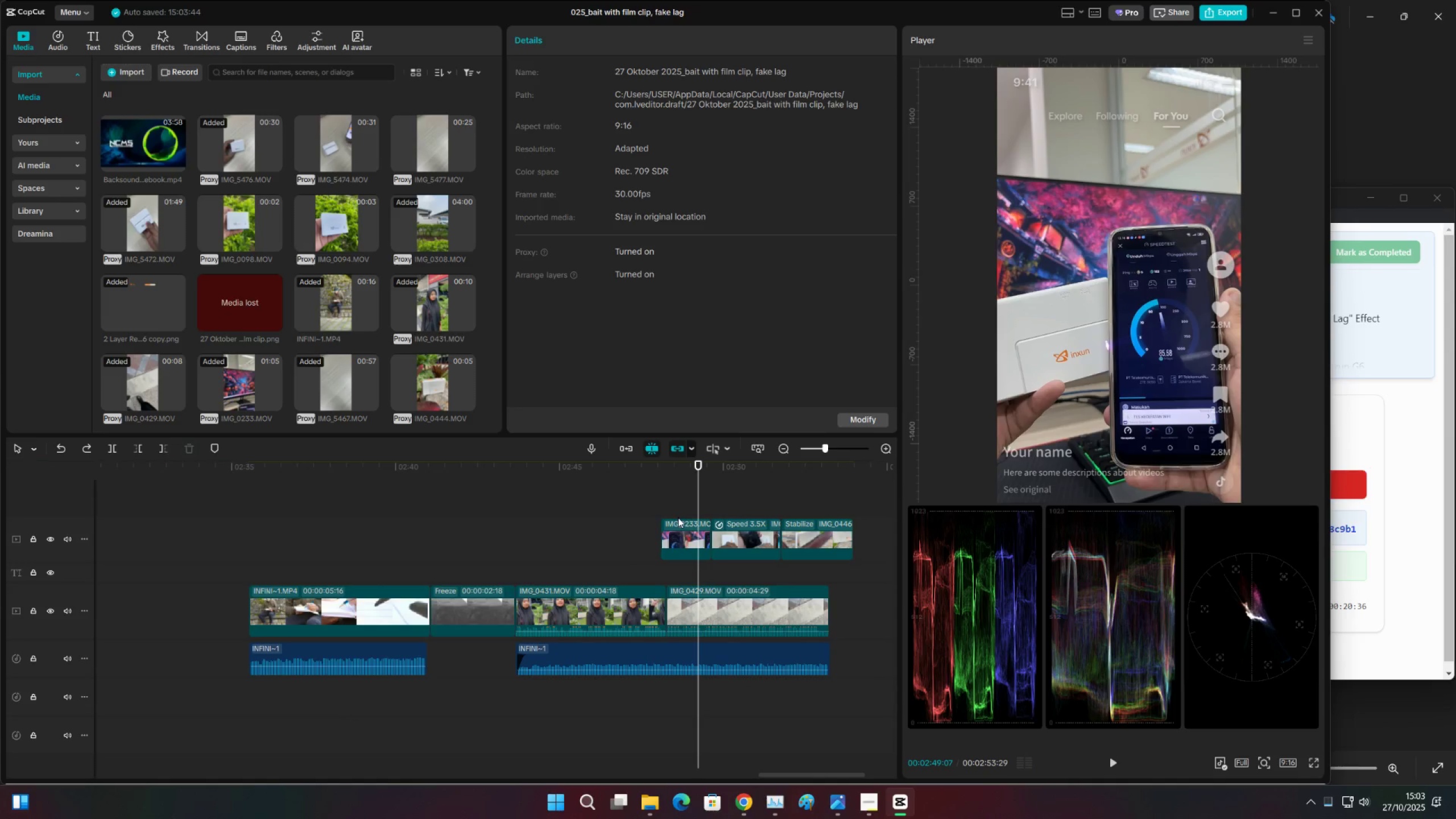 
left_click([665, 503])
 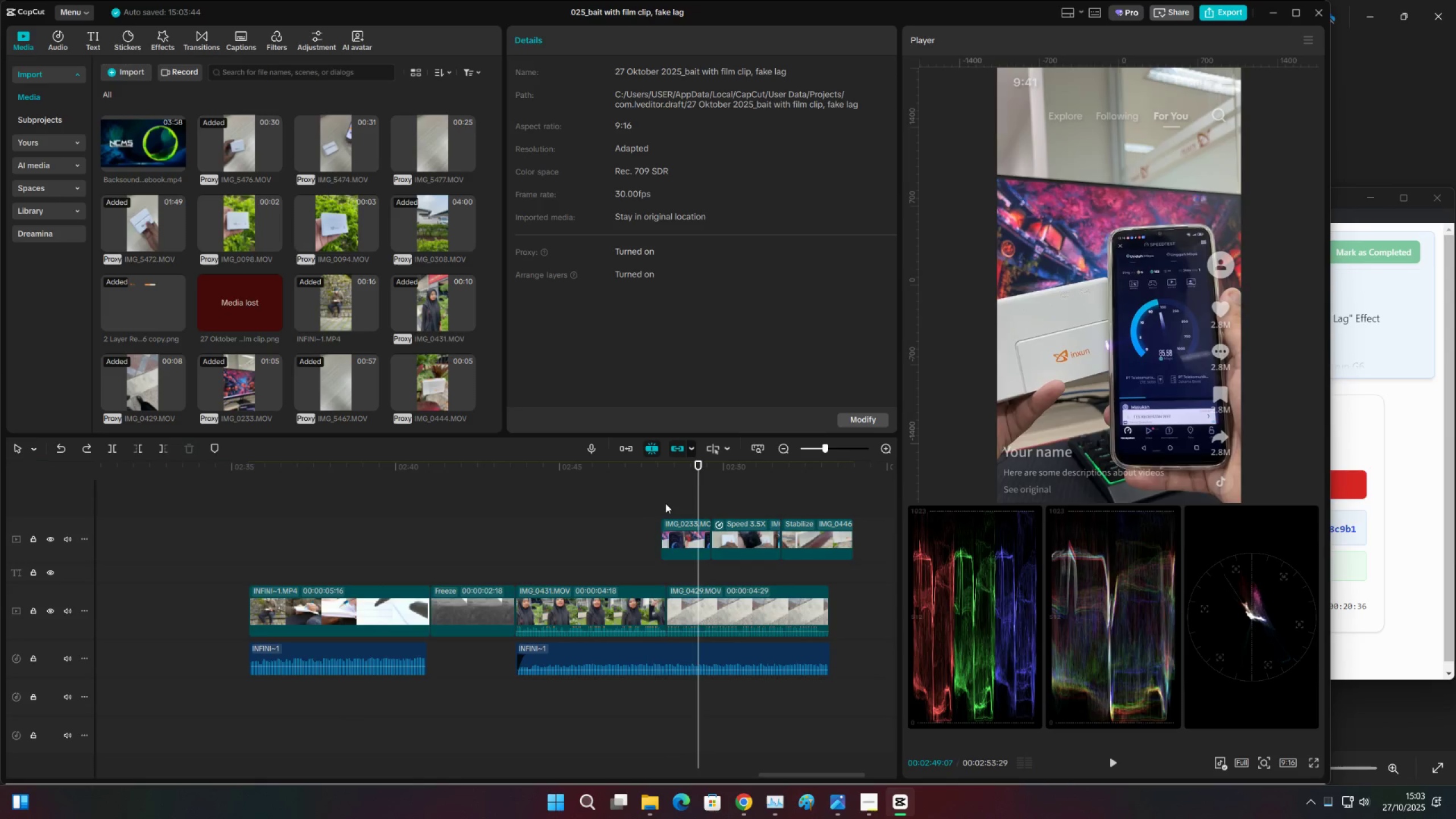 
key(Space)
 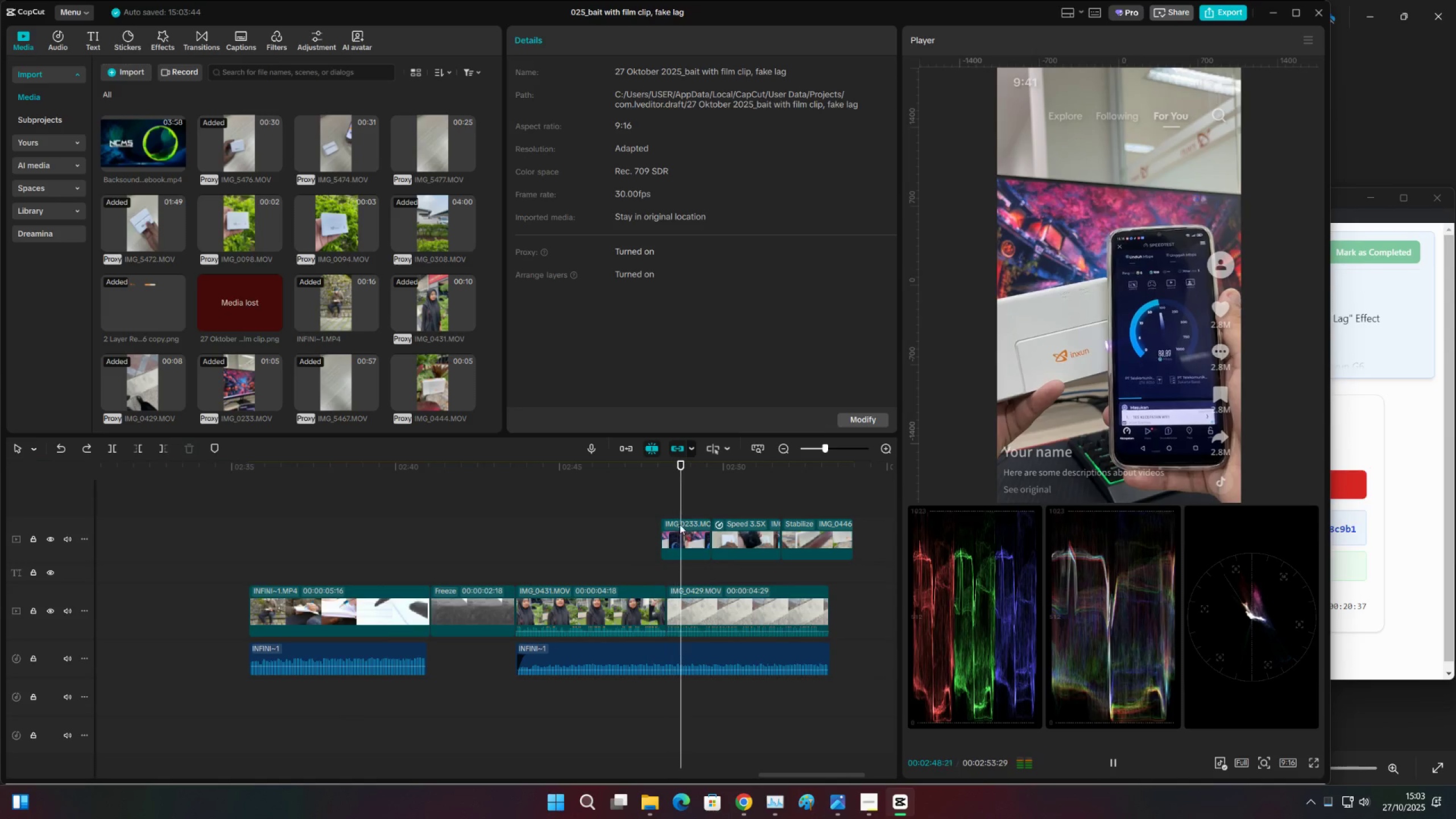 
key(Space)
 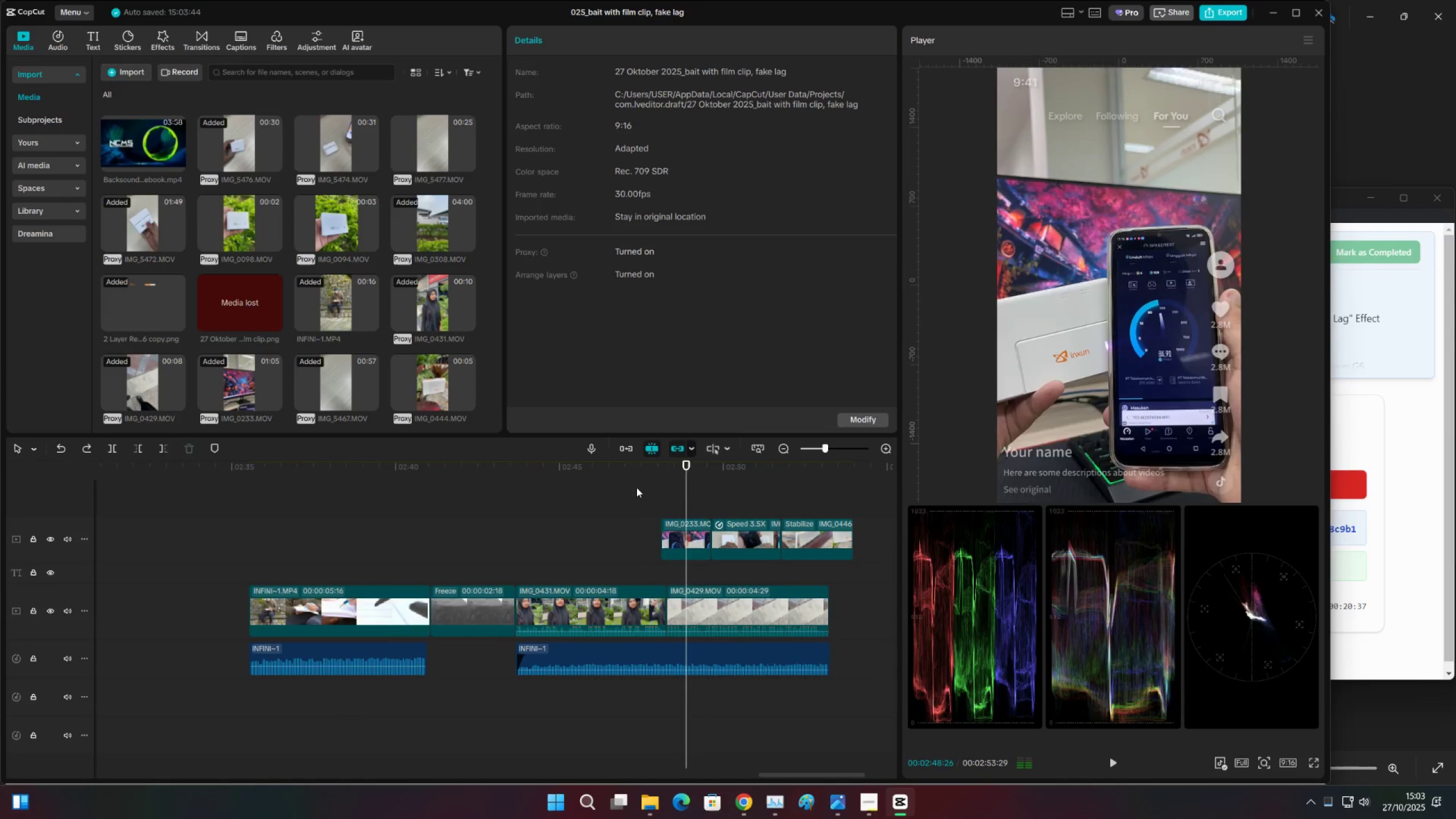 
left_click([636, 487])
 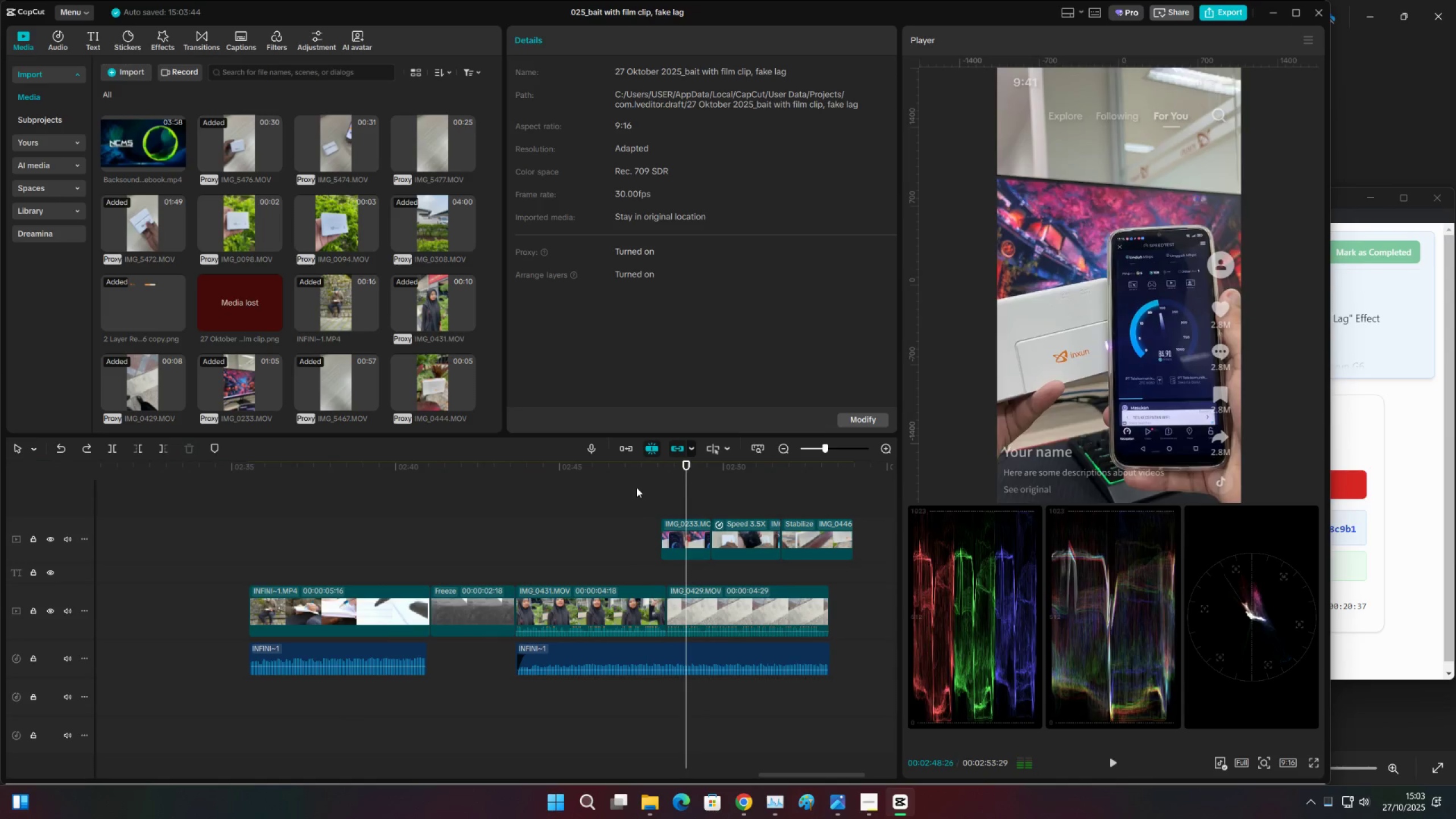 
key(Space)
 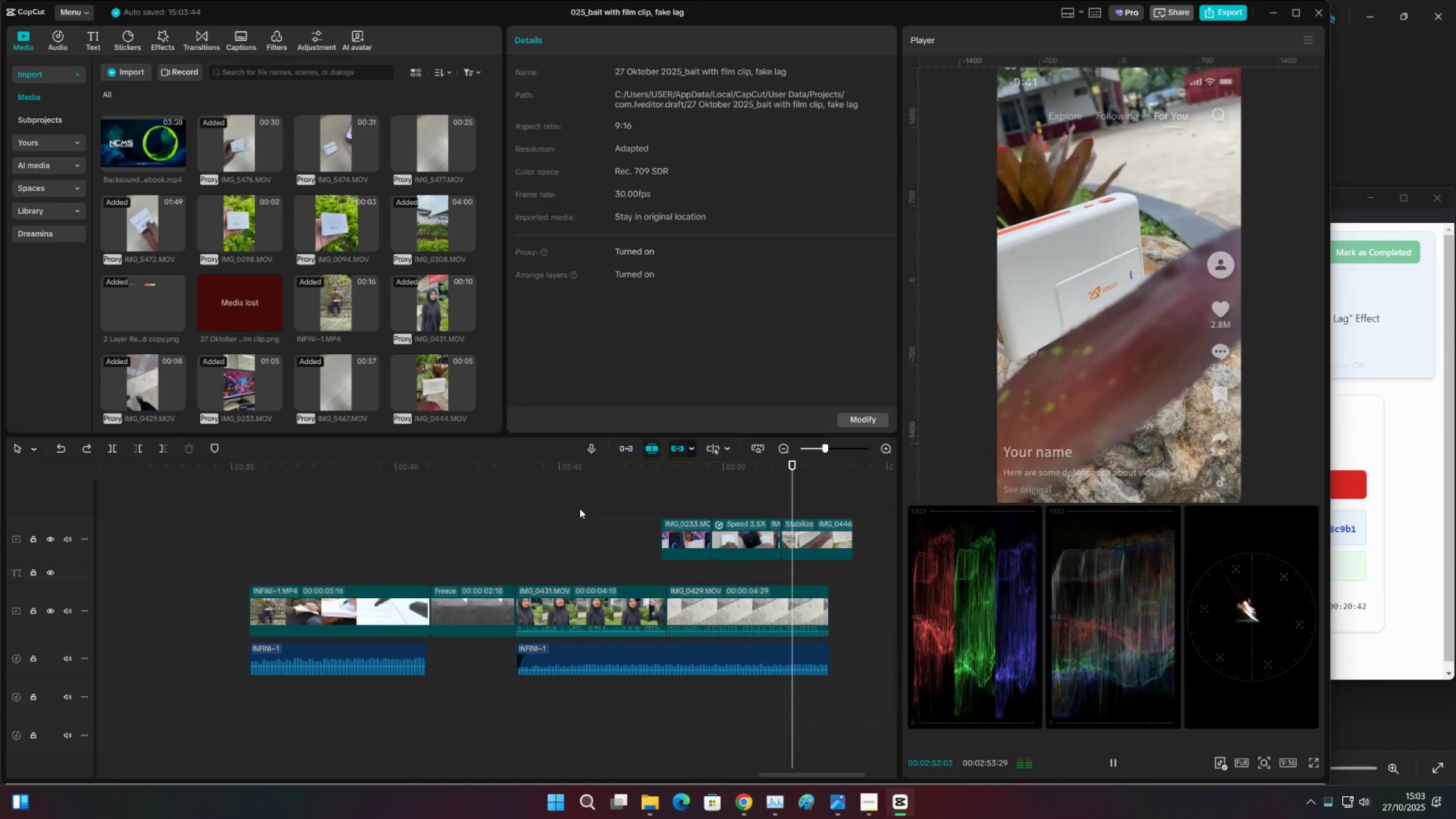 
wait(6.53)
 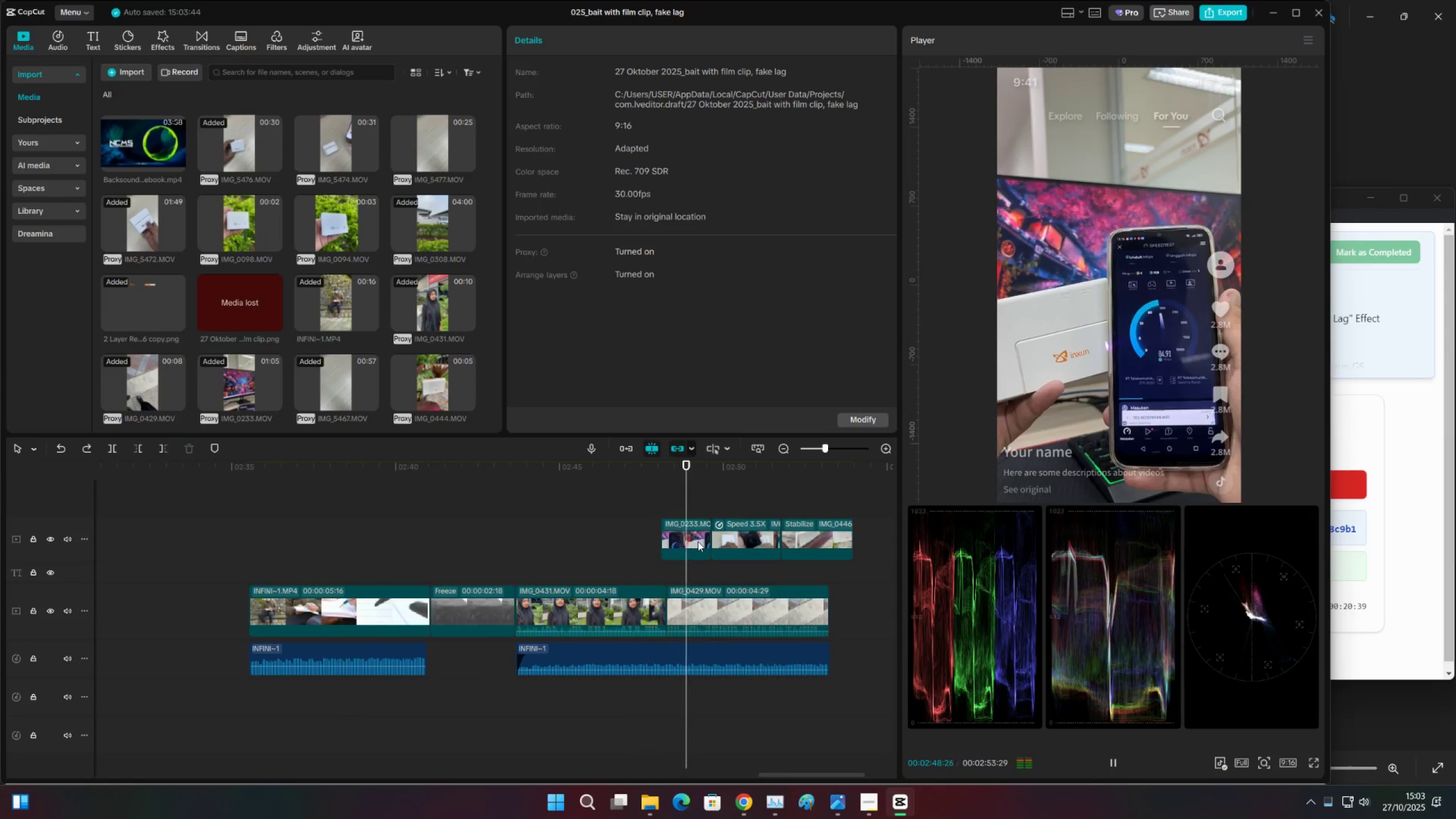 
key(Space)
 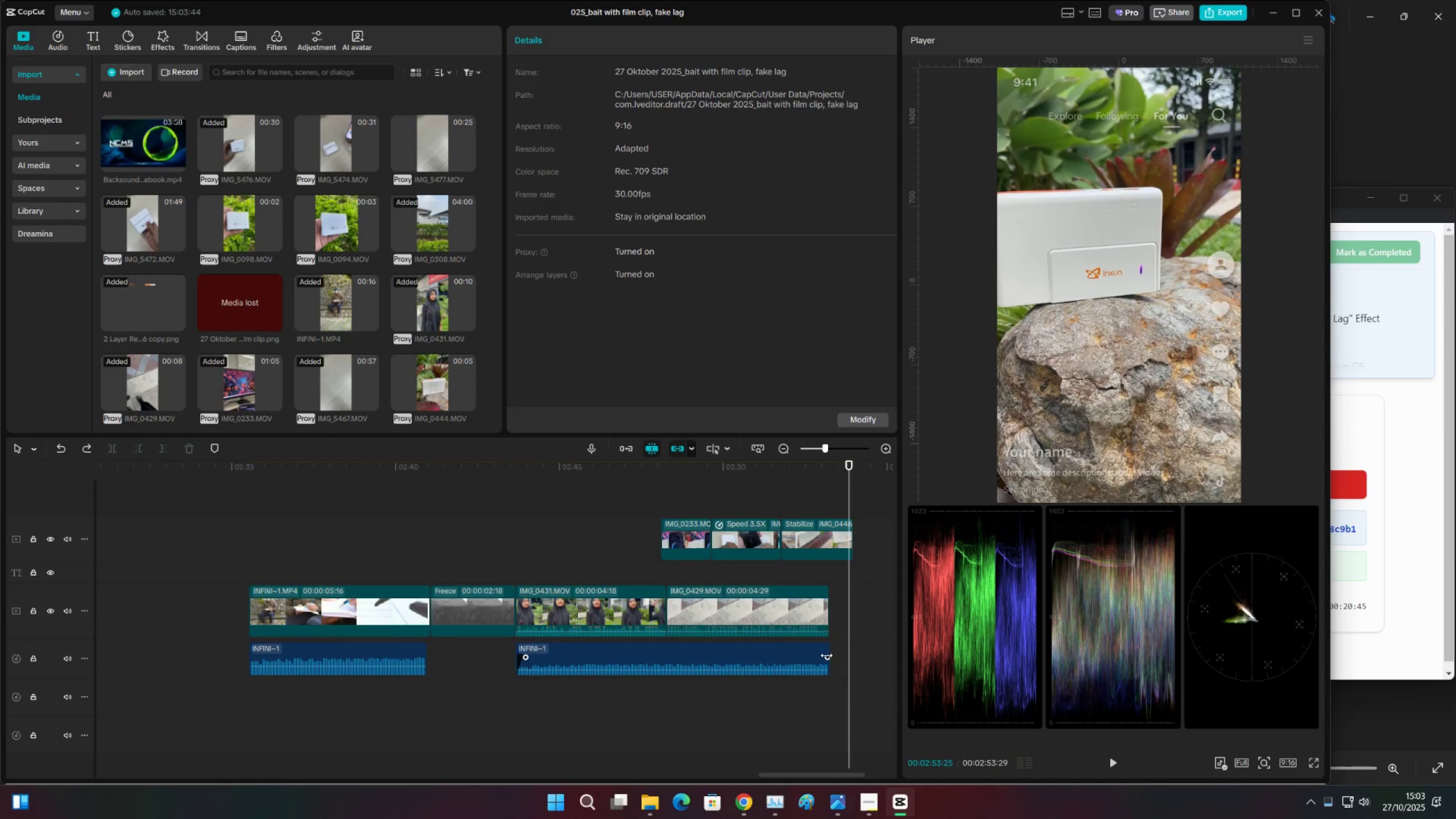 
left_click_drag(start_coordinate=[829, 650], to_coordinate=[901, 649])
 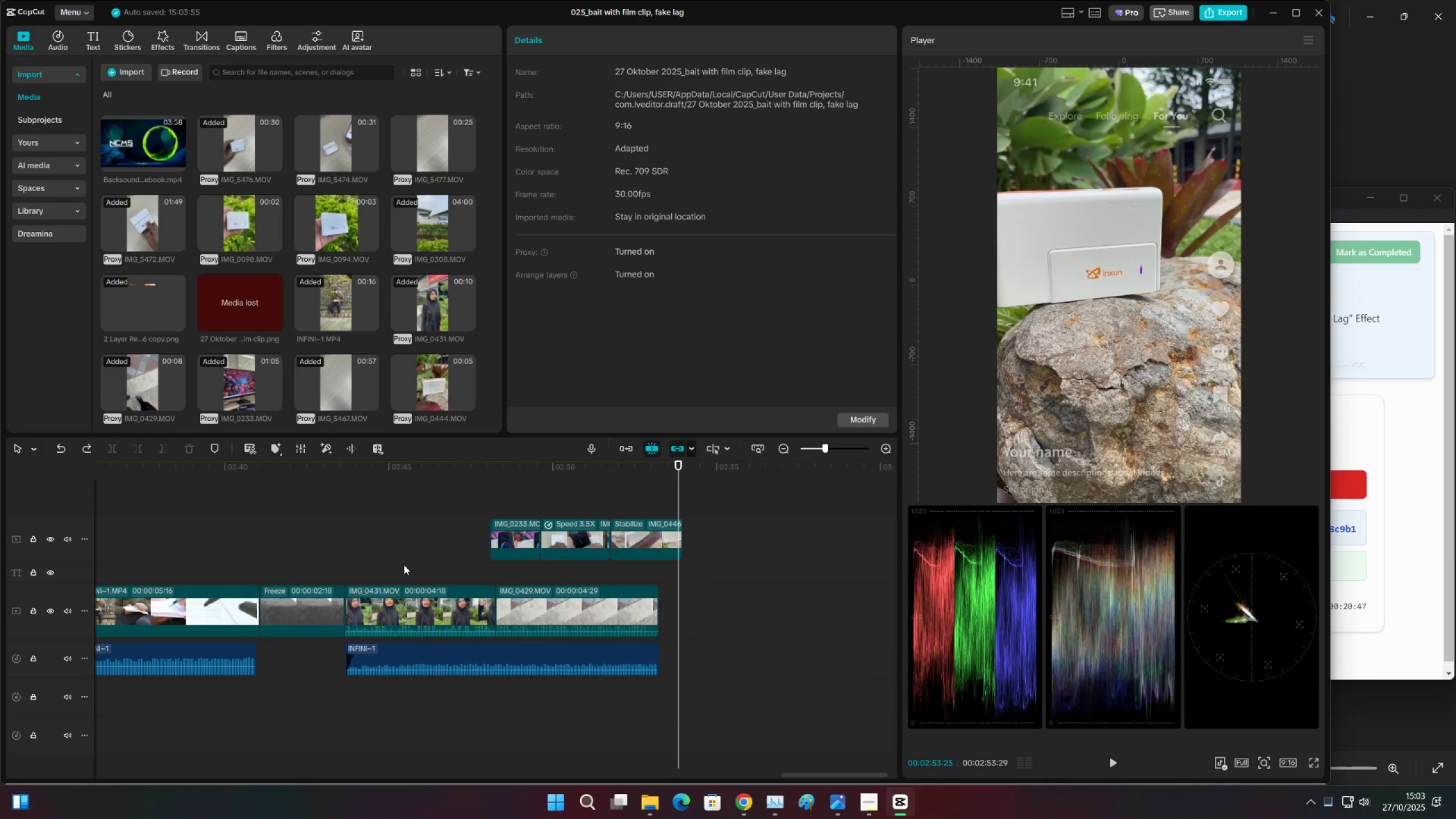 
double_click([349, 561])
 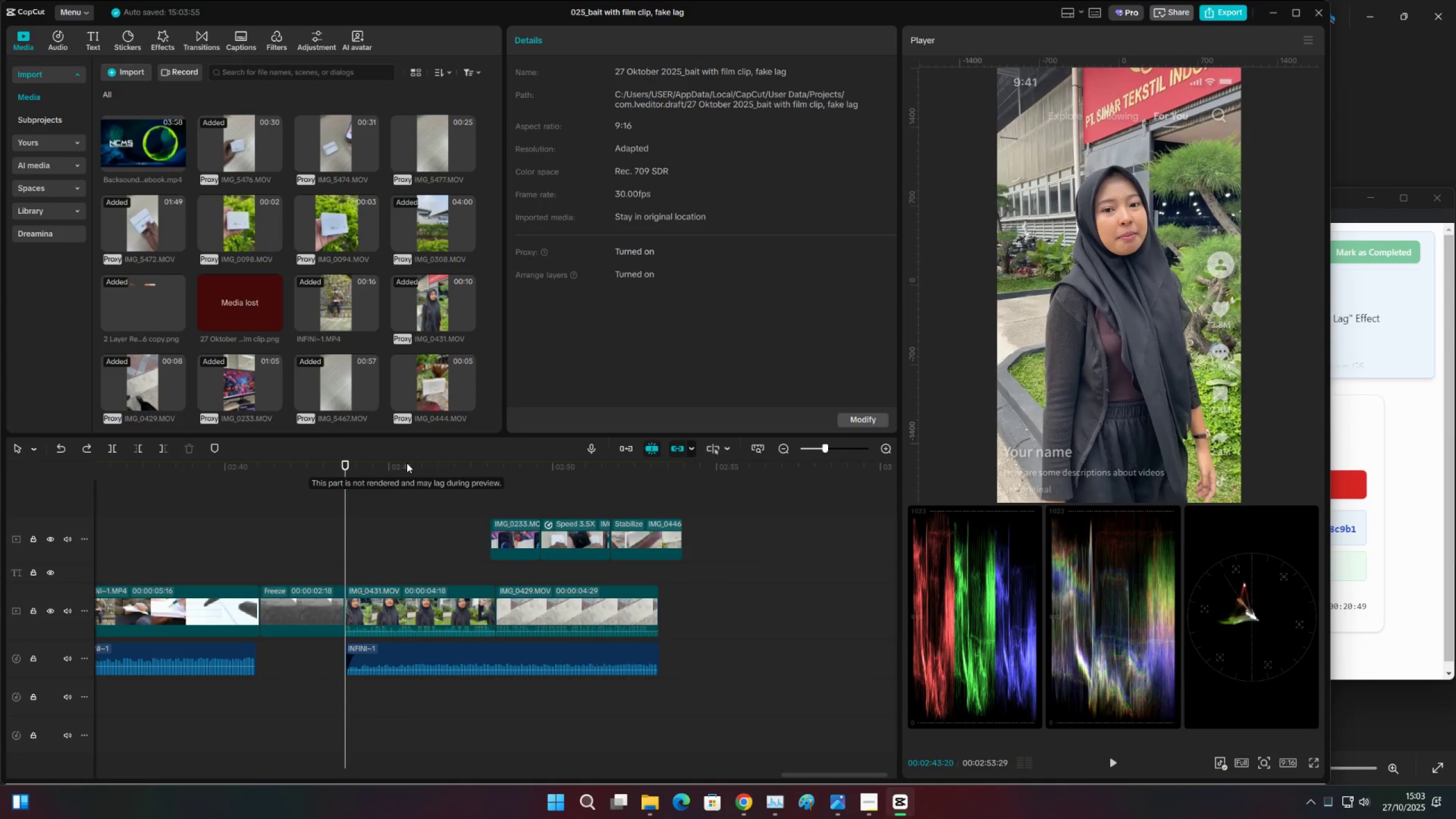 
key(Control+ControlLeft)
 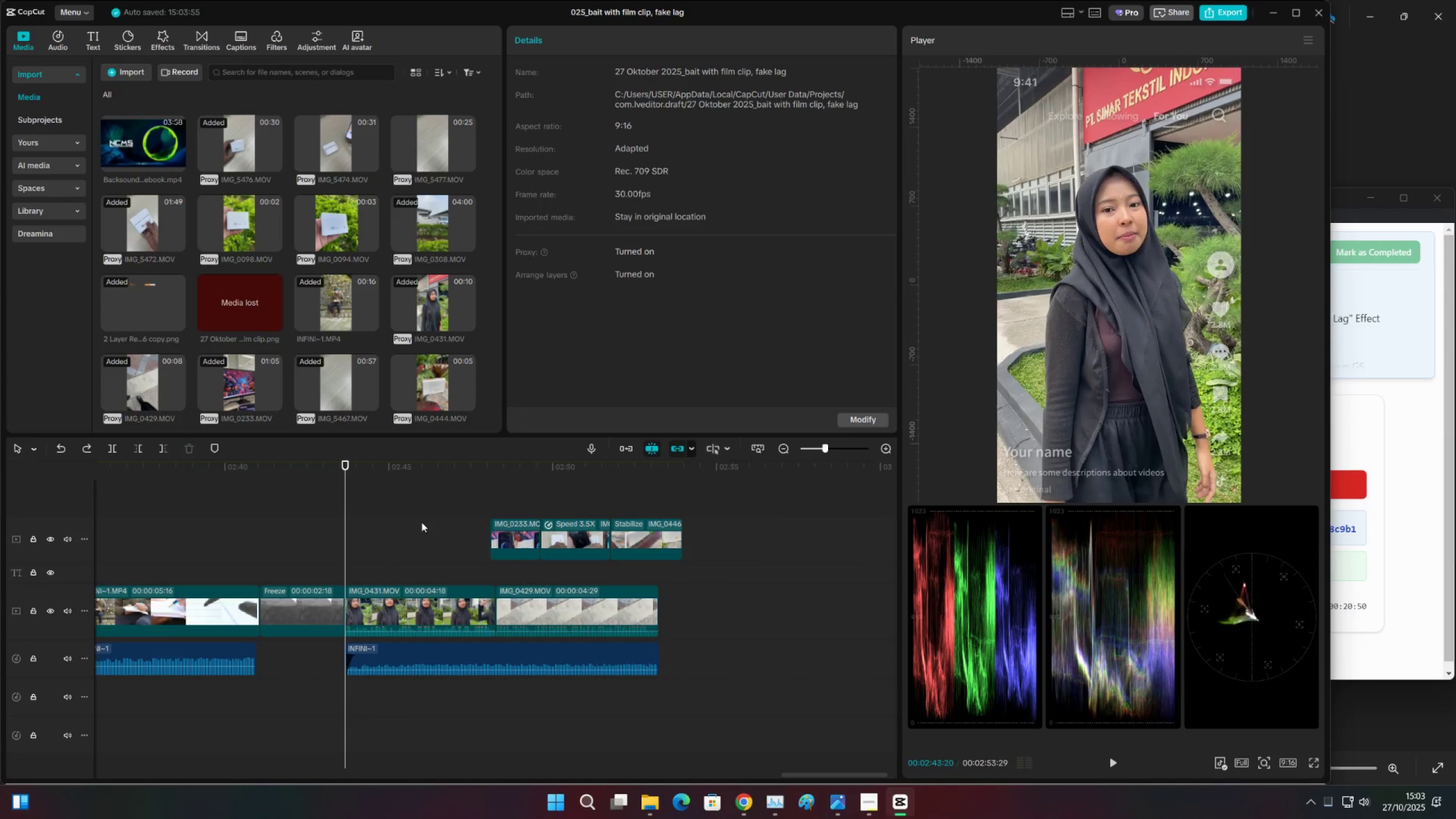 
key(Control+S)
 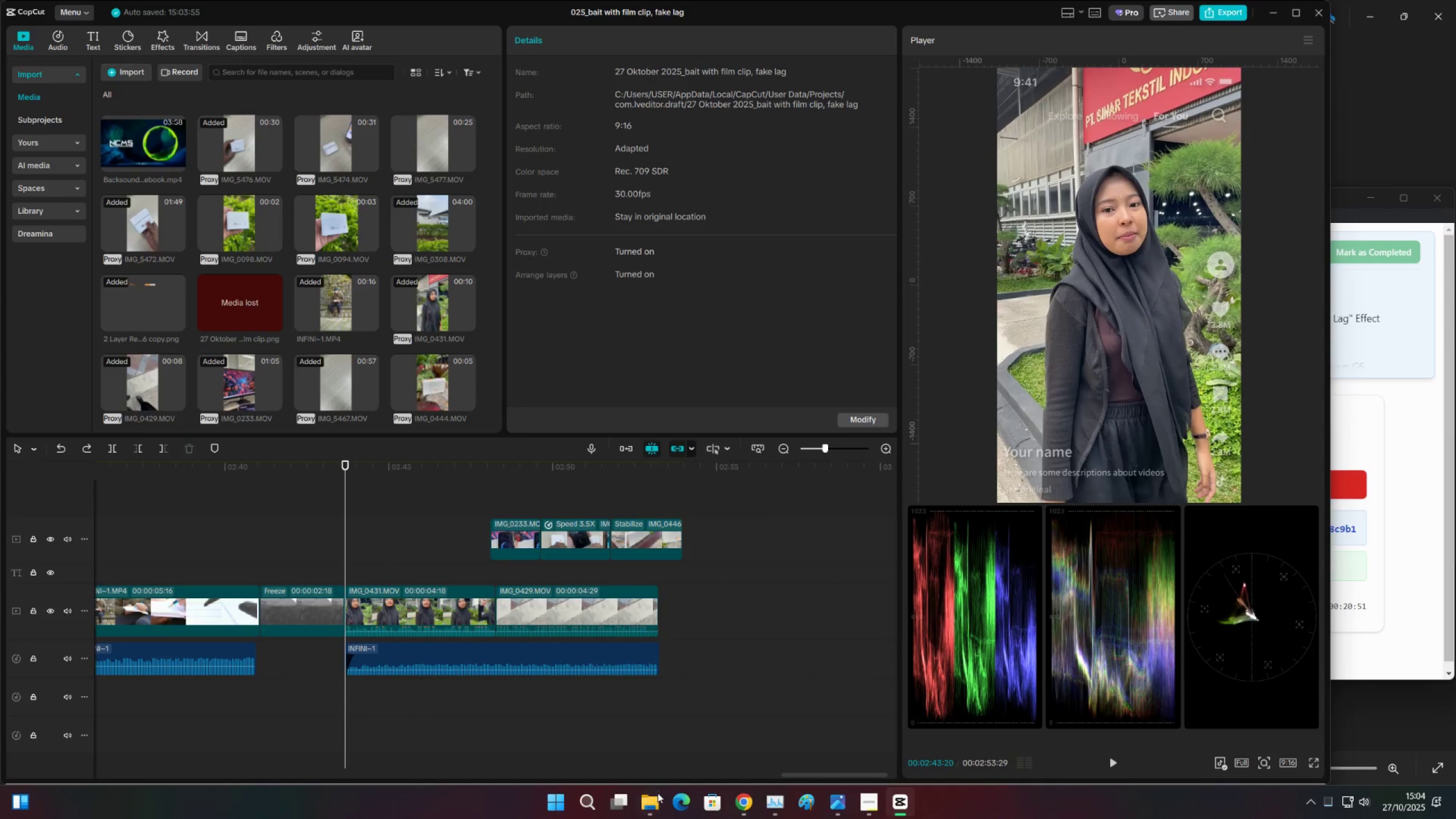 
scroll: coordinate [283, 394], scroll_direction: down, amount: 4.0
 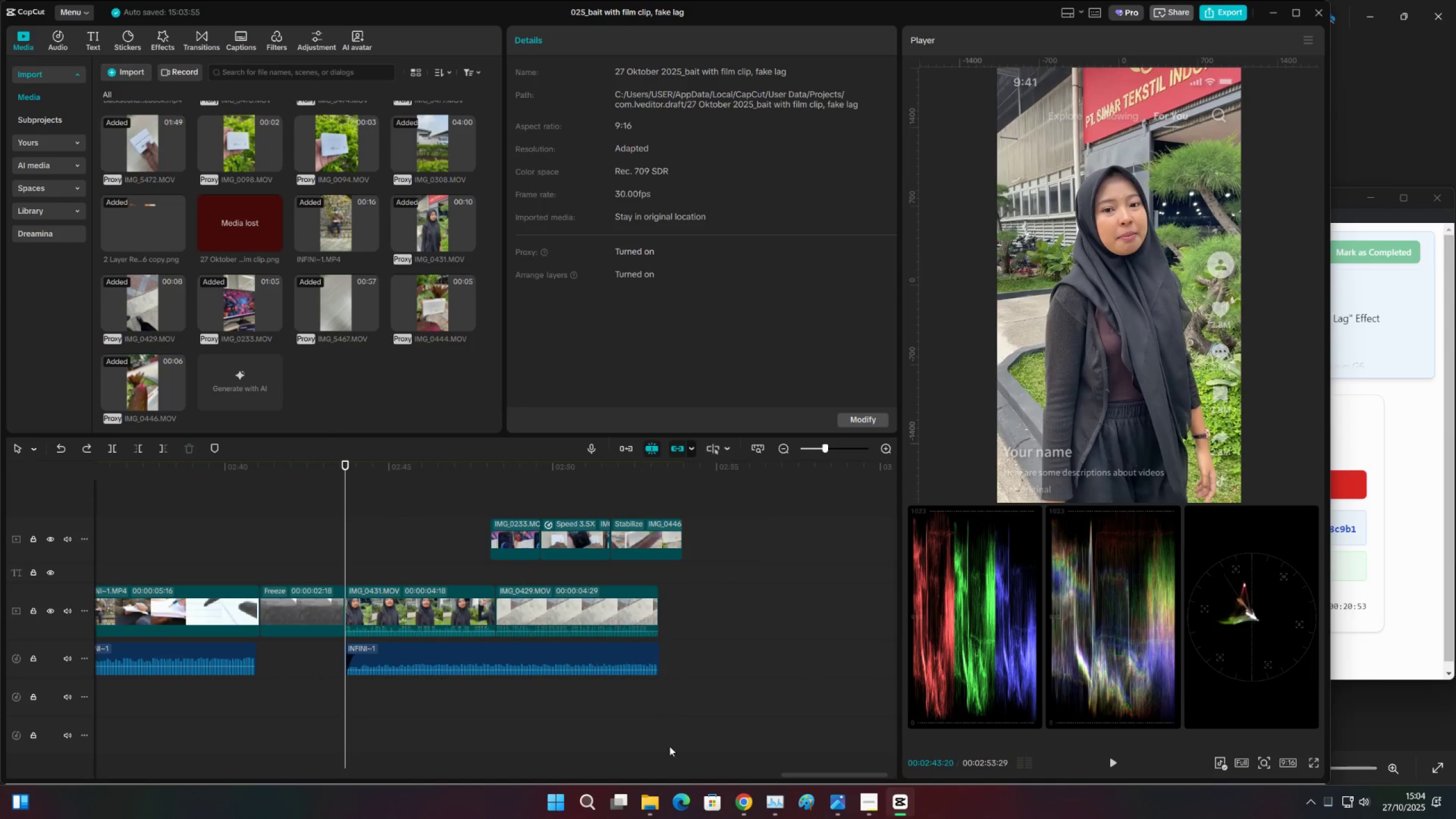 
left_click([659, 805])
 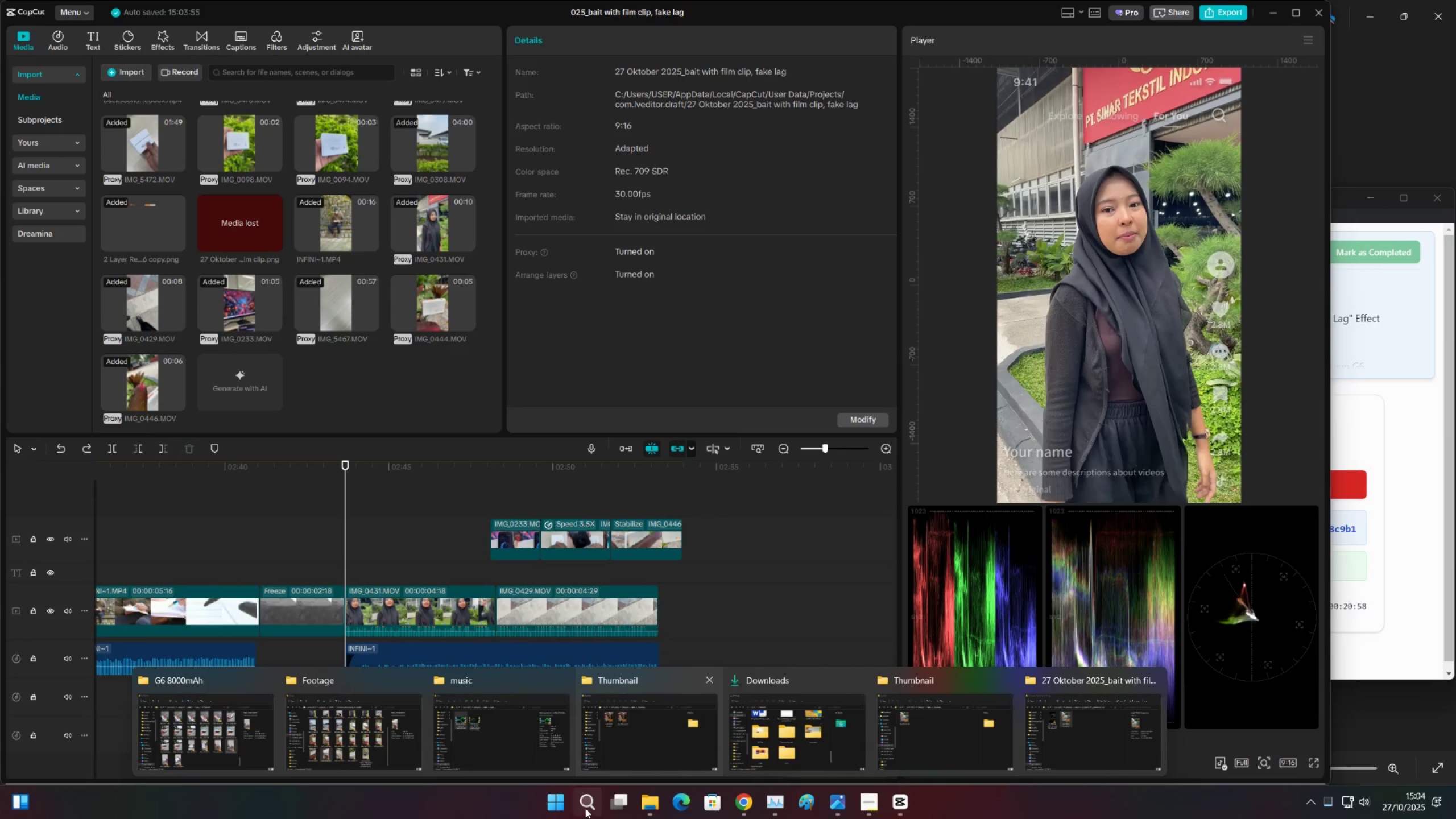 
wait(6.64)
 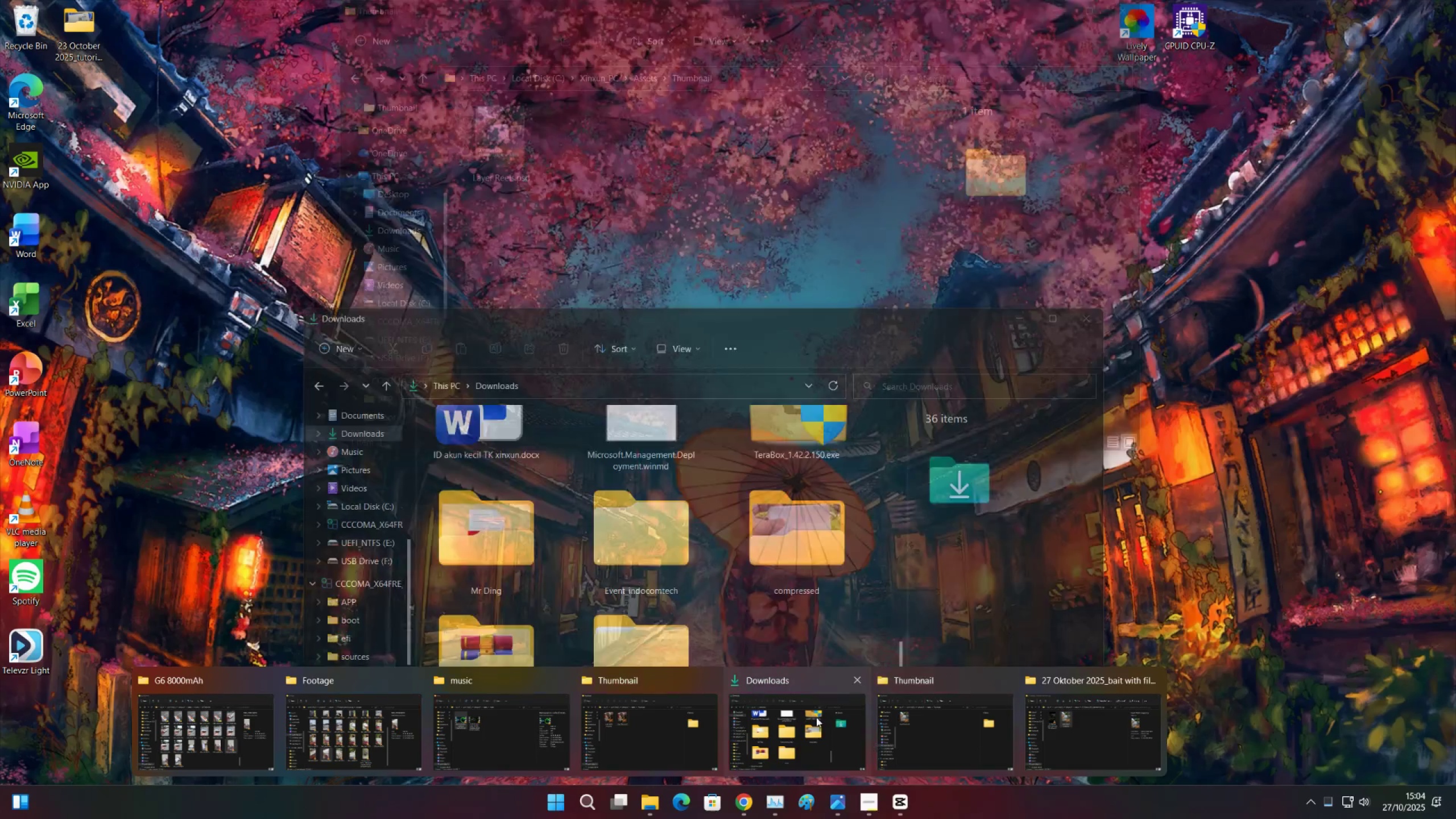 
left_click([583, 801])
 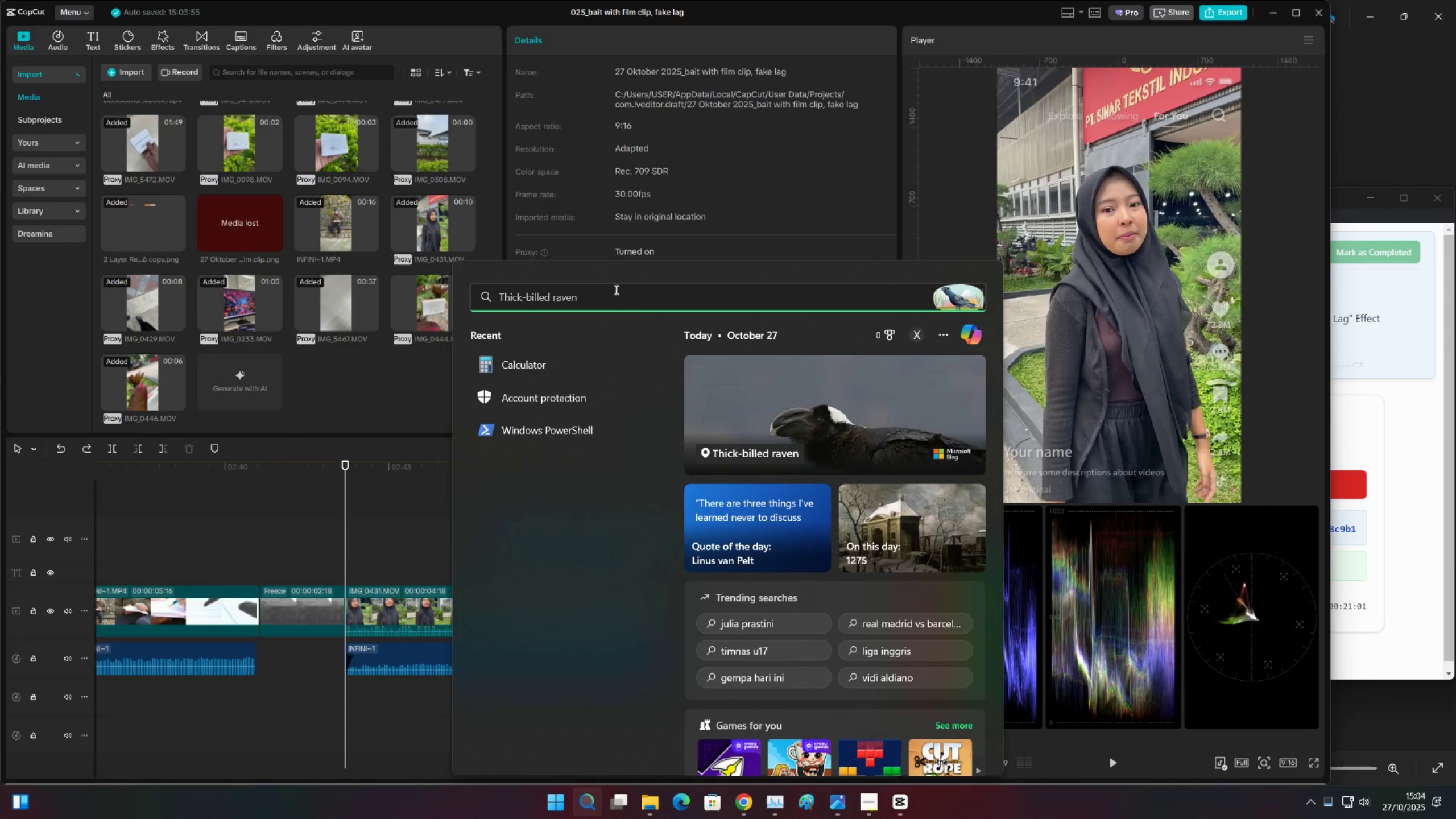 
left_click([615, 289])
 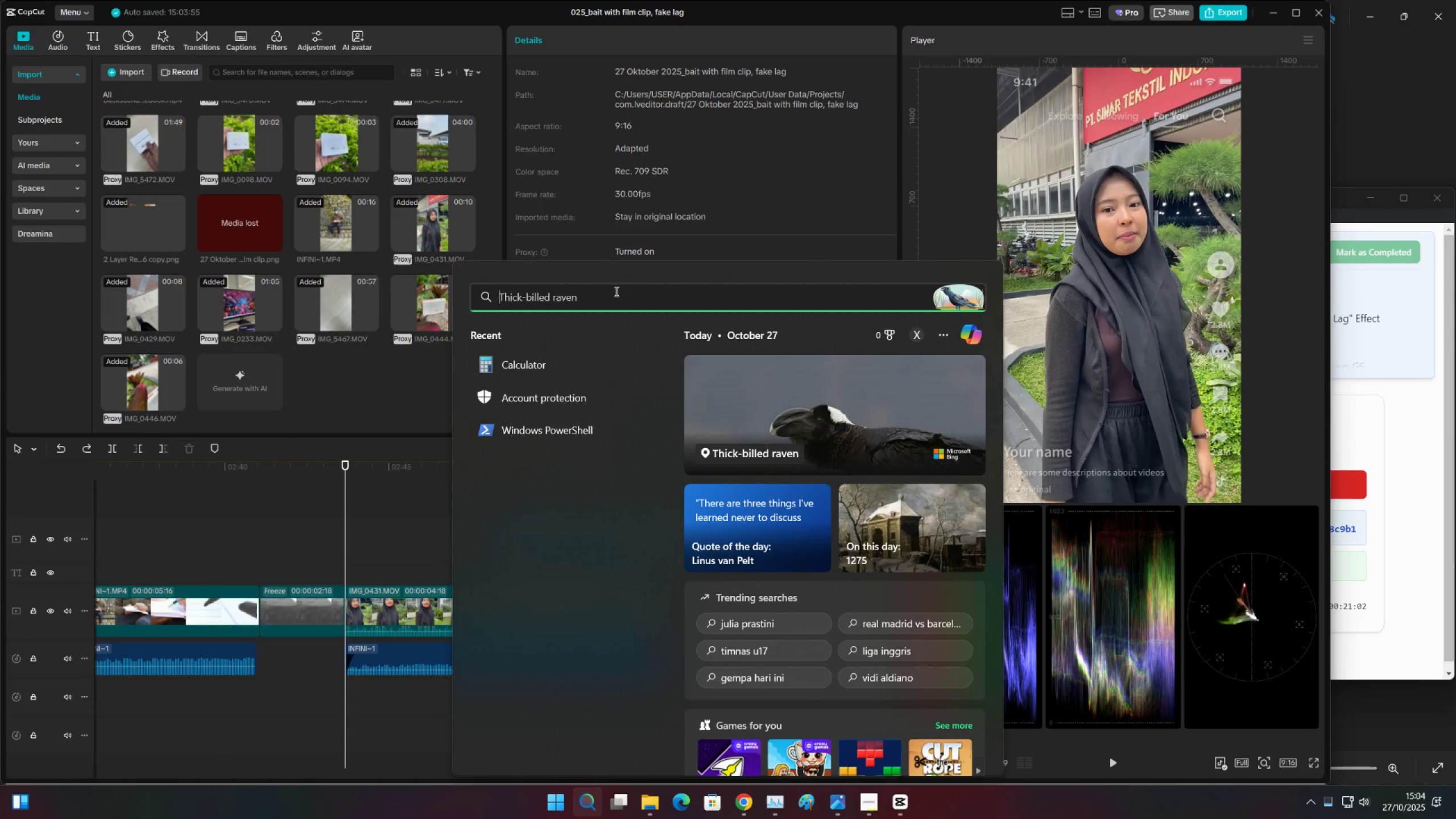 
type(spotify)
 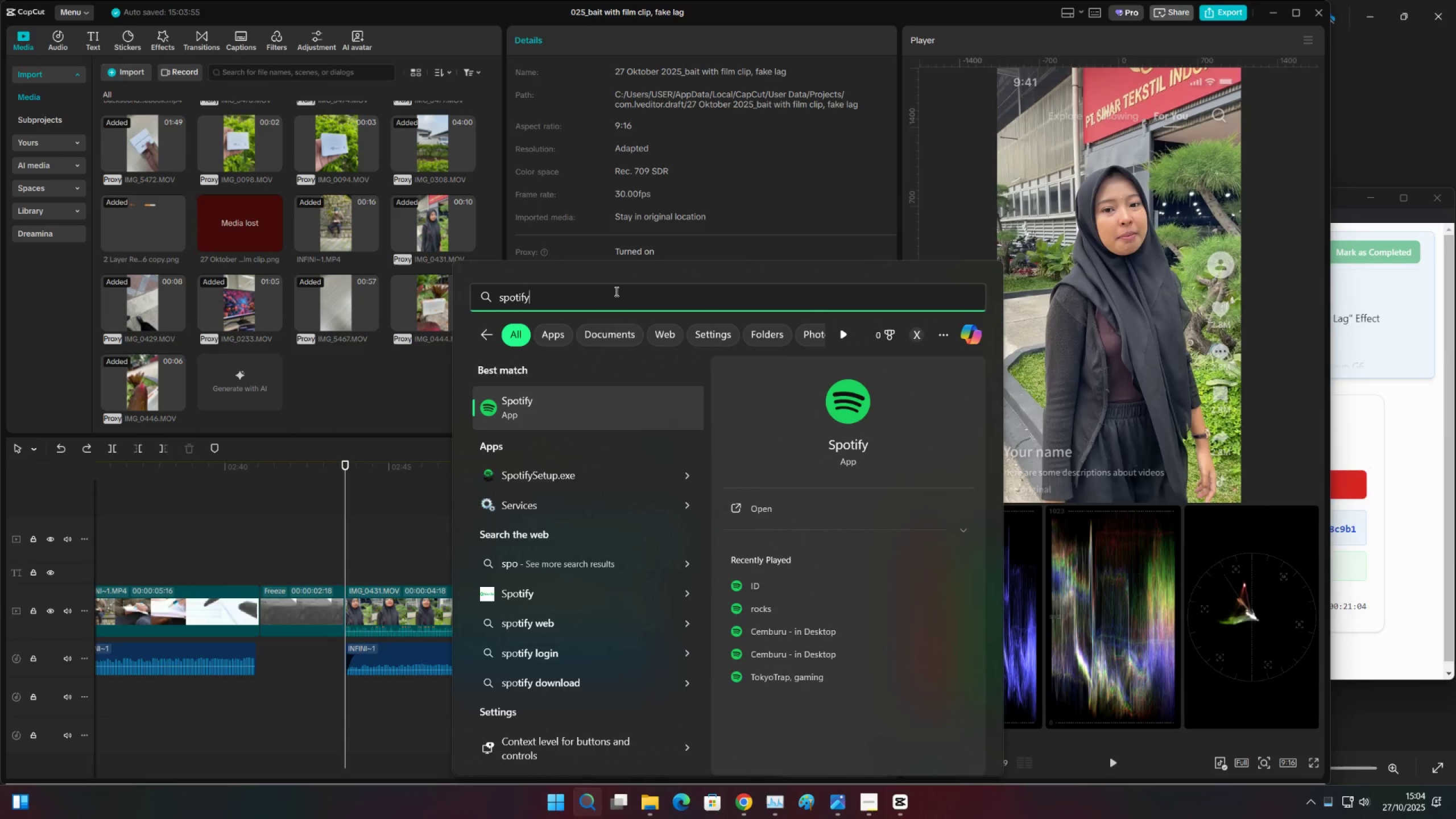 
key(Enter)
 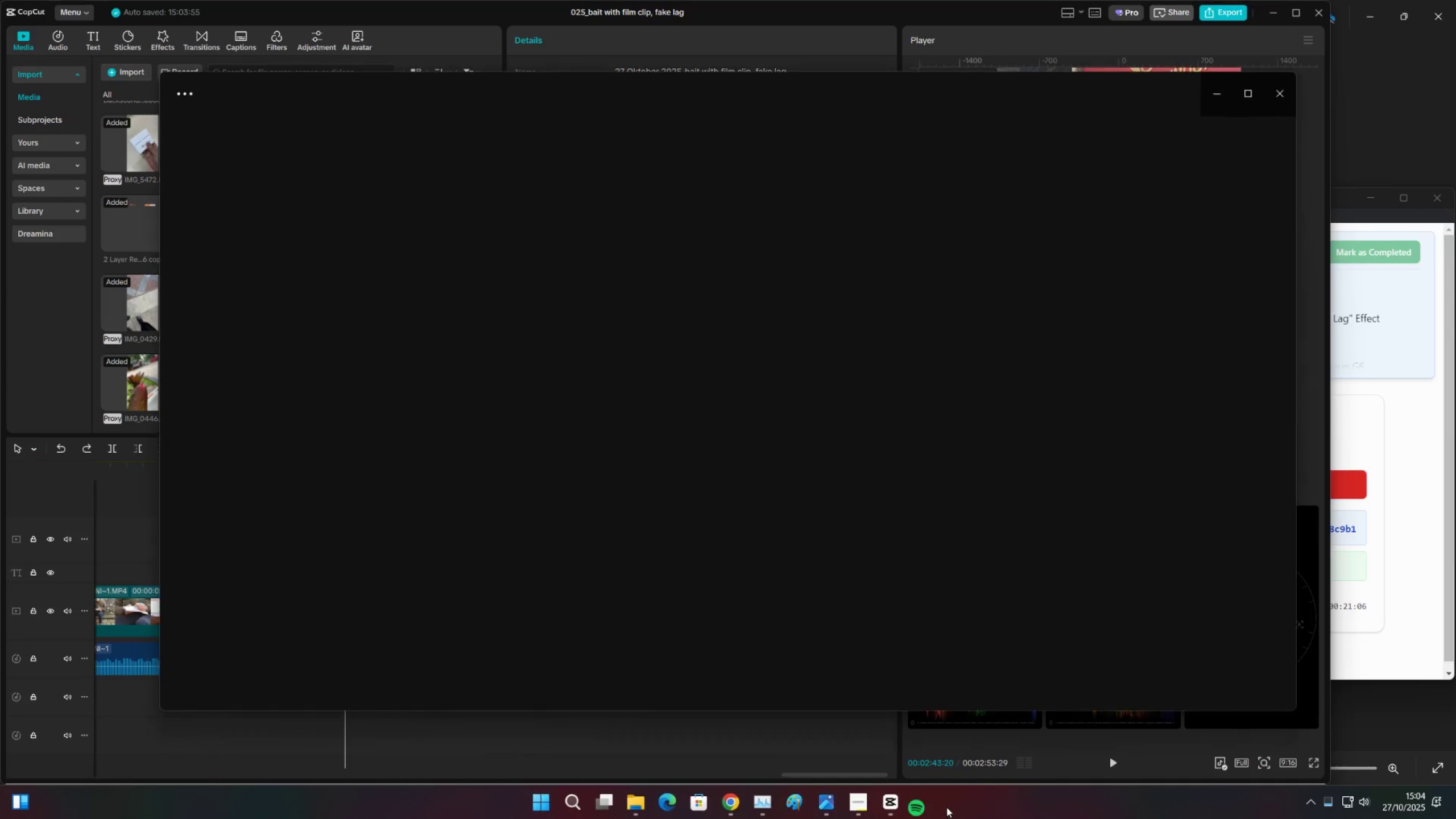 
right_click([913, 809])
 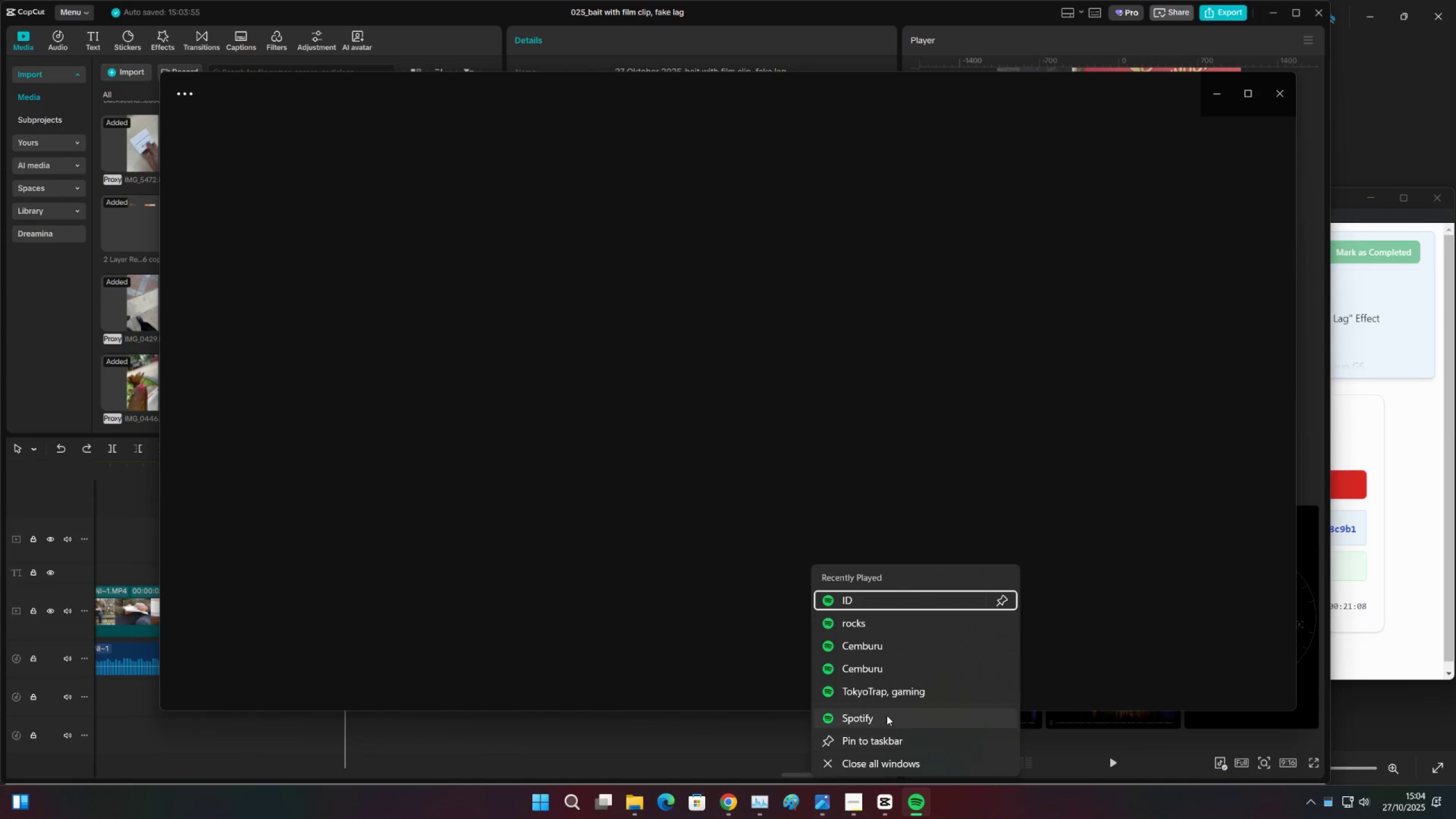 
left_click([877, 742])
 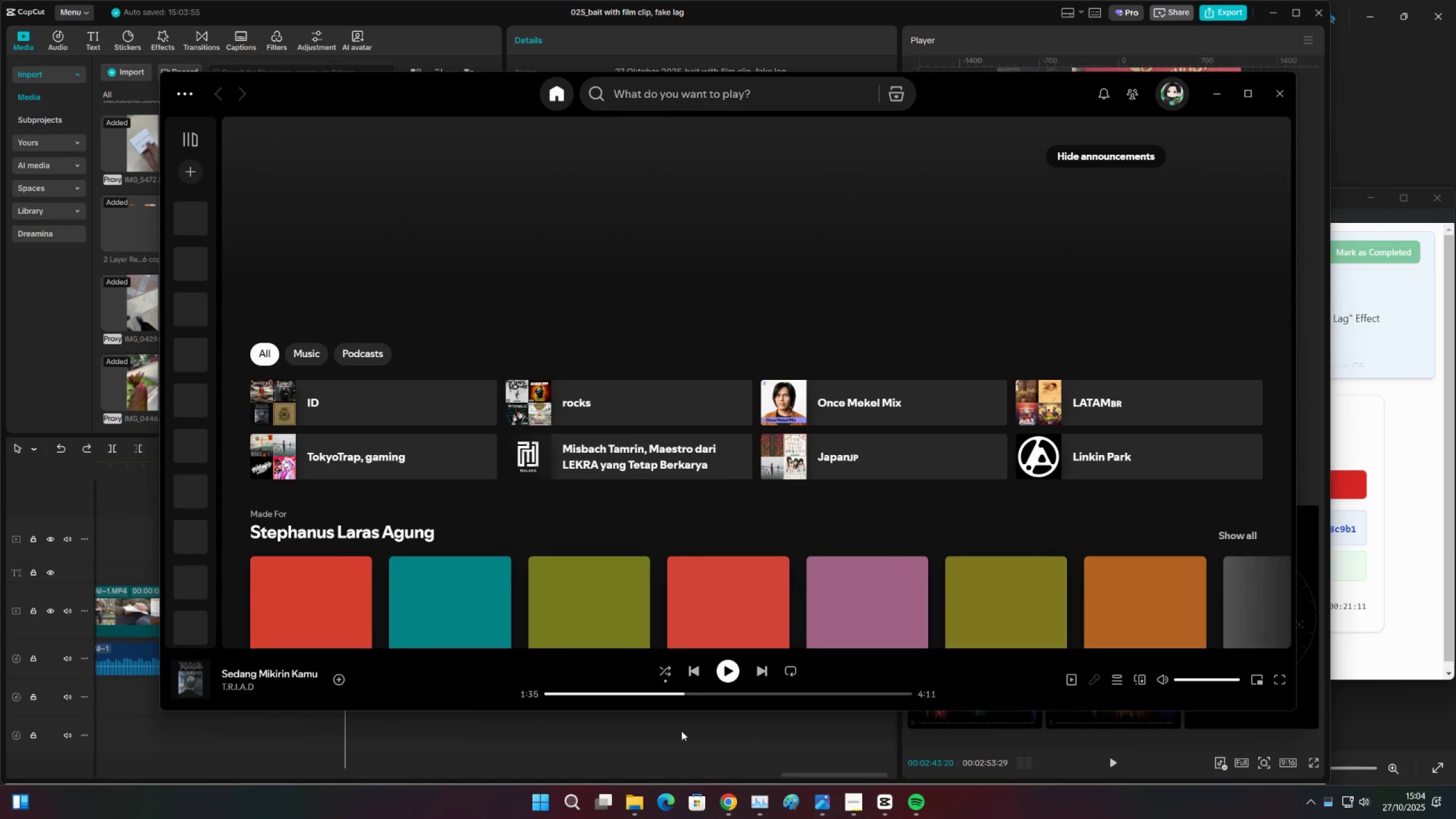 
right_click([911, 786])
 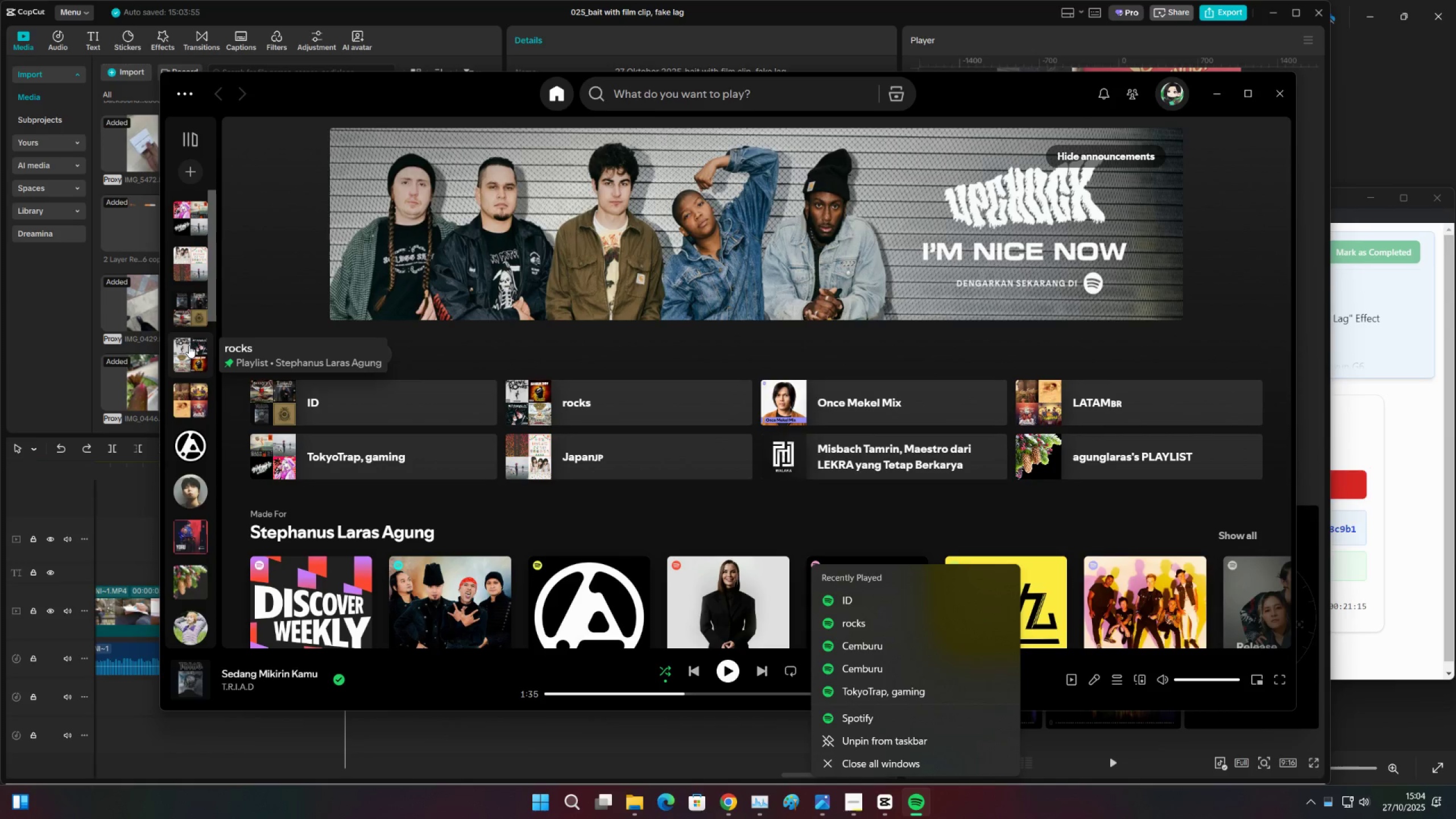 
left_click([189, 306])
 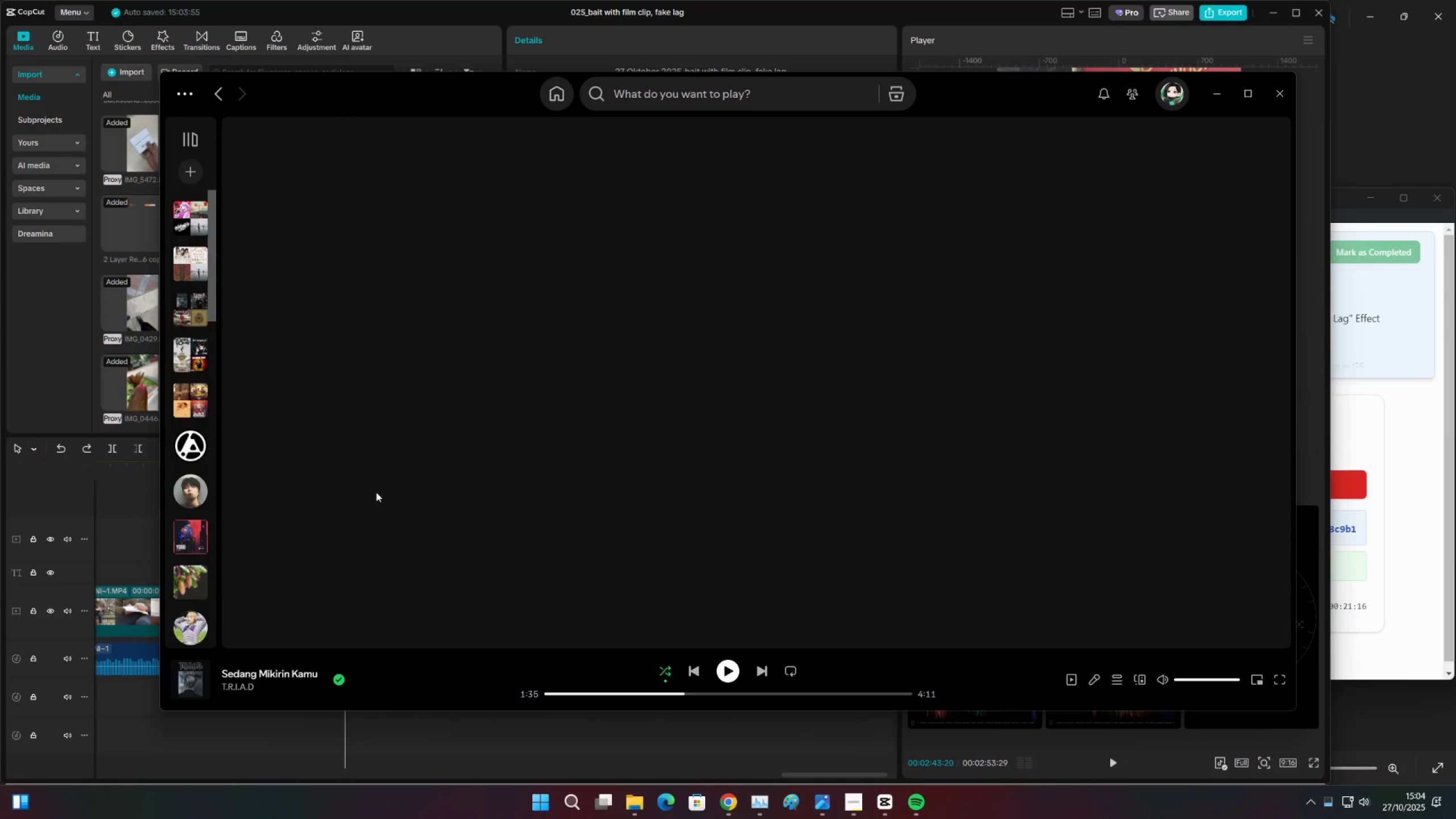 
scroll: coordinate [346, 598], scroll_direction: down, amount: 29.0
 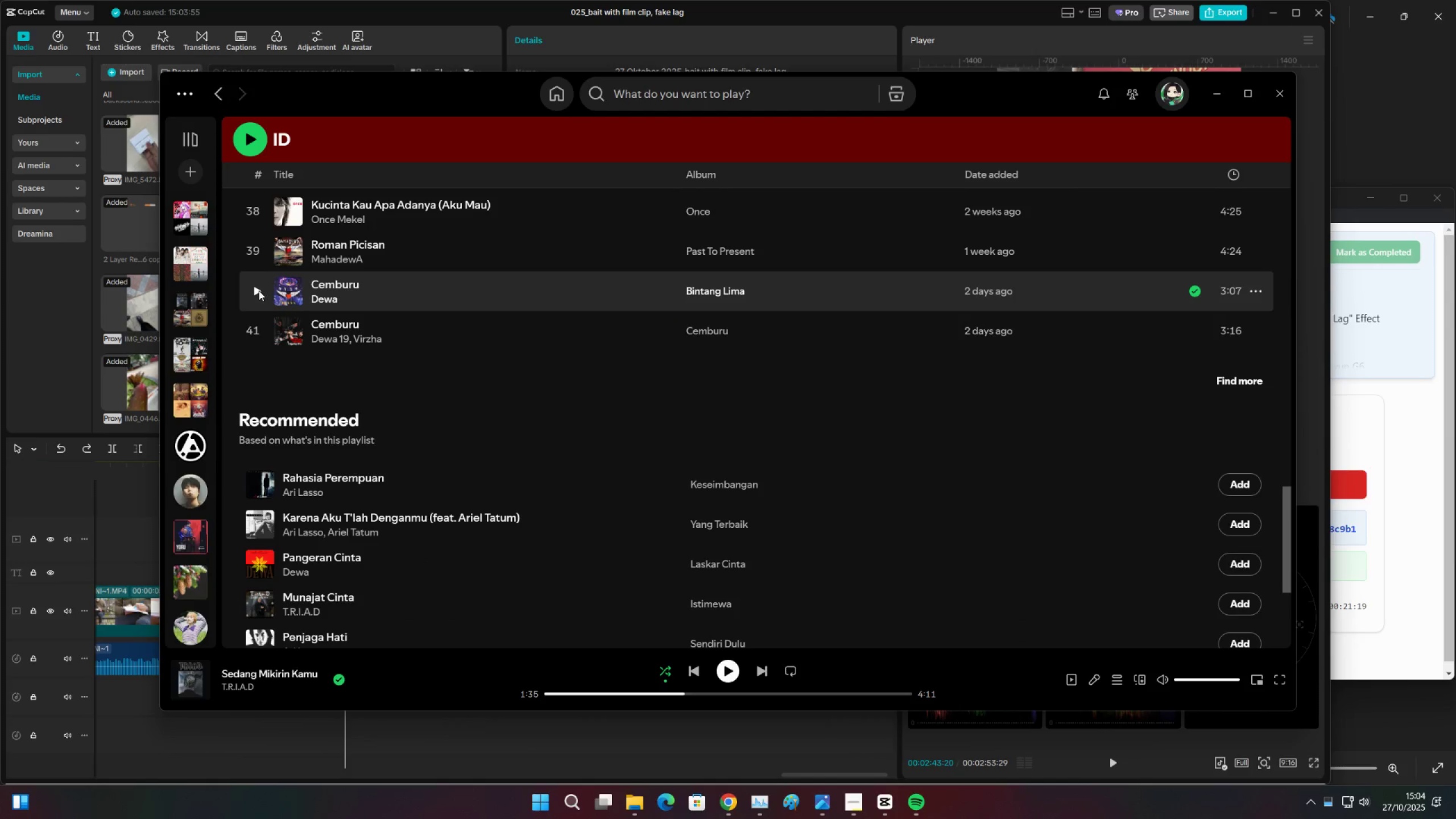 
left_click([259, 291])
 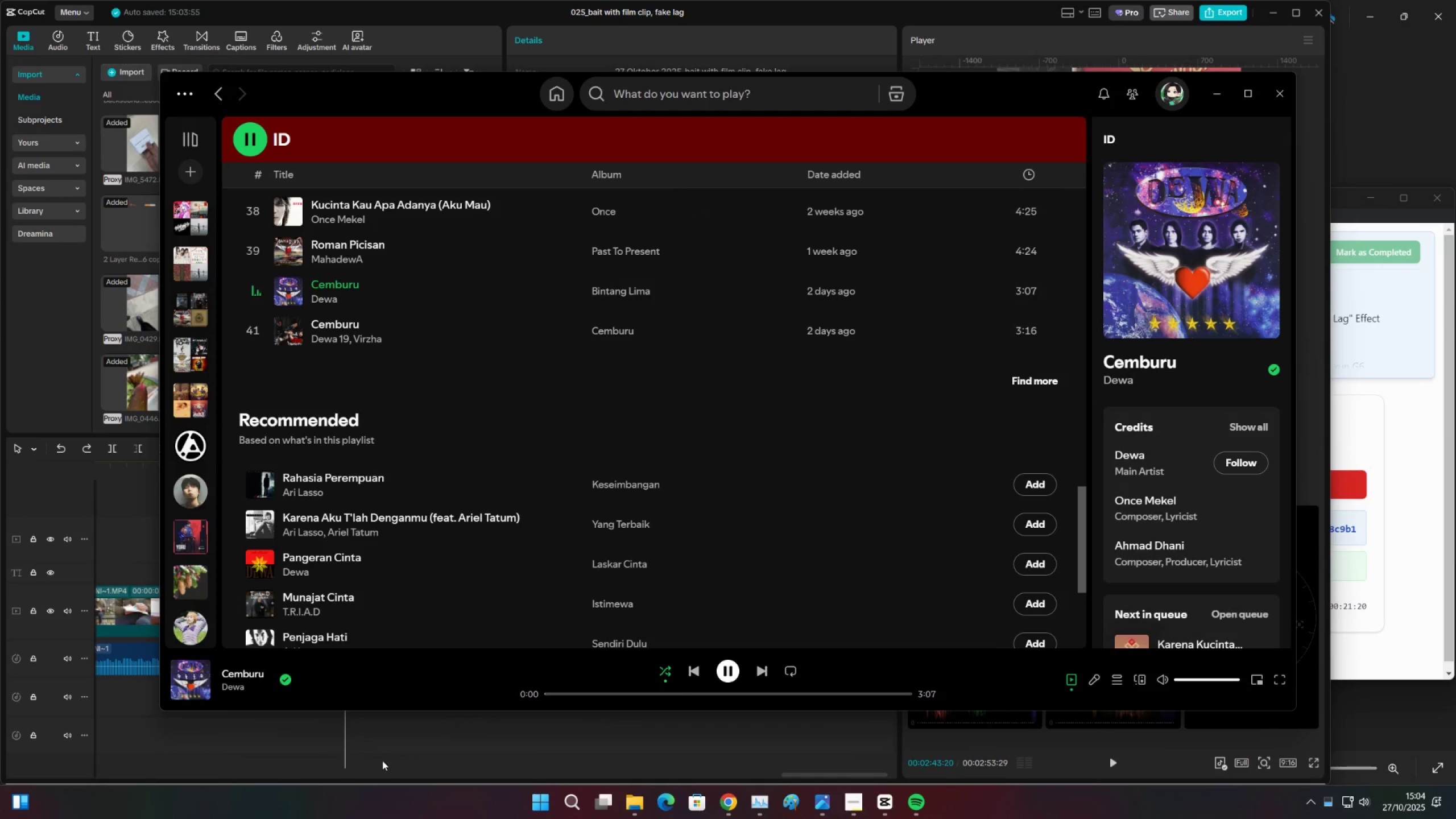 
left_click([371, 762])
 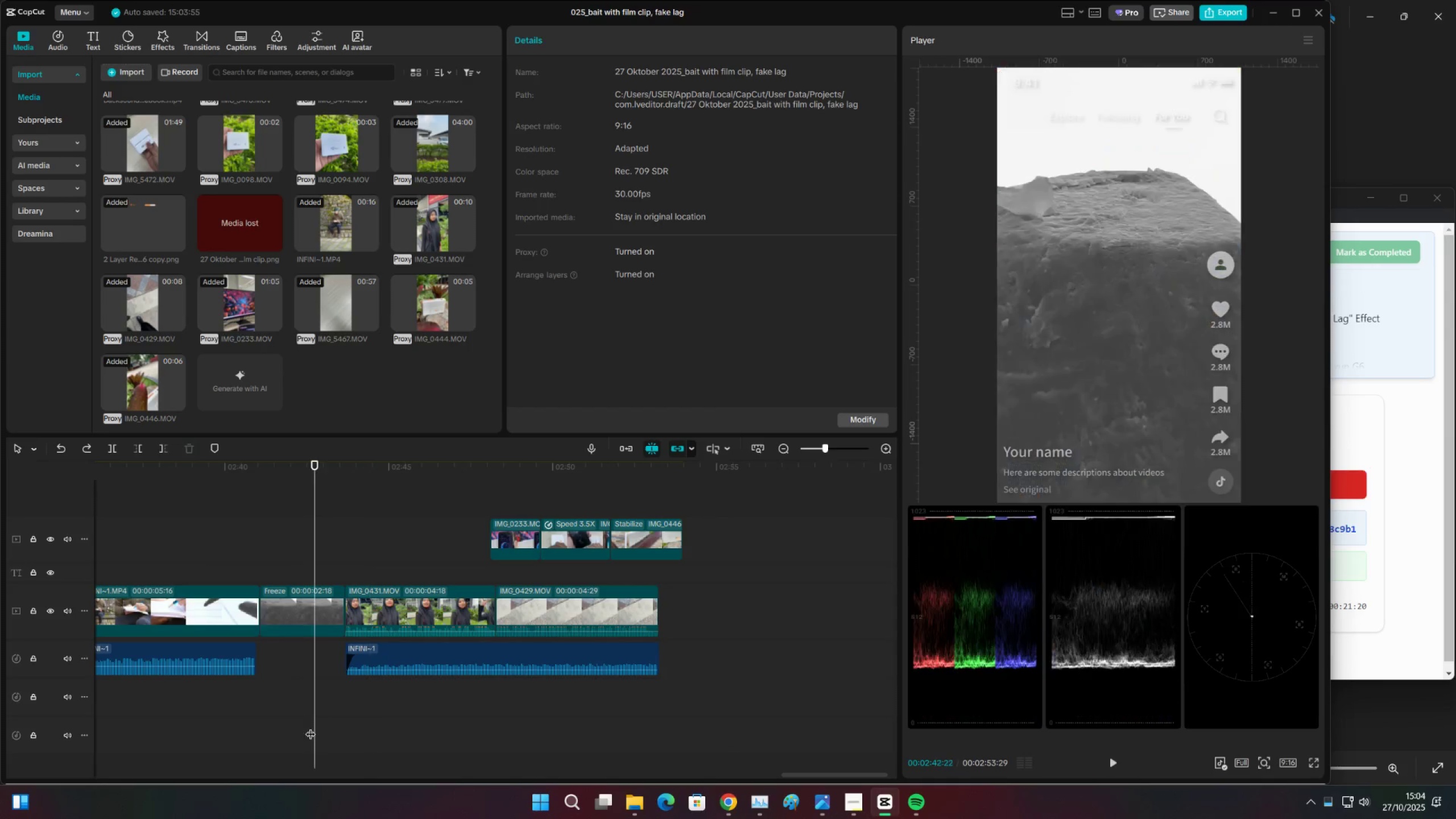 
triple_click([282, 724])
 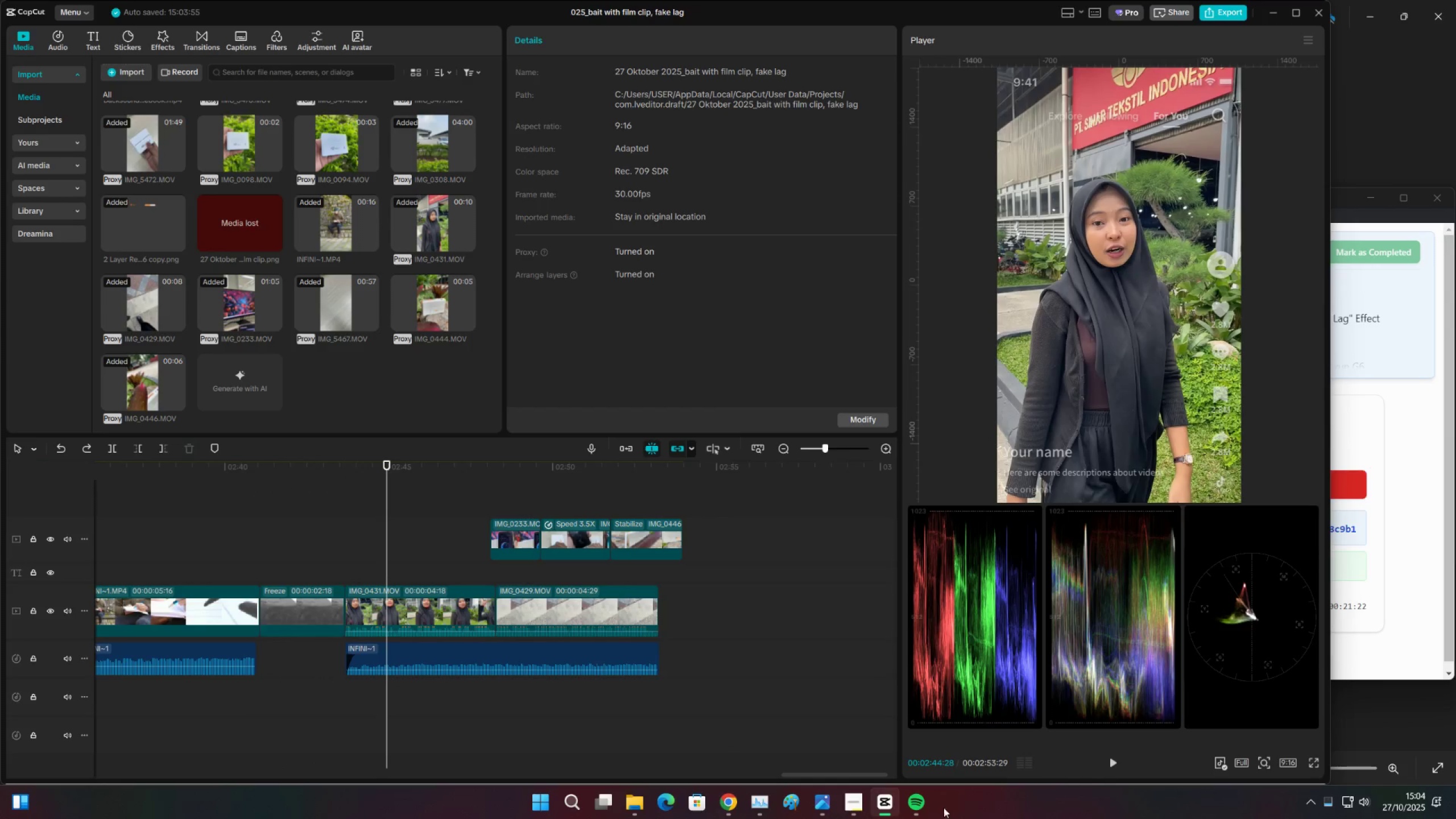 
left_click([921, 802])
 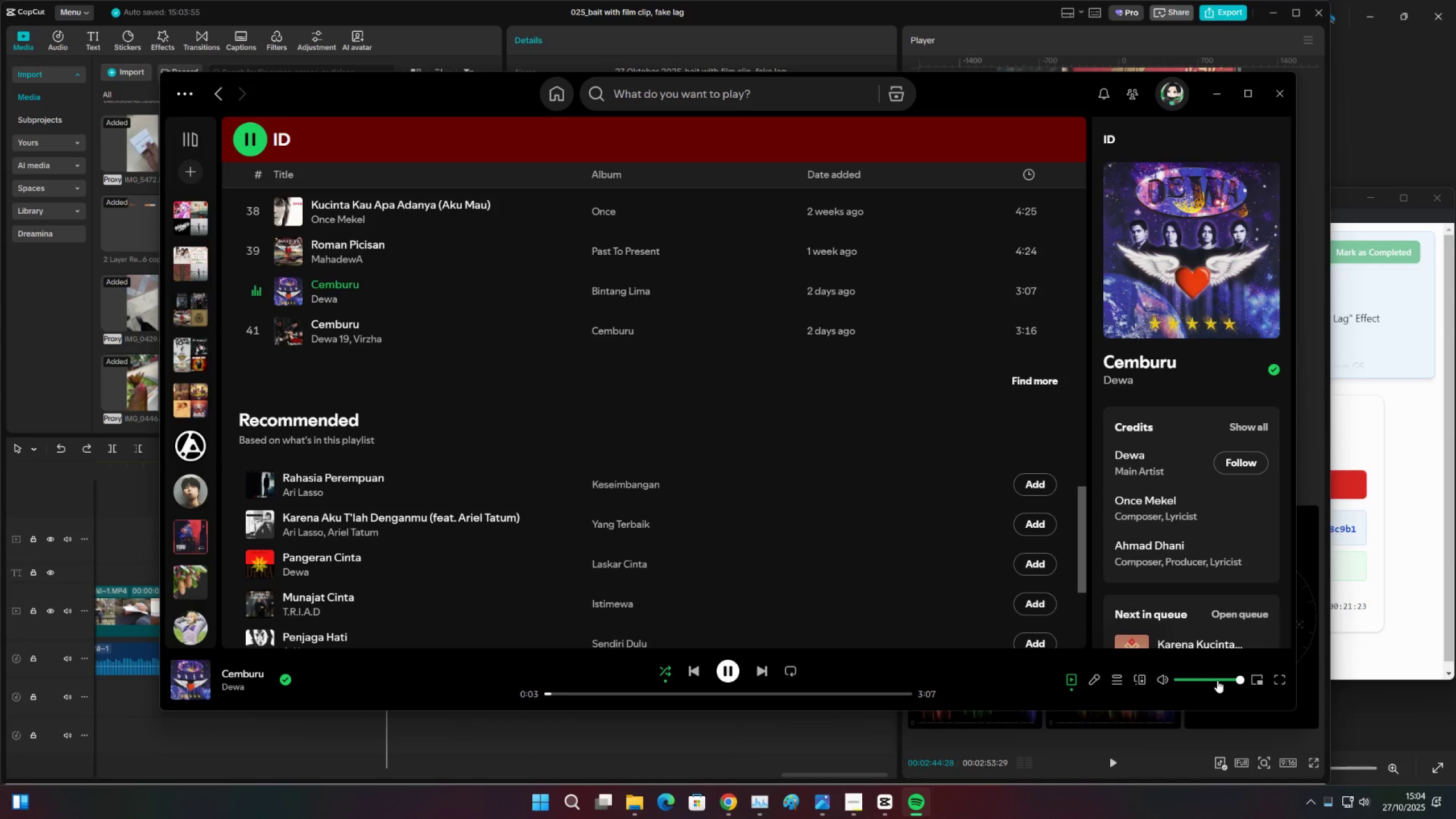 
left_click([1223, 680])
 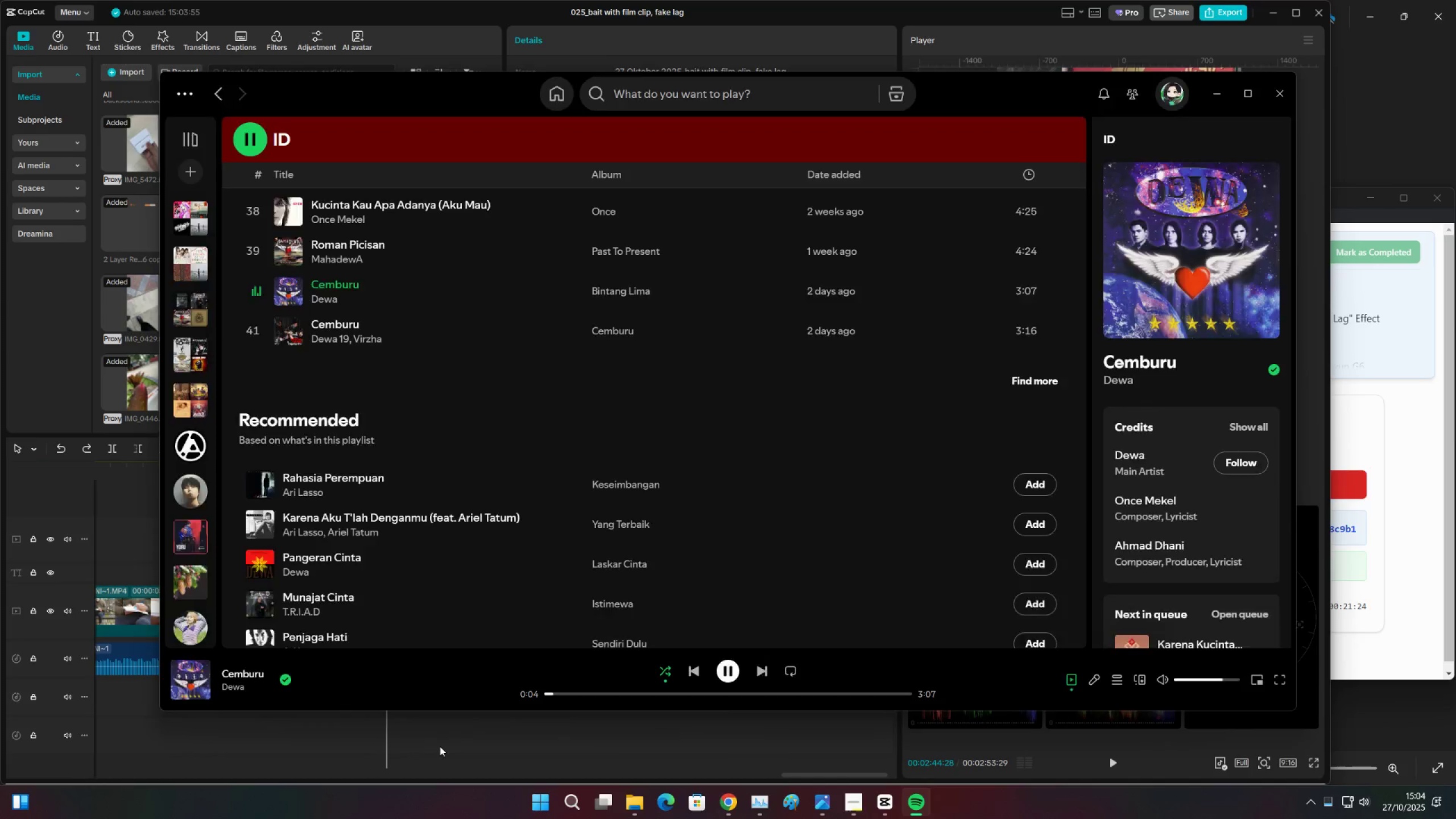 
left_click_drag(start_coordinate=[357, 735], to_coordinate=[354, 734])
 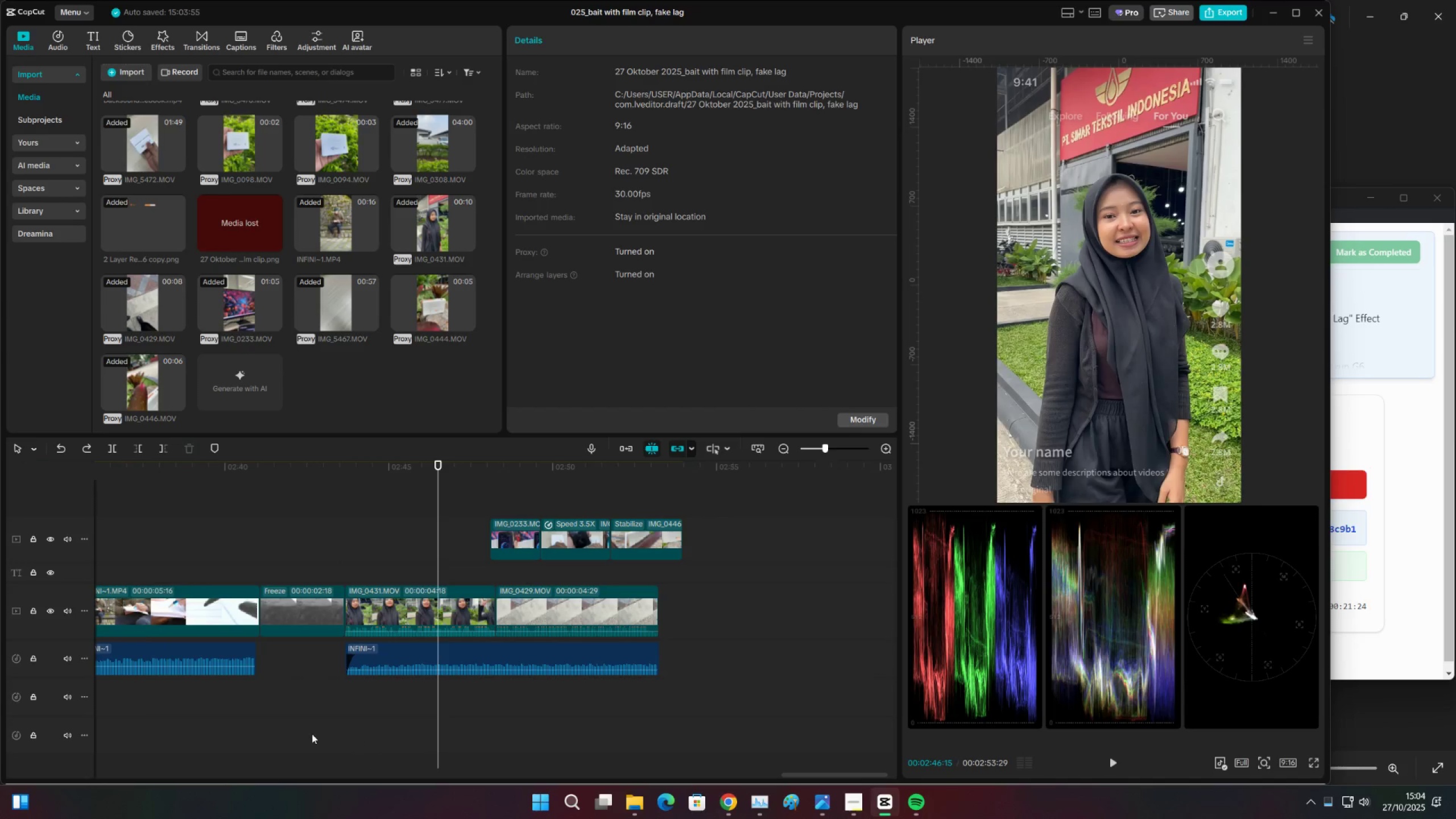 
left_click_drag(start_coordinate=[308, 734], to_coordinate=[305, 731])
 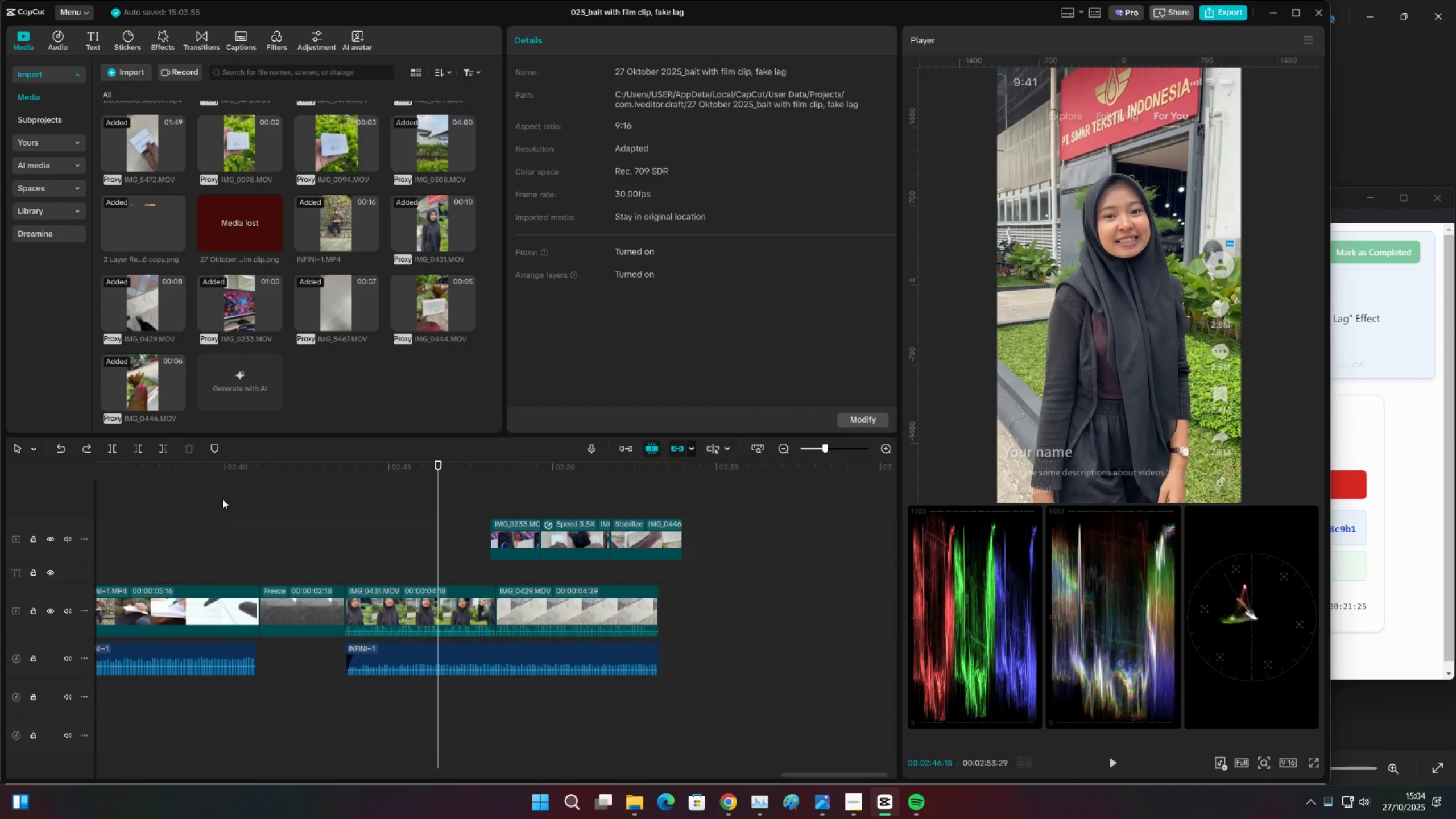 
left_click_drag(start_coordinate=[213, 472], to_coordinate=[380, 566])
 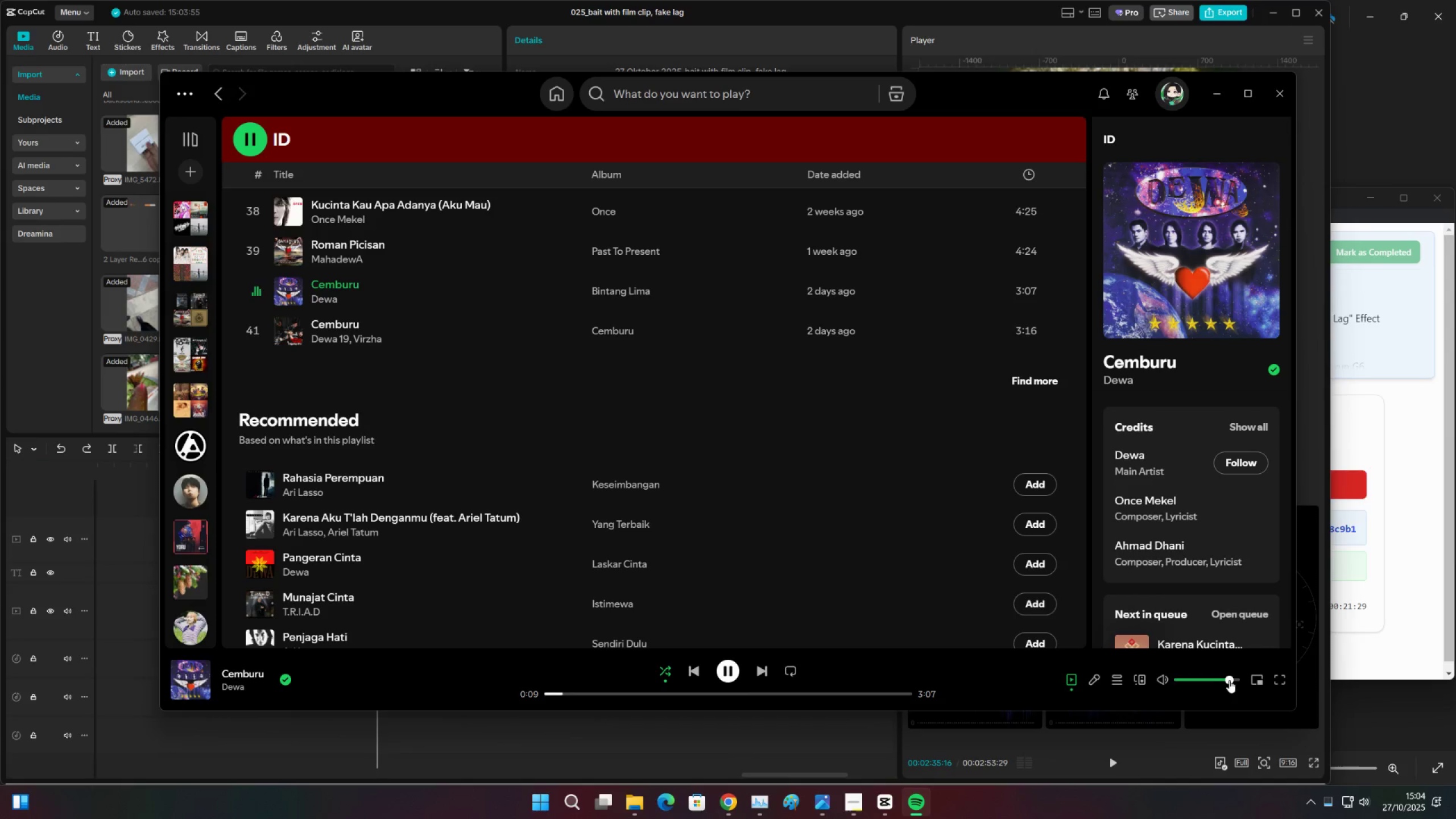 
left_click([494, 713])
 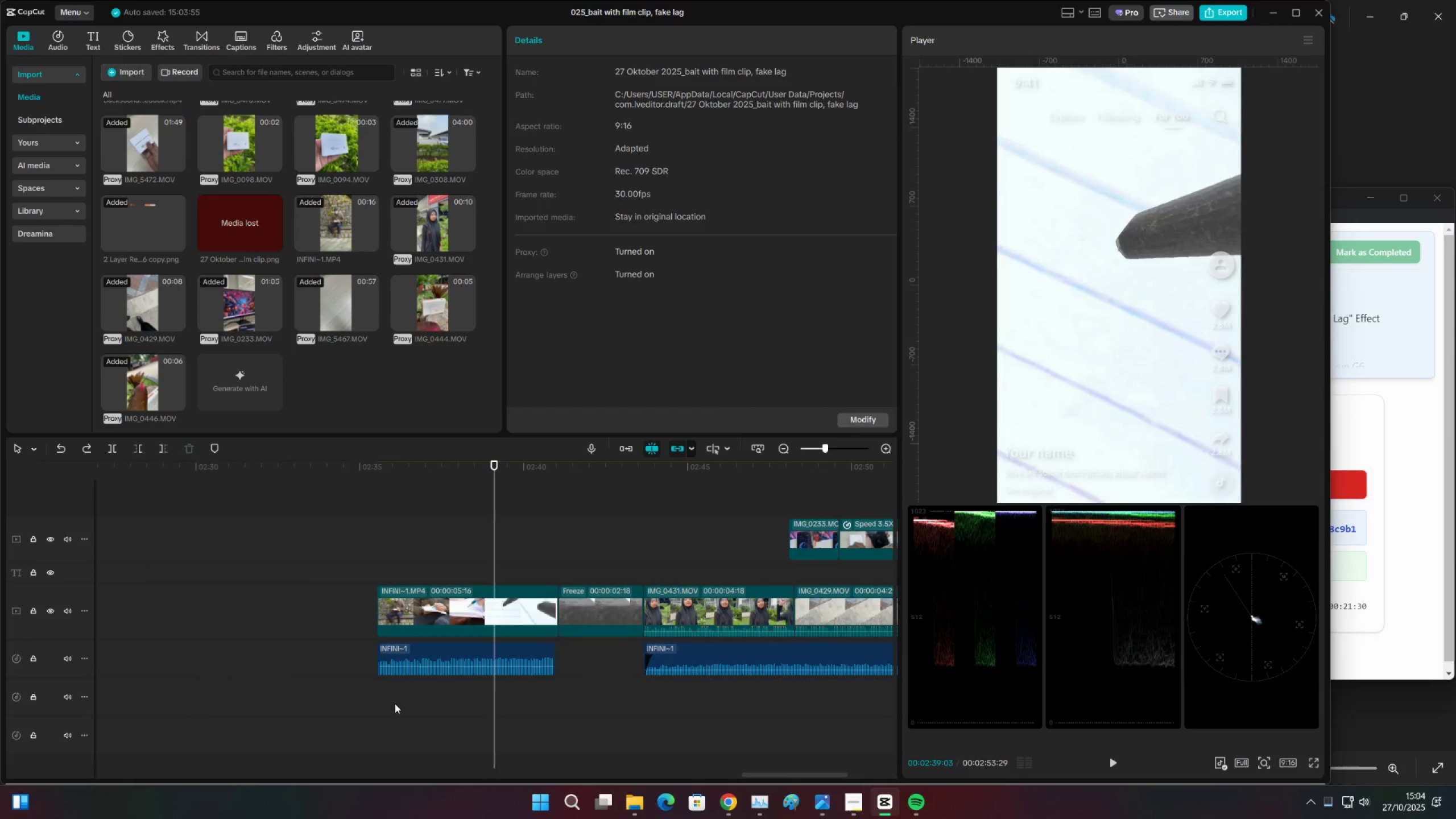 
double_click([385, 704])
 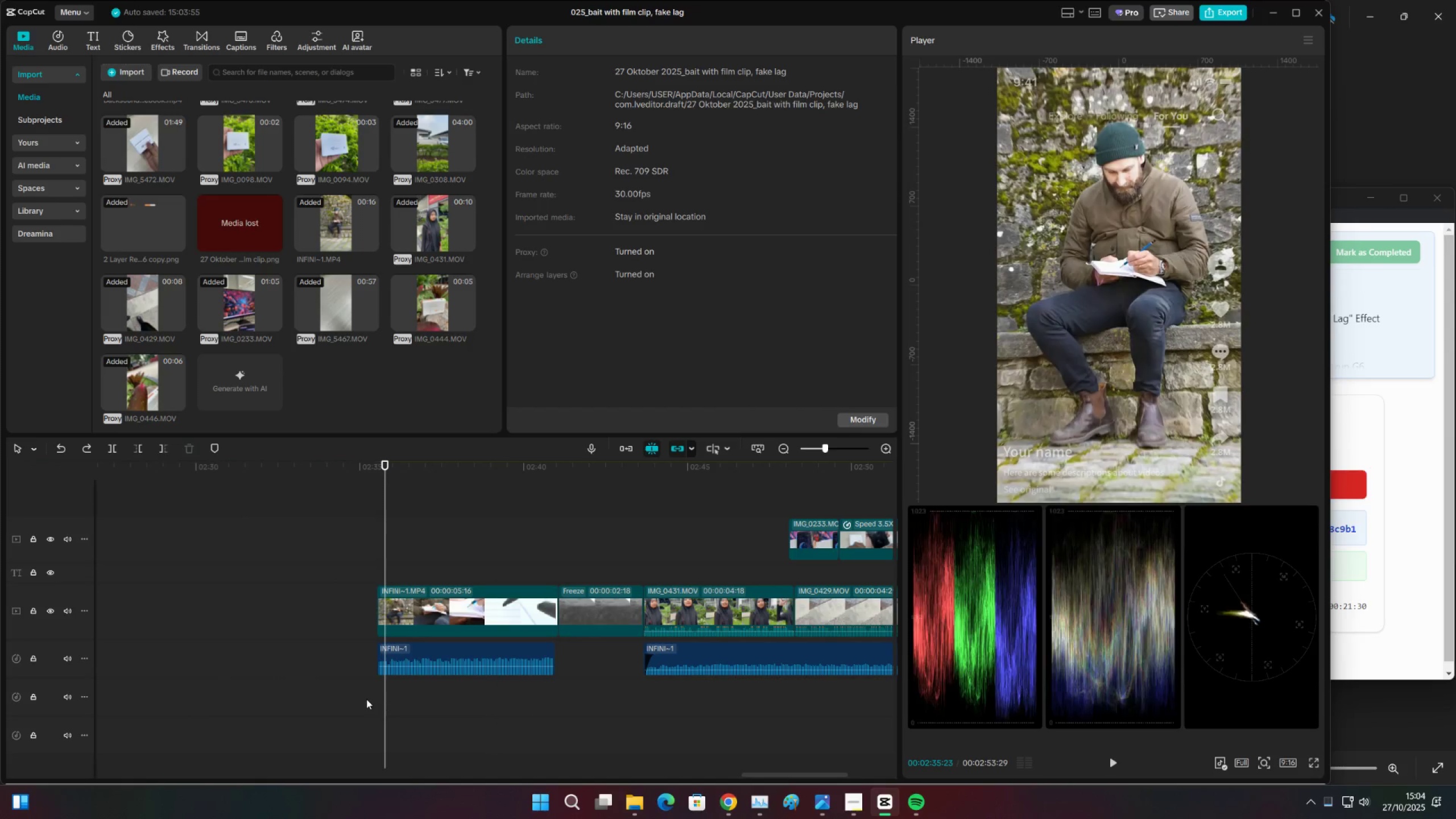 
triple_click([366, 699])
 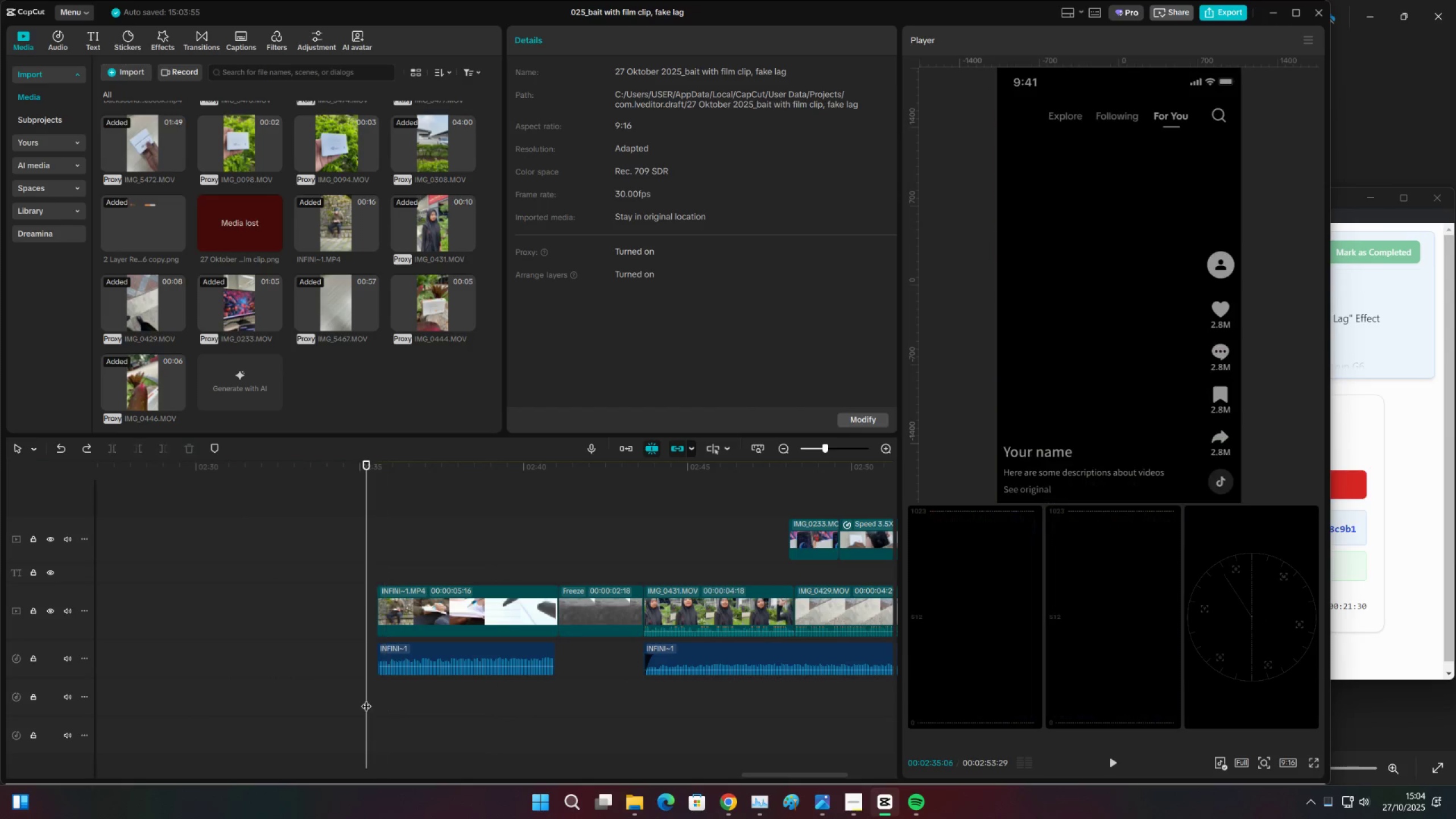 
key(Space)
 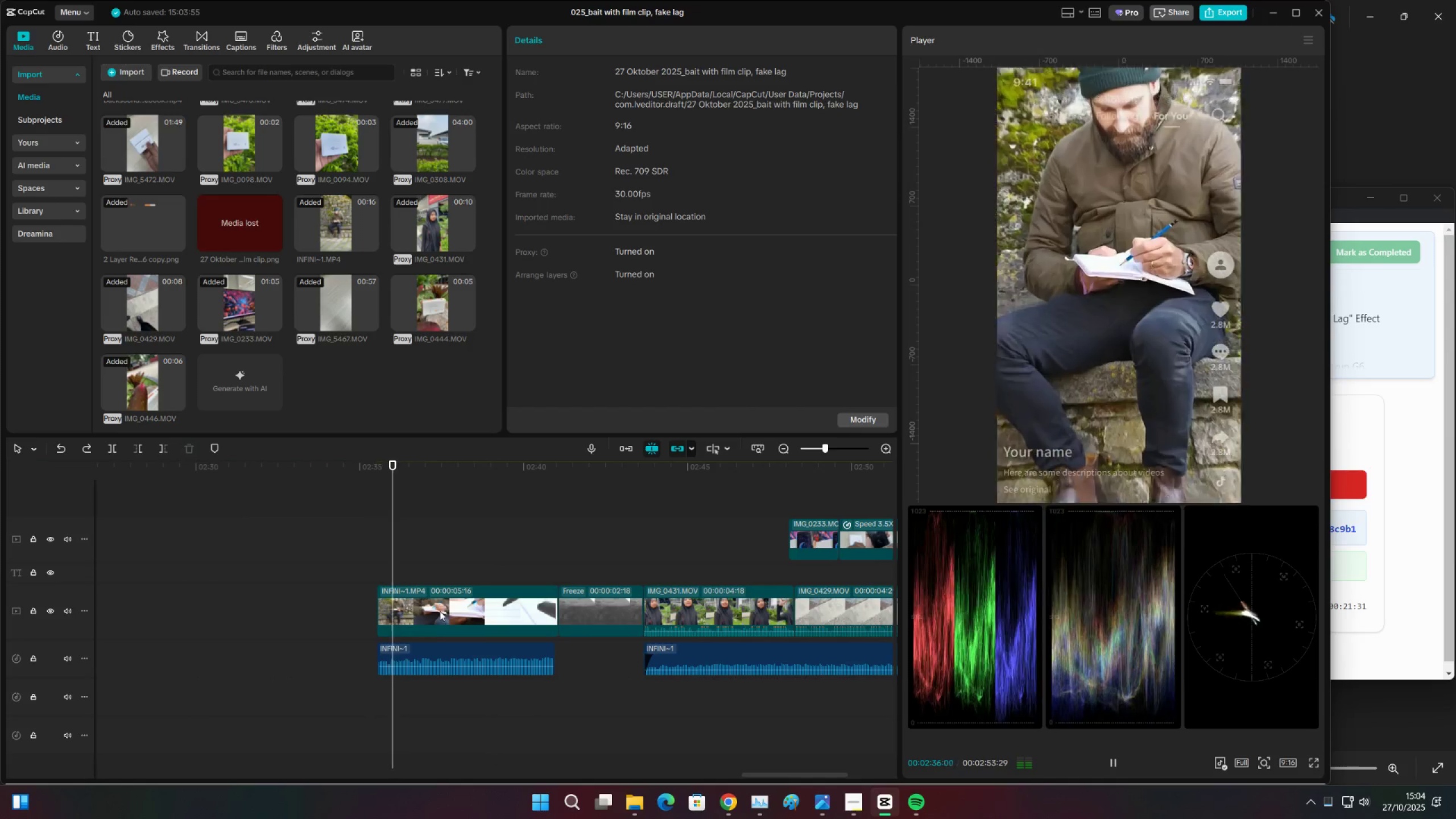 
left_click([461, 602])
 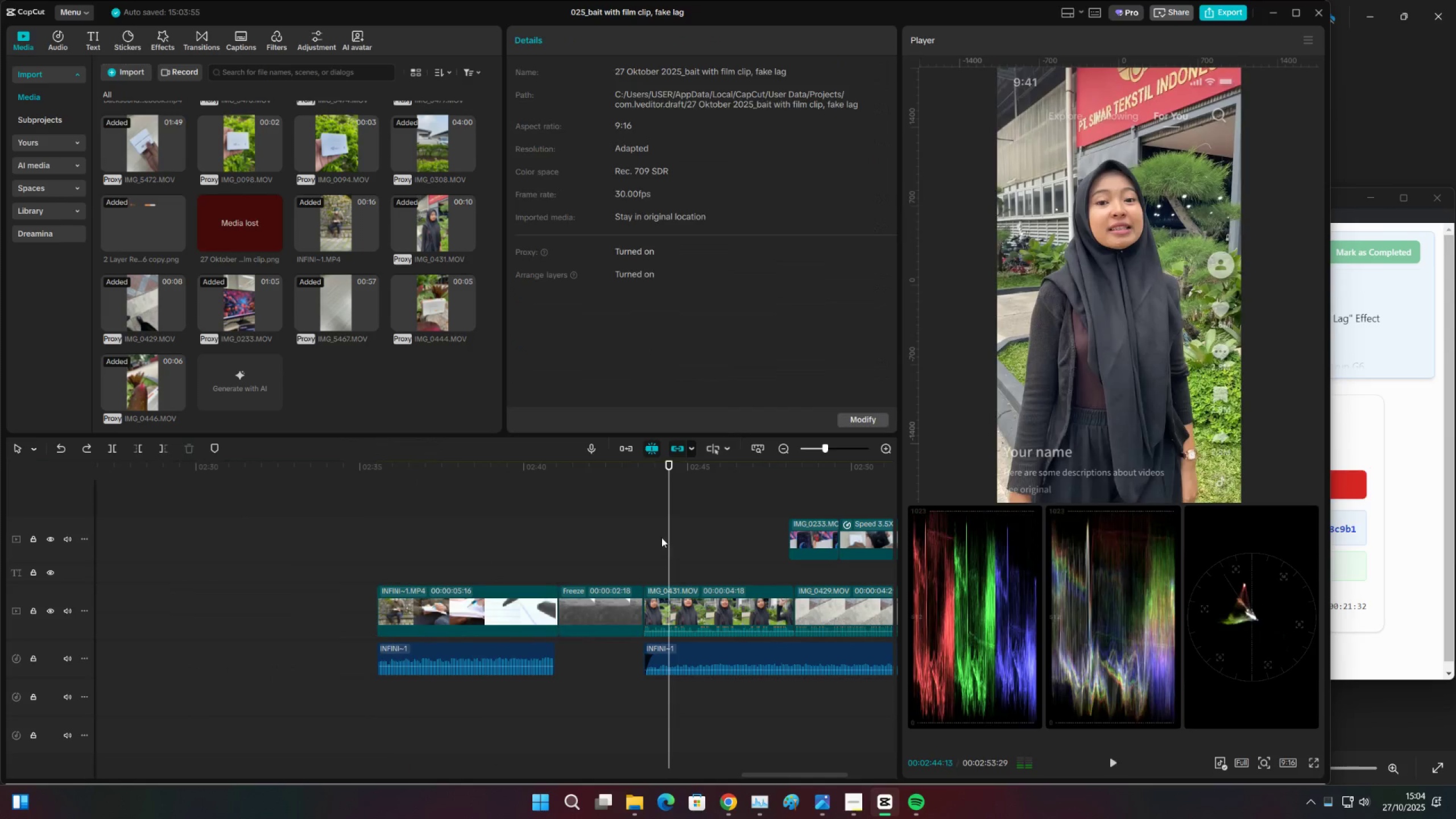 
double_click([651, 523])
 